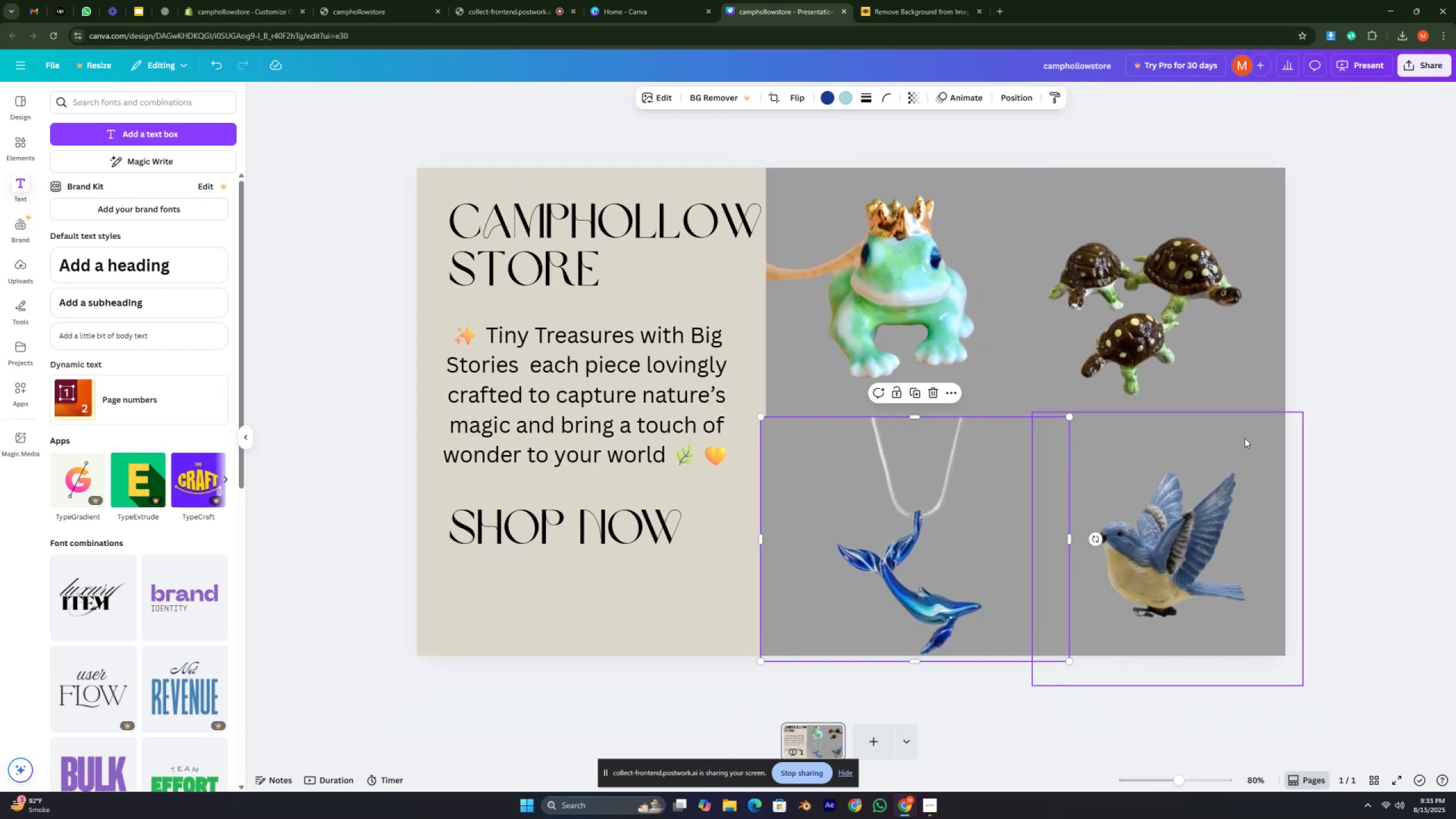 
wait(5.83)
 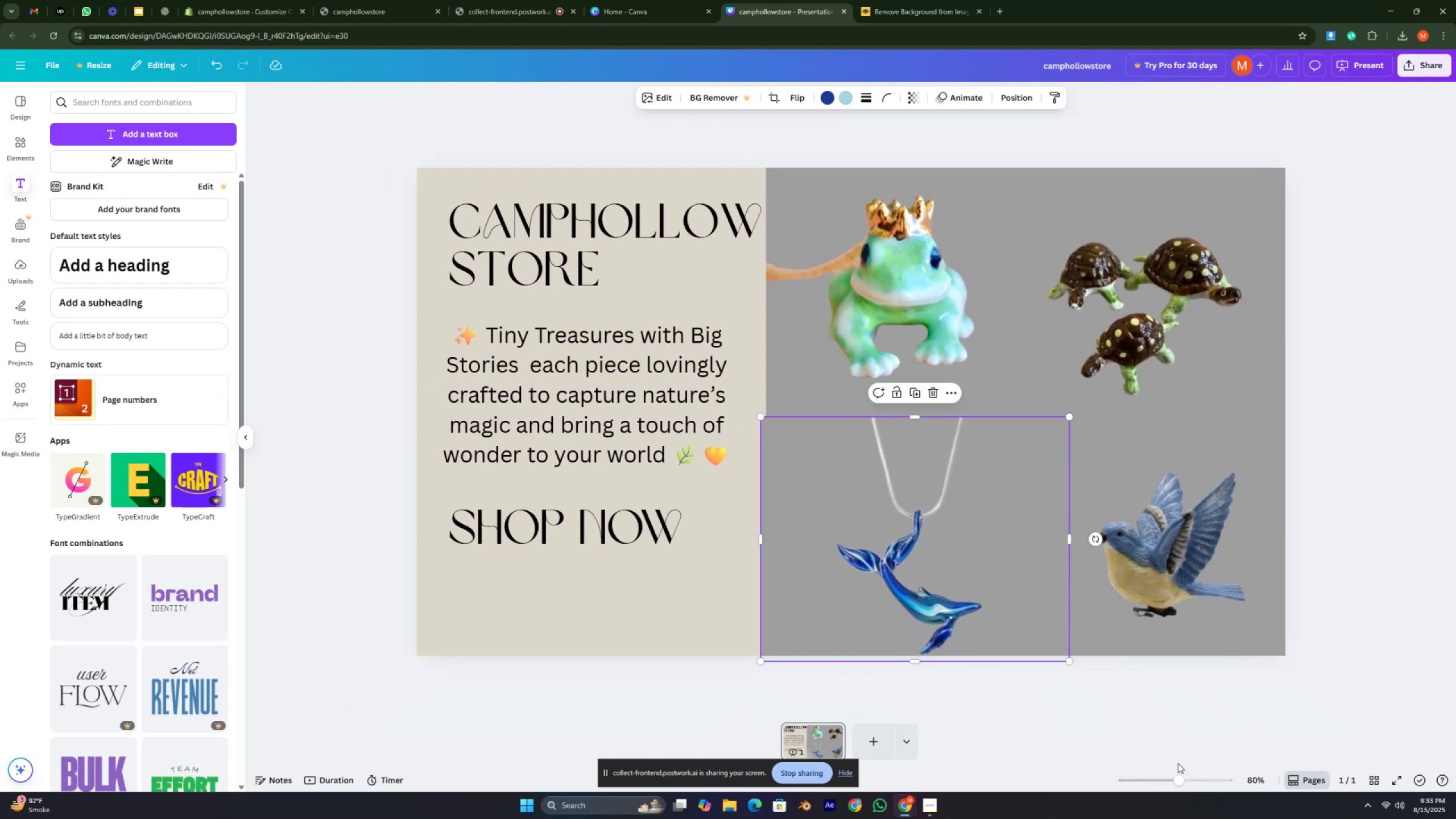 
left_click([1329, 377])
 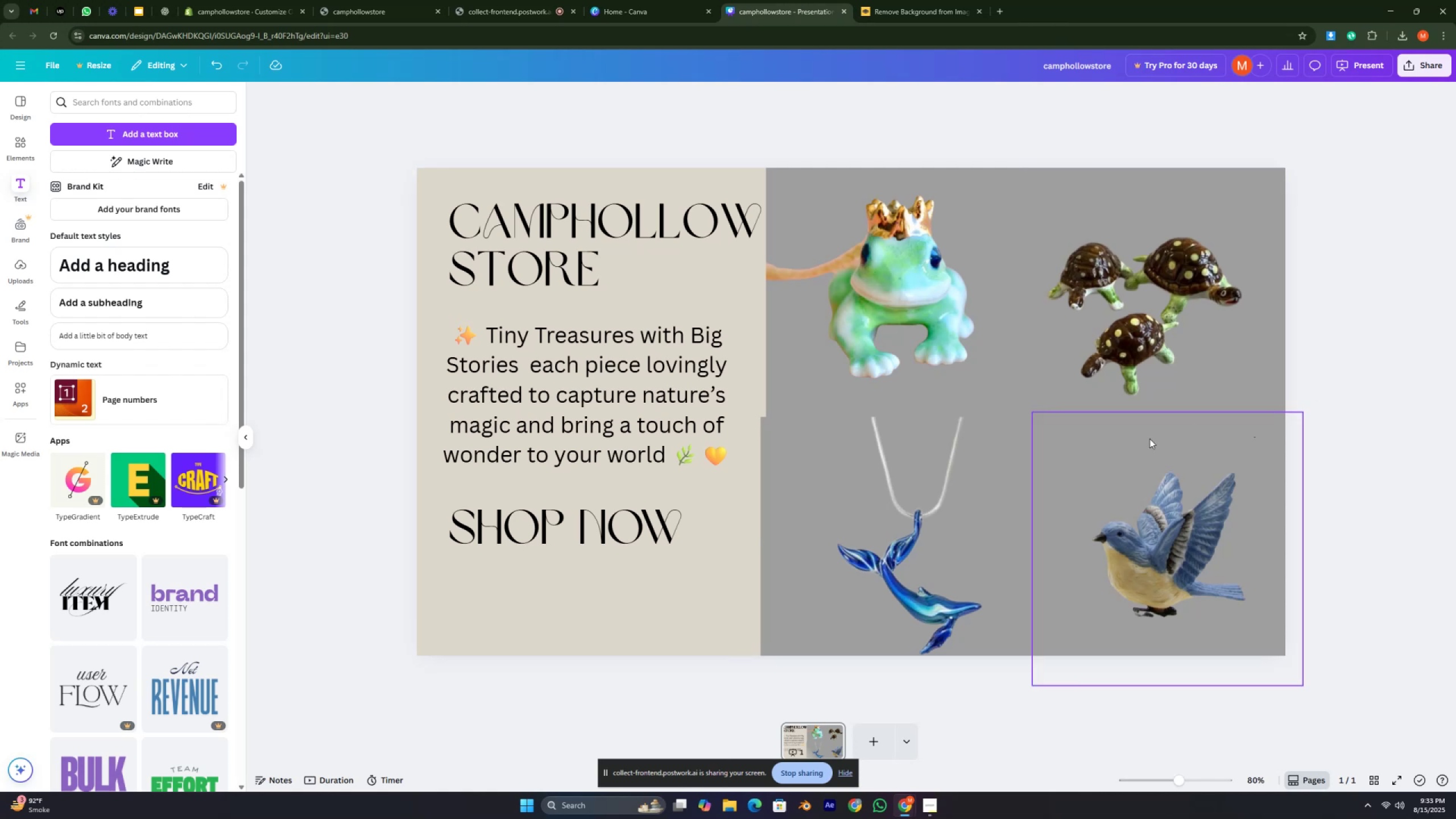 
left_click_drag(start_coordinate=[907, 472], to_coordinate=[909, 476])
 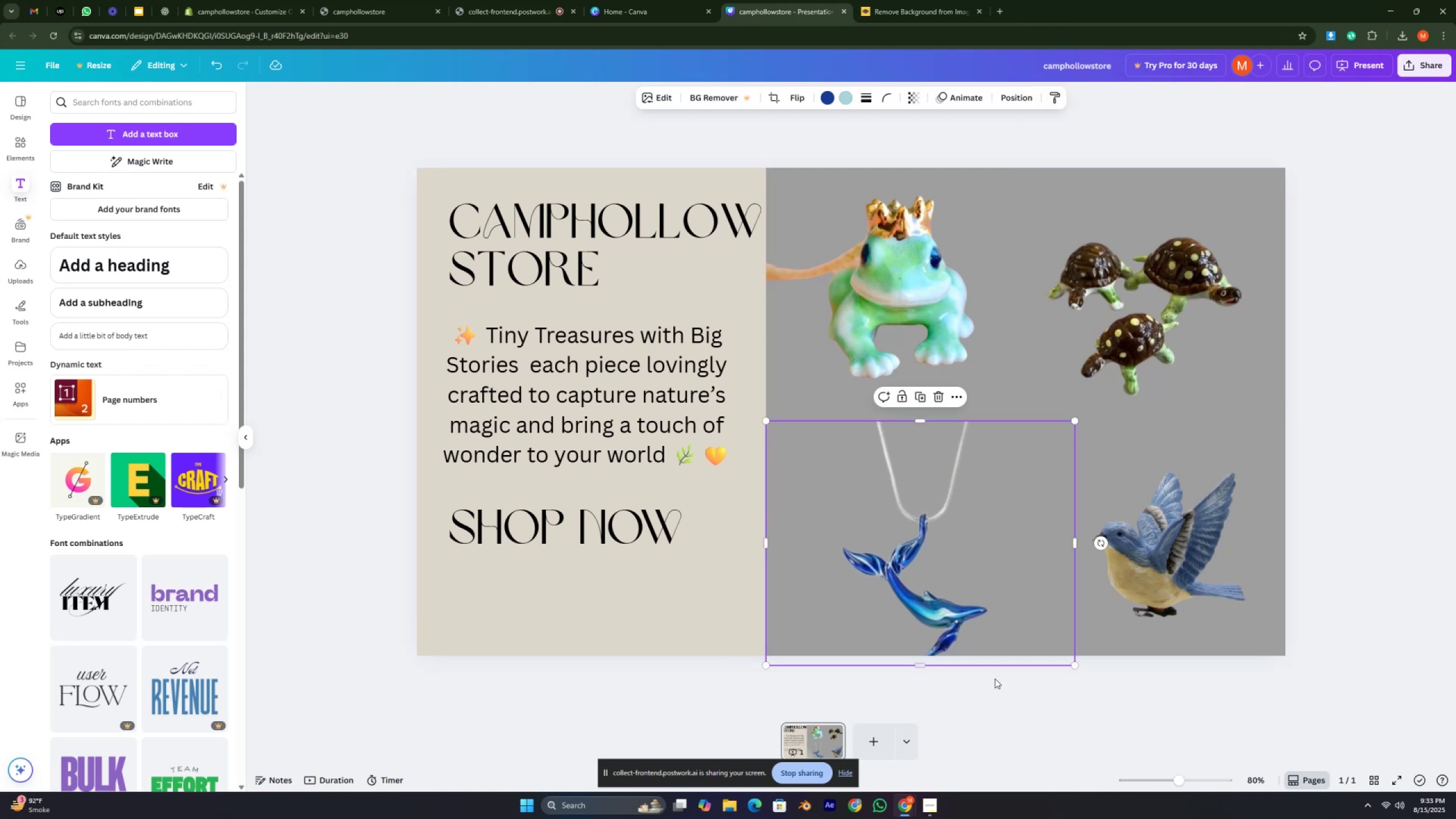 
left_click([1006, 697])
 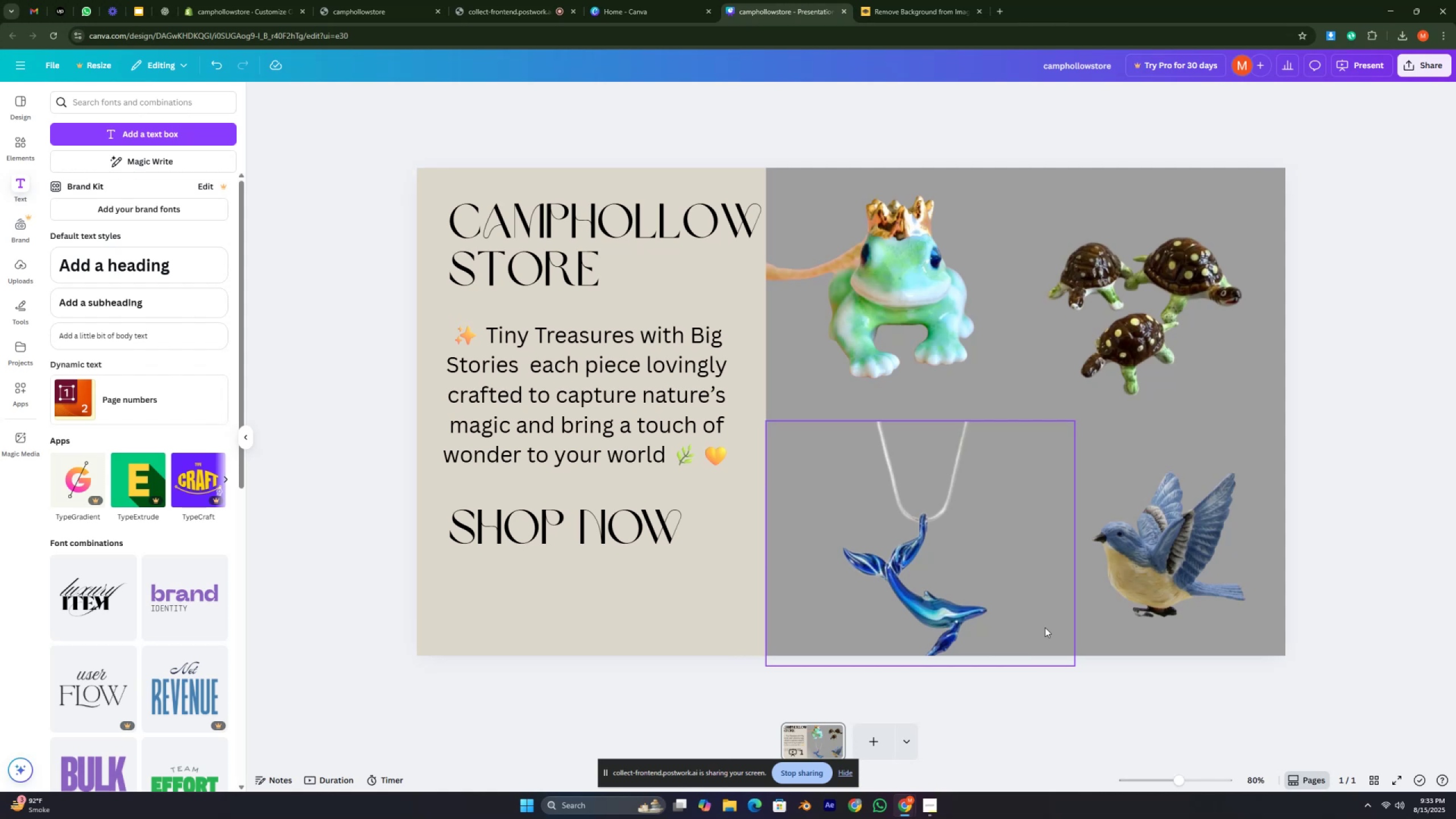 
wait(14.12)
 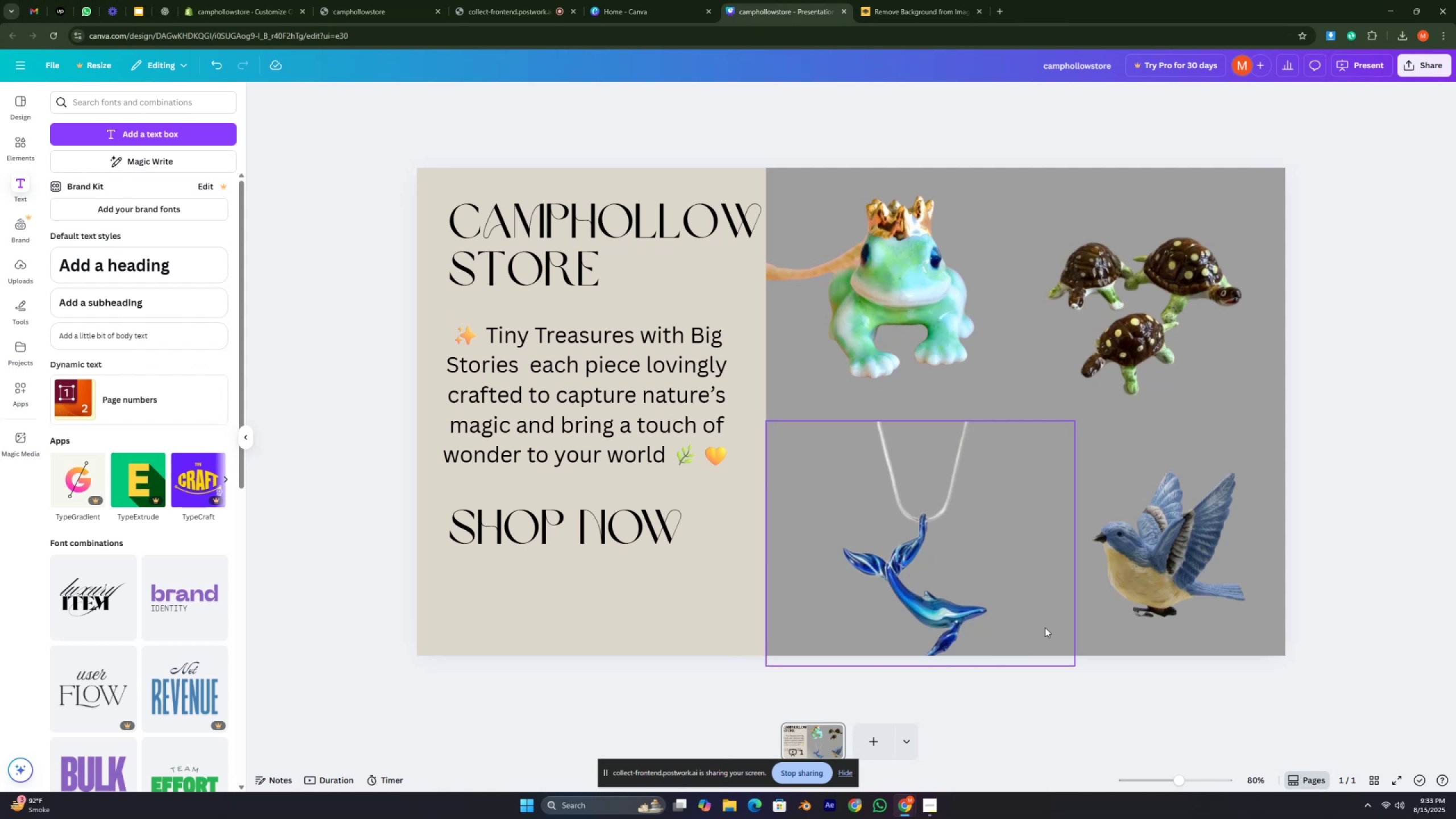 
left_click([1412, 63])
 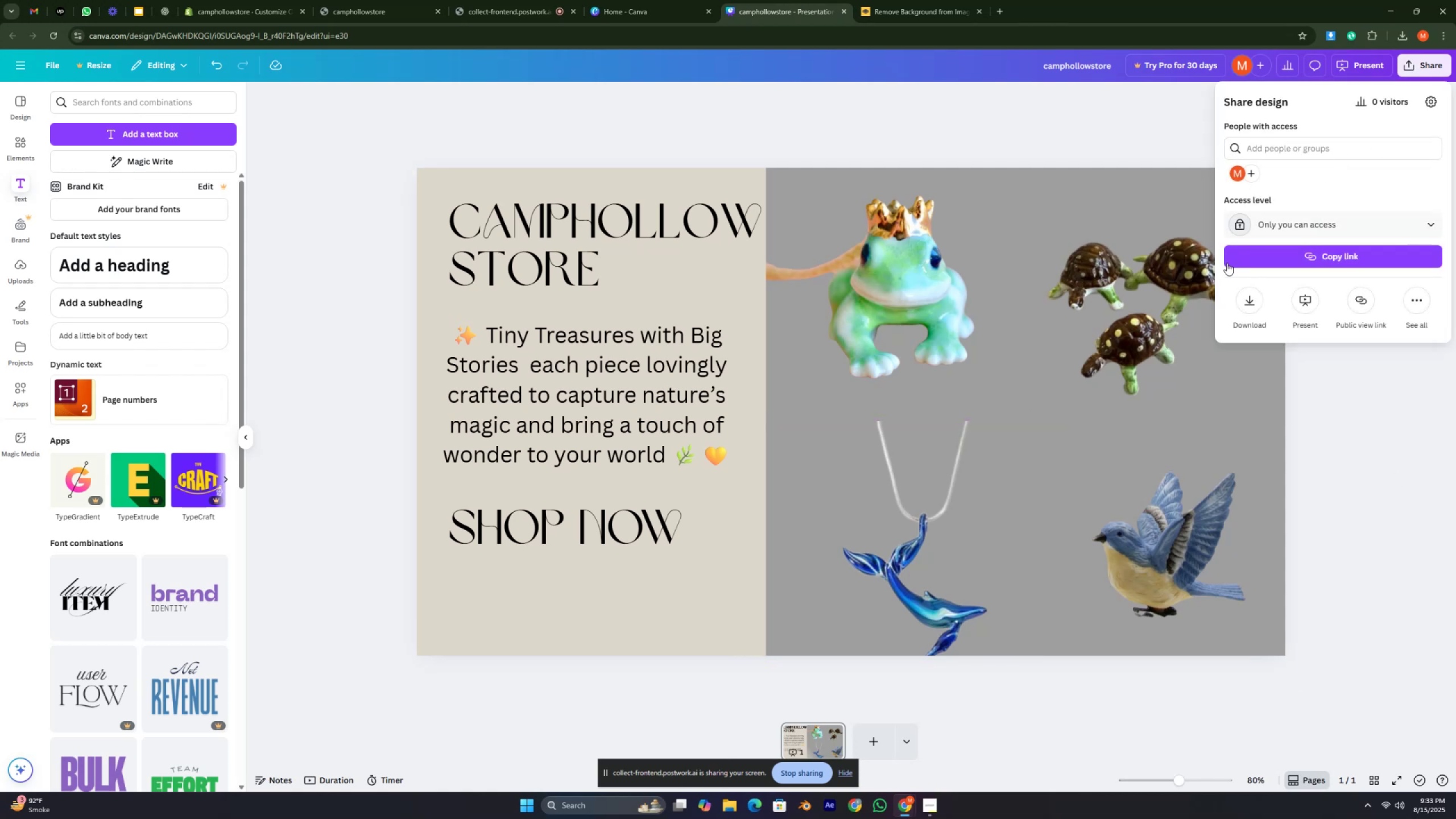 
left_click([1248, 309])
 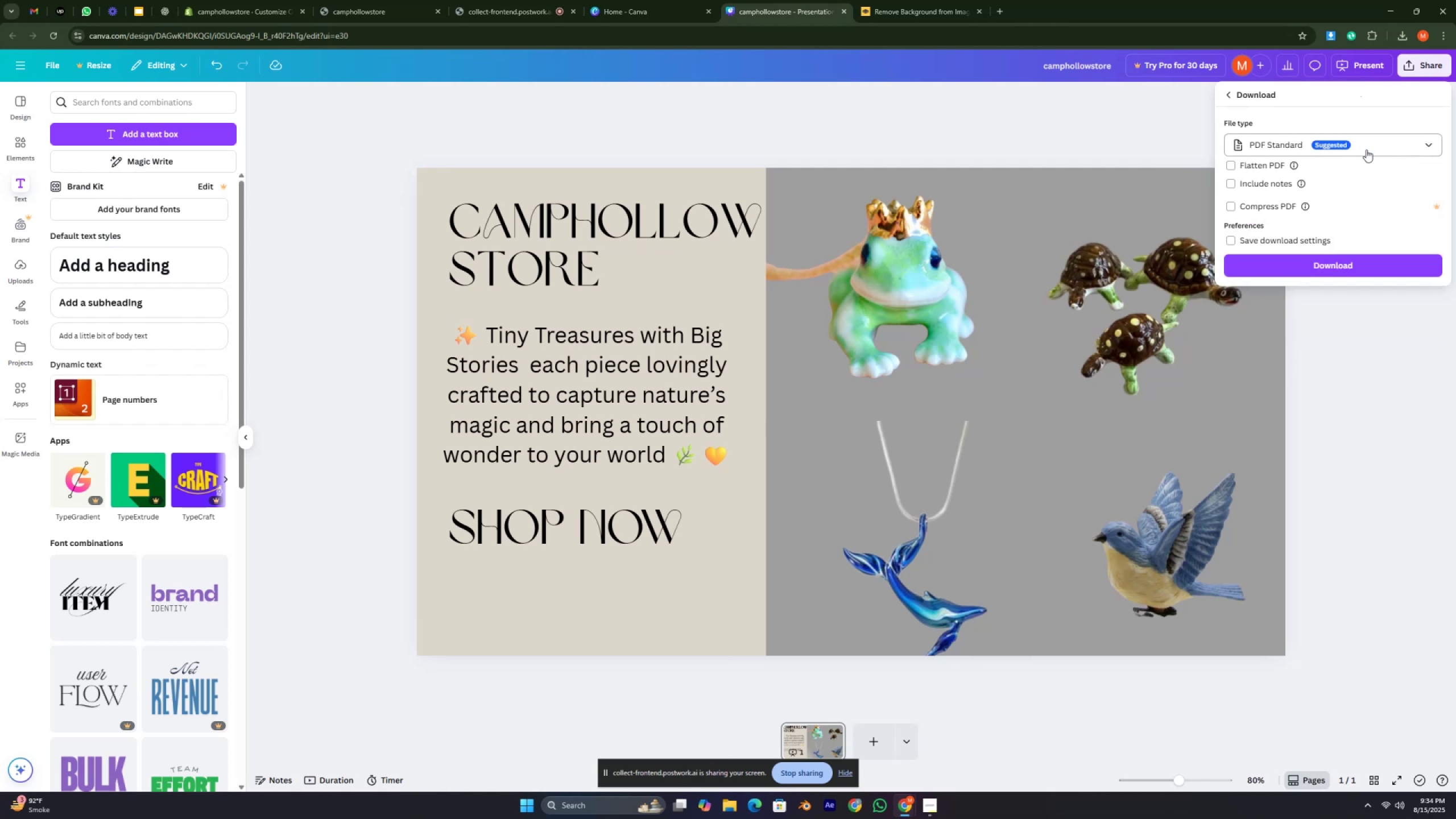 
left_click([1428, 144])
 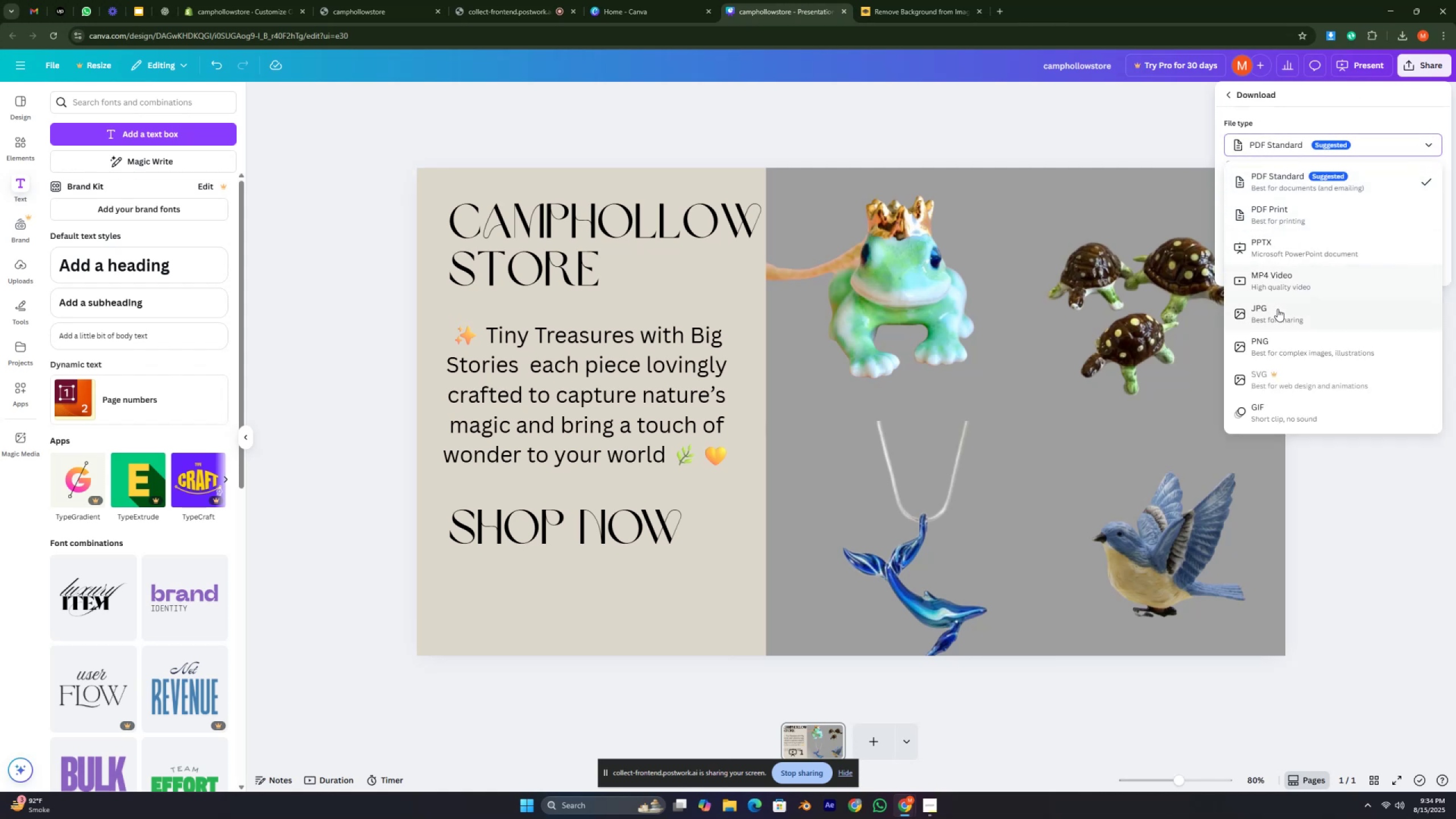 
left_click([1268, 342])
 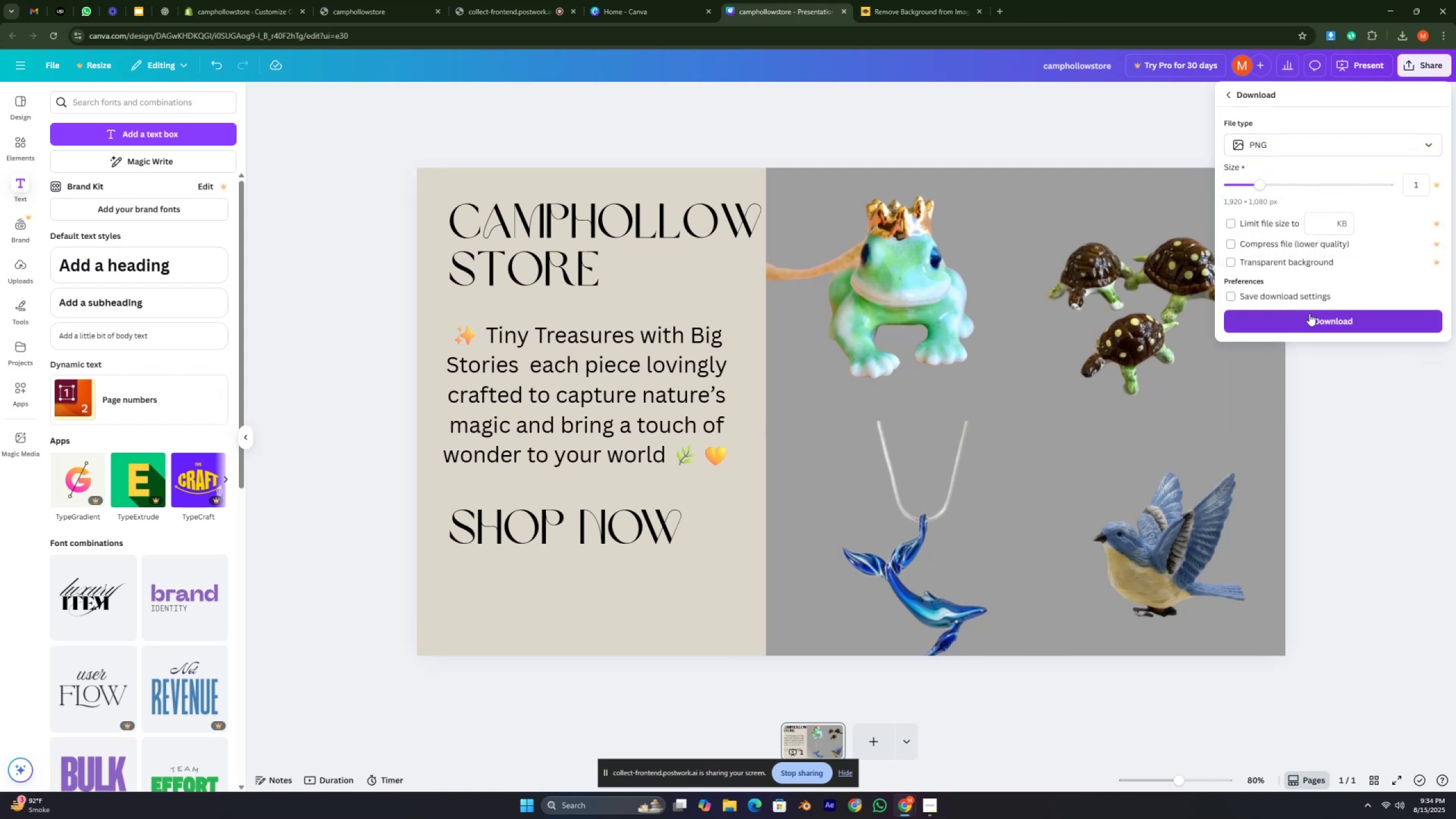 
left_click([1309, 313])
 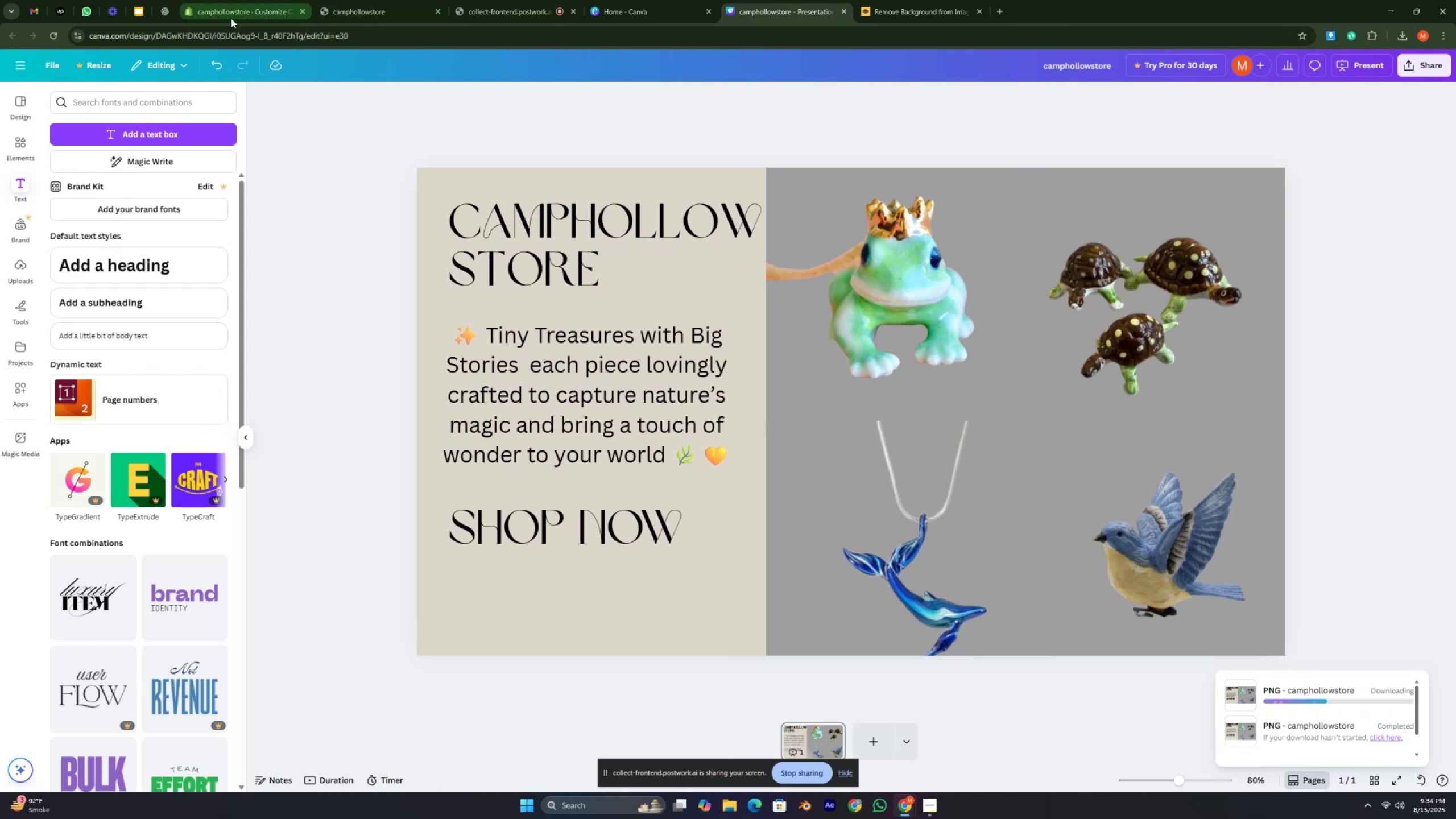 
wait(5.12)
 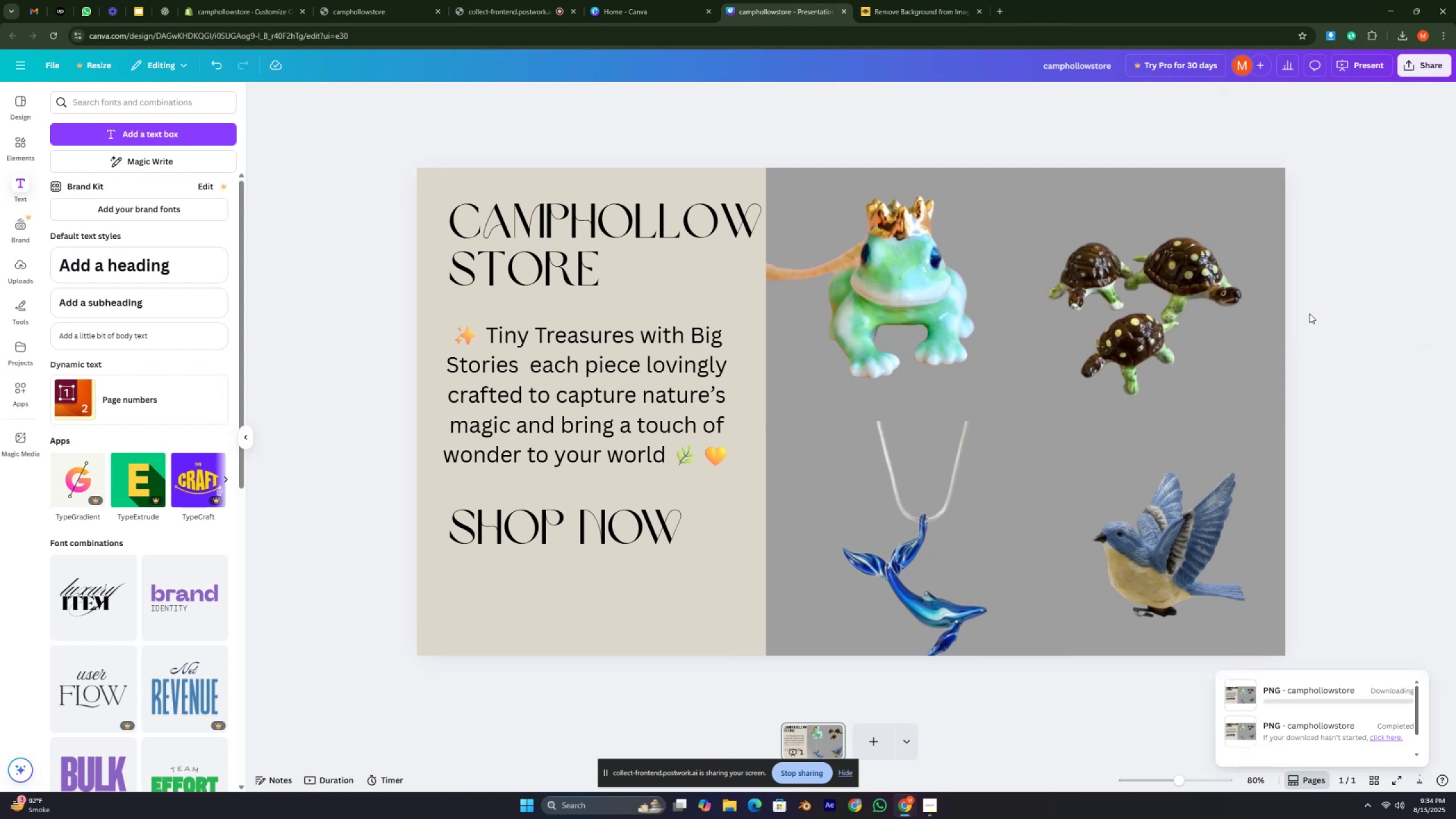 
left_click([231, 18])
 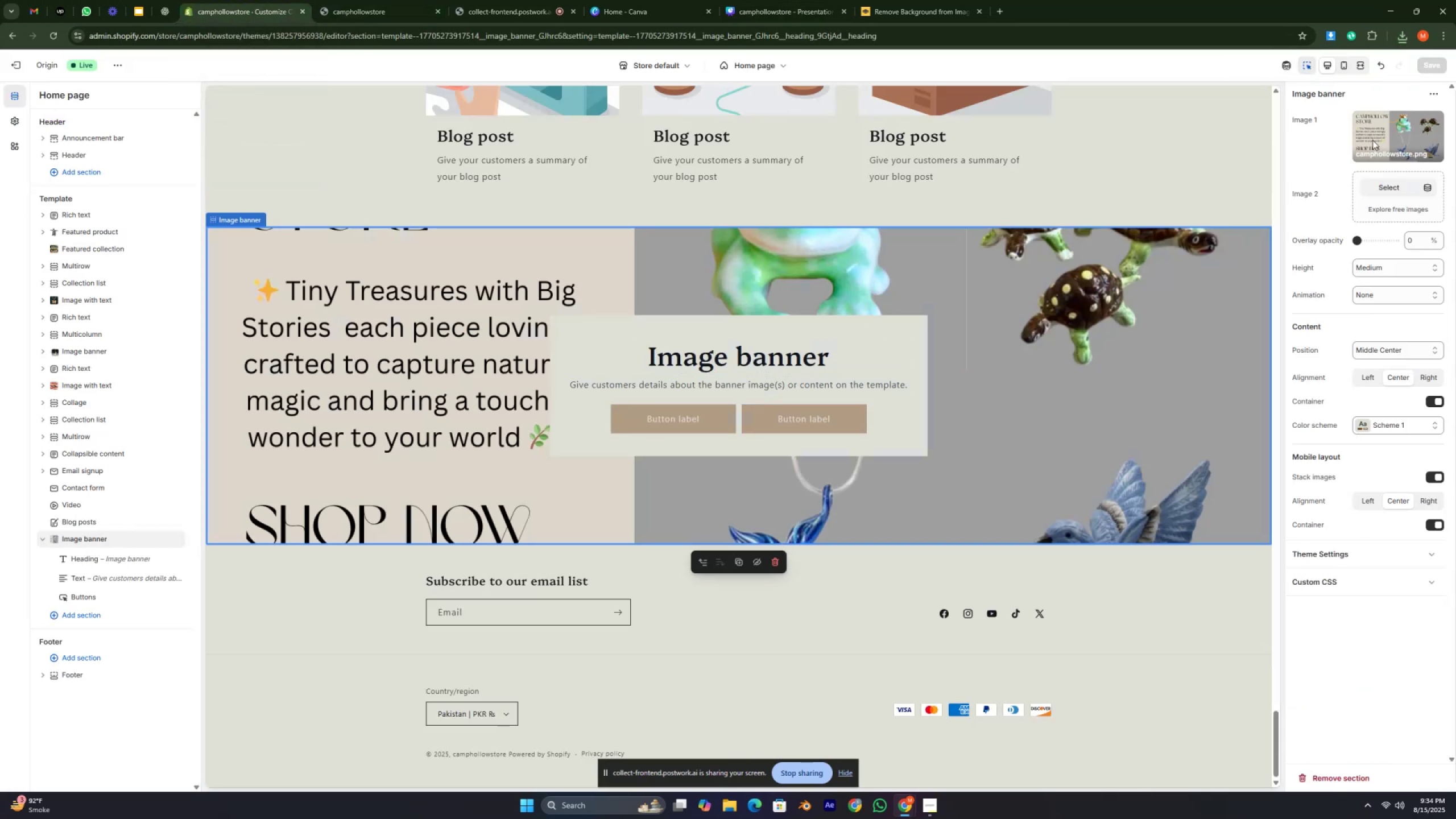 
left_click([1403, 130])
 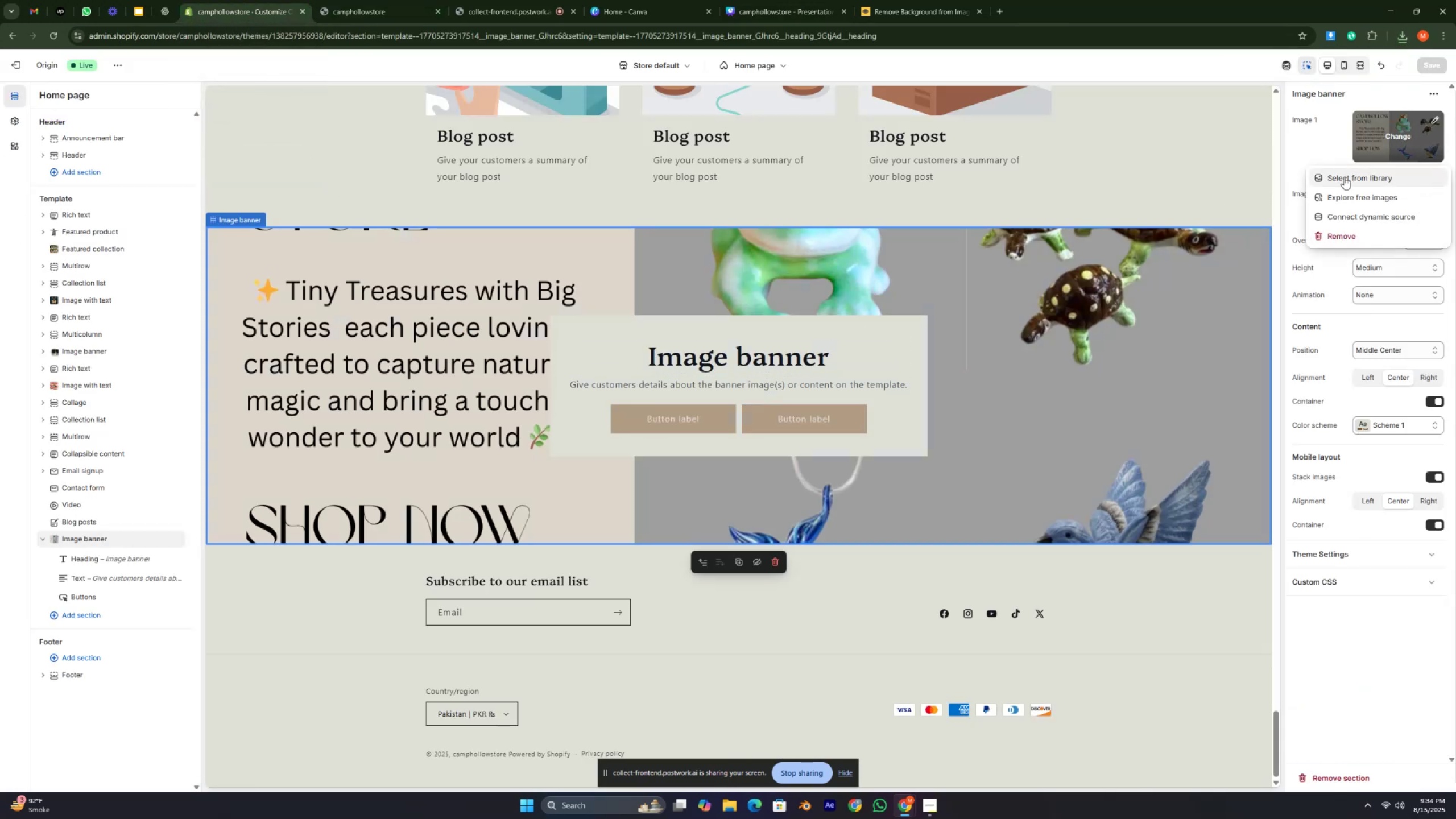 
left_click([1343, 179])
 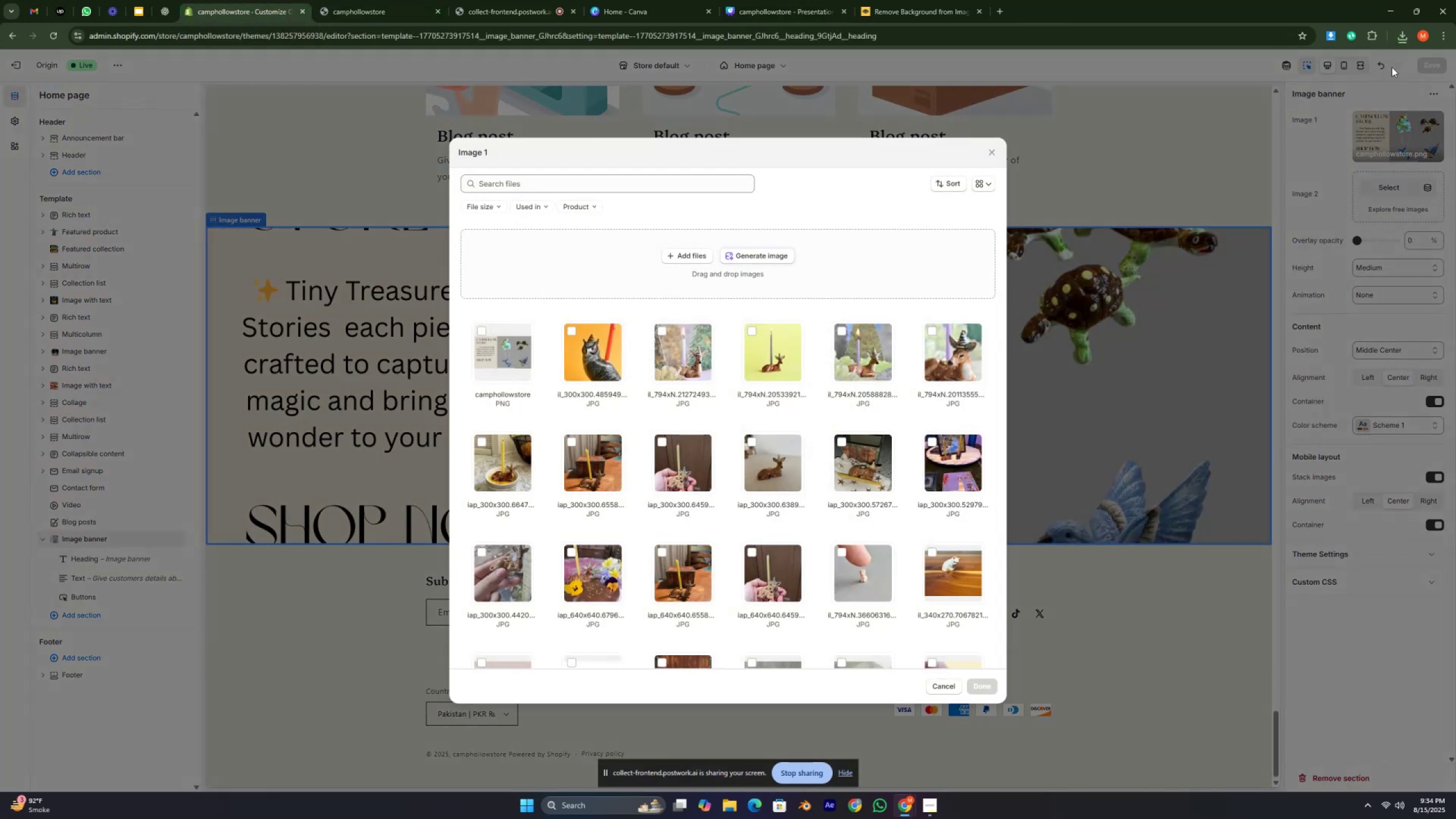 
left_click([1403, 39])
 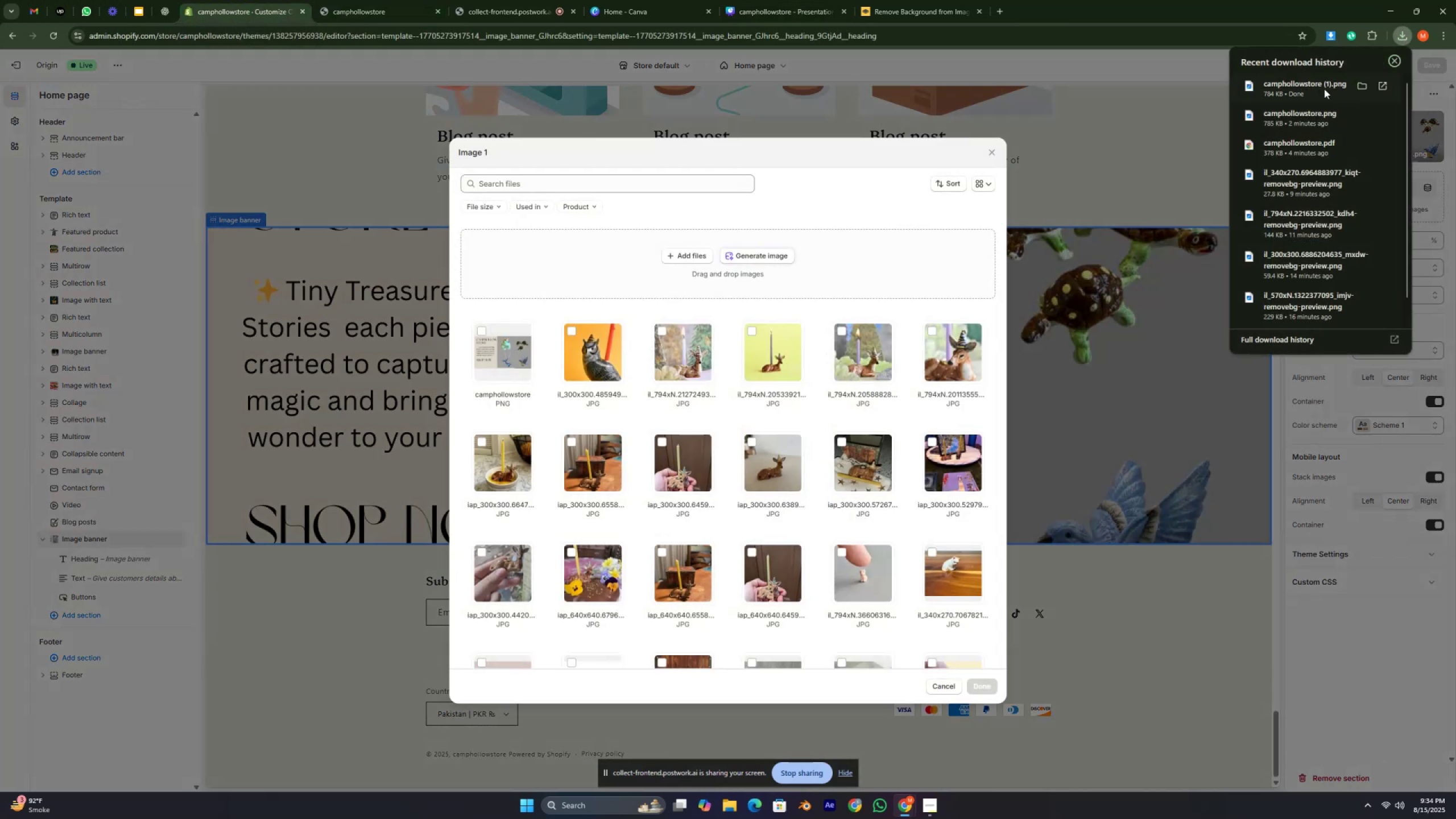 
left_click_drag(start_coordinate=[1302, 86], to_coordinate=[764, 271])
 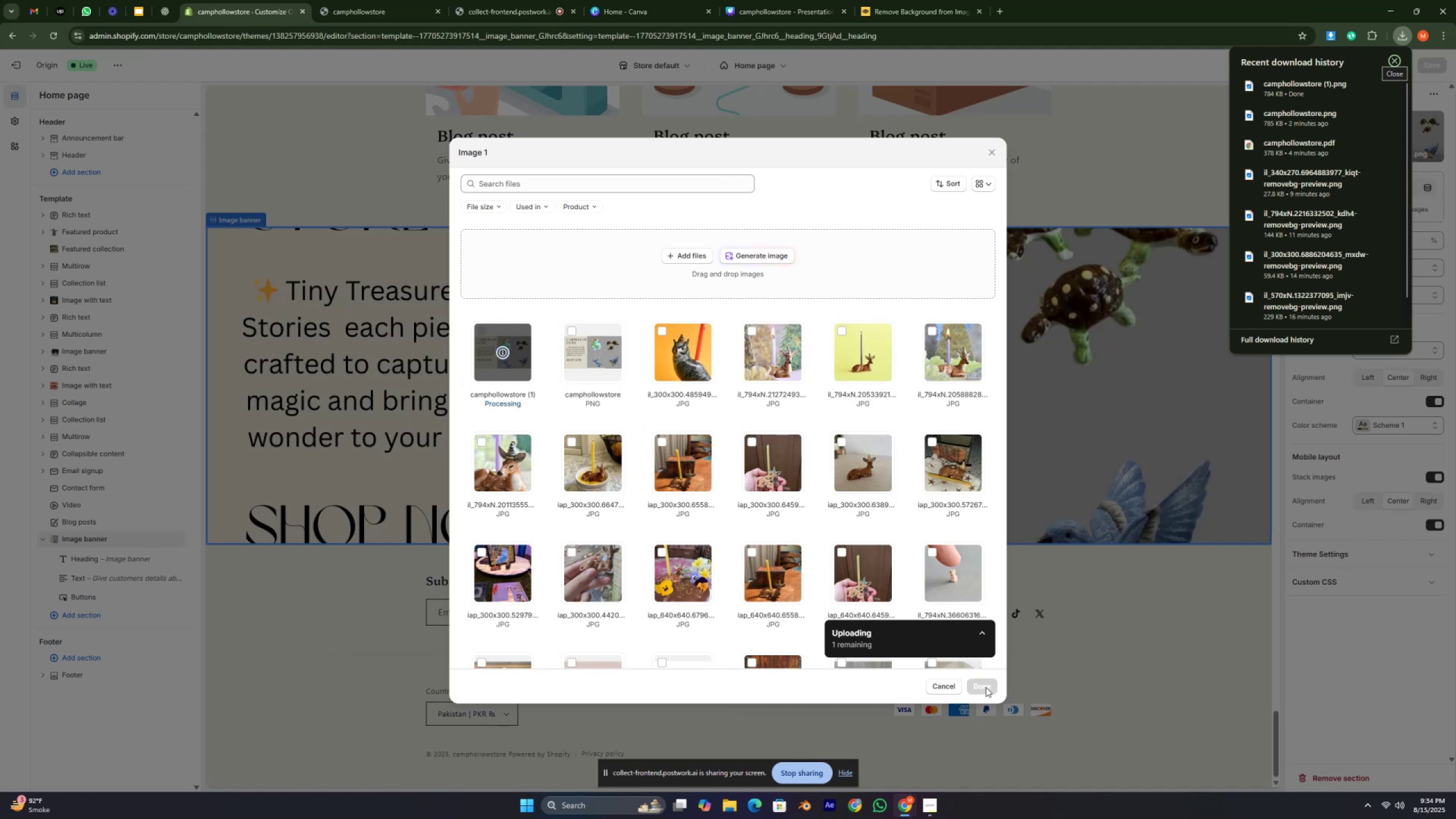 
wait(6.02)
 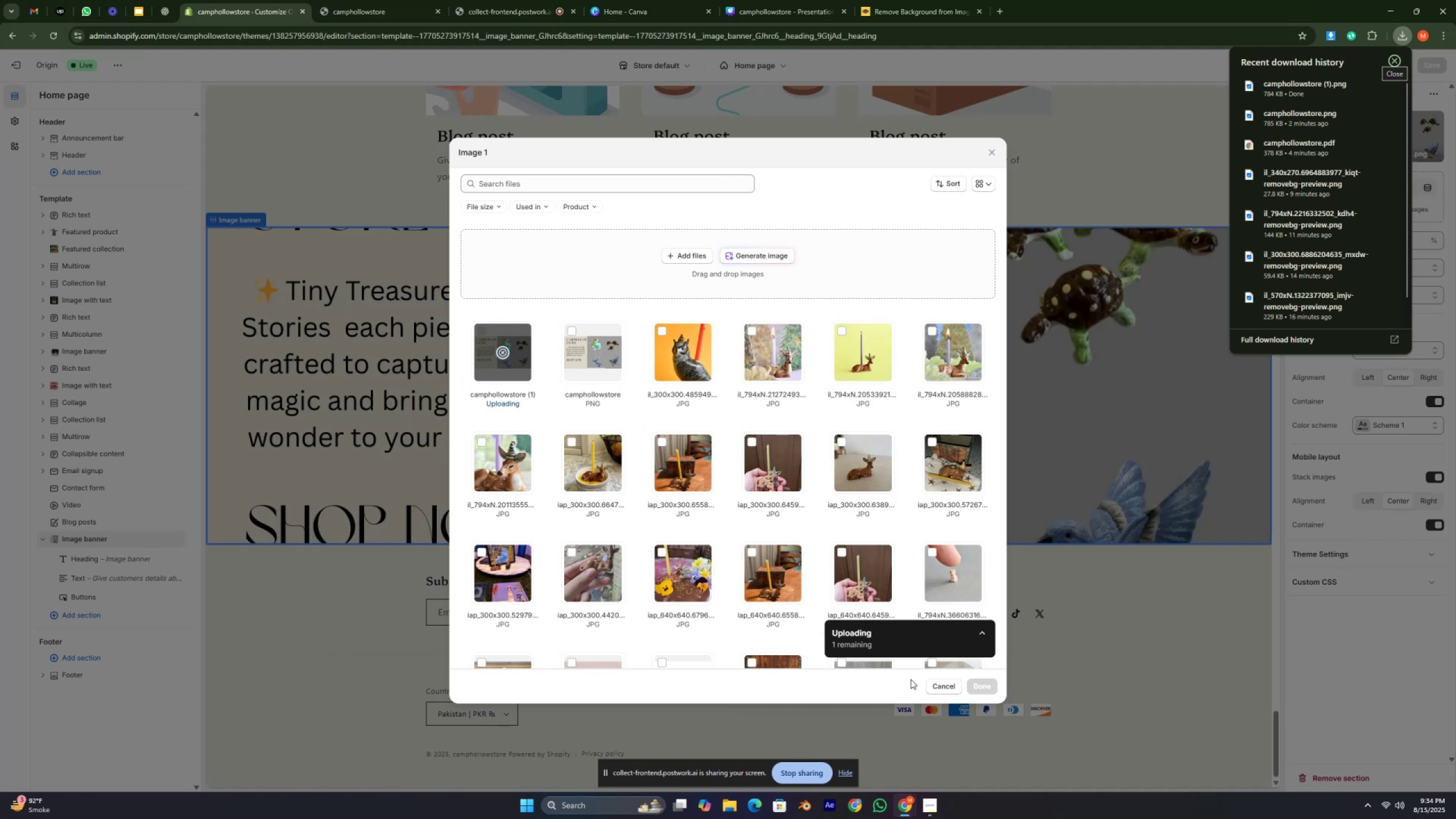 
left_click([986, 687])
 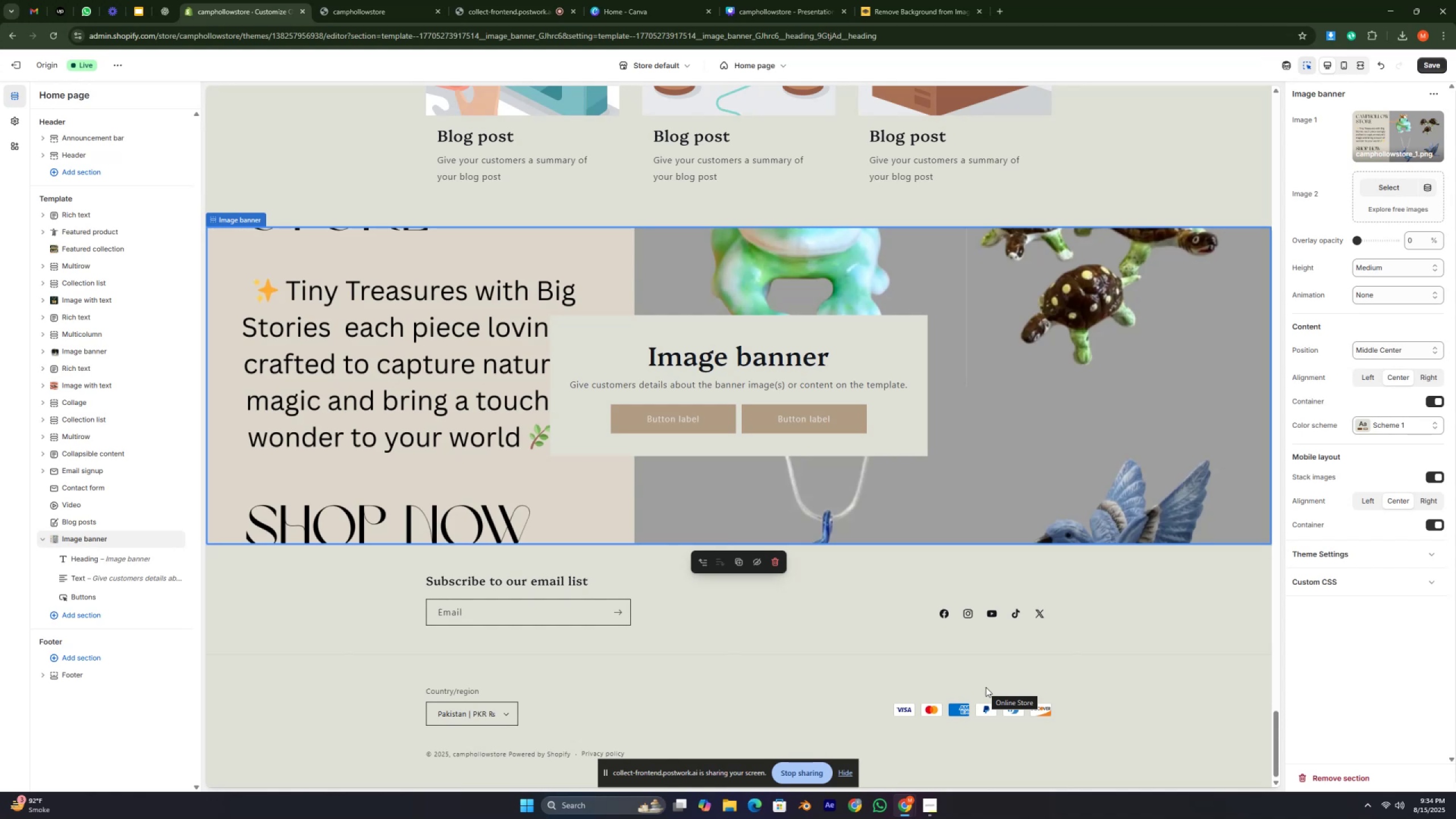 
wait(6.94)
 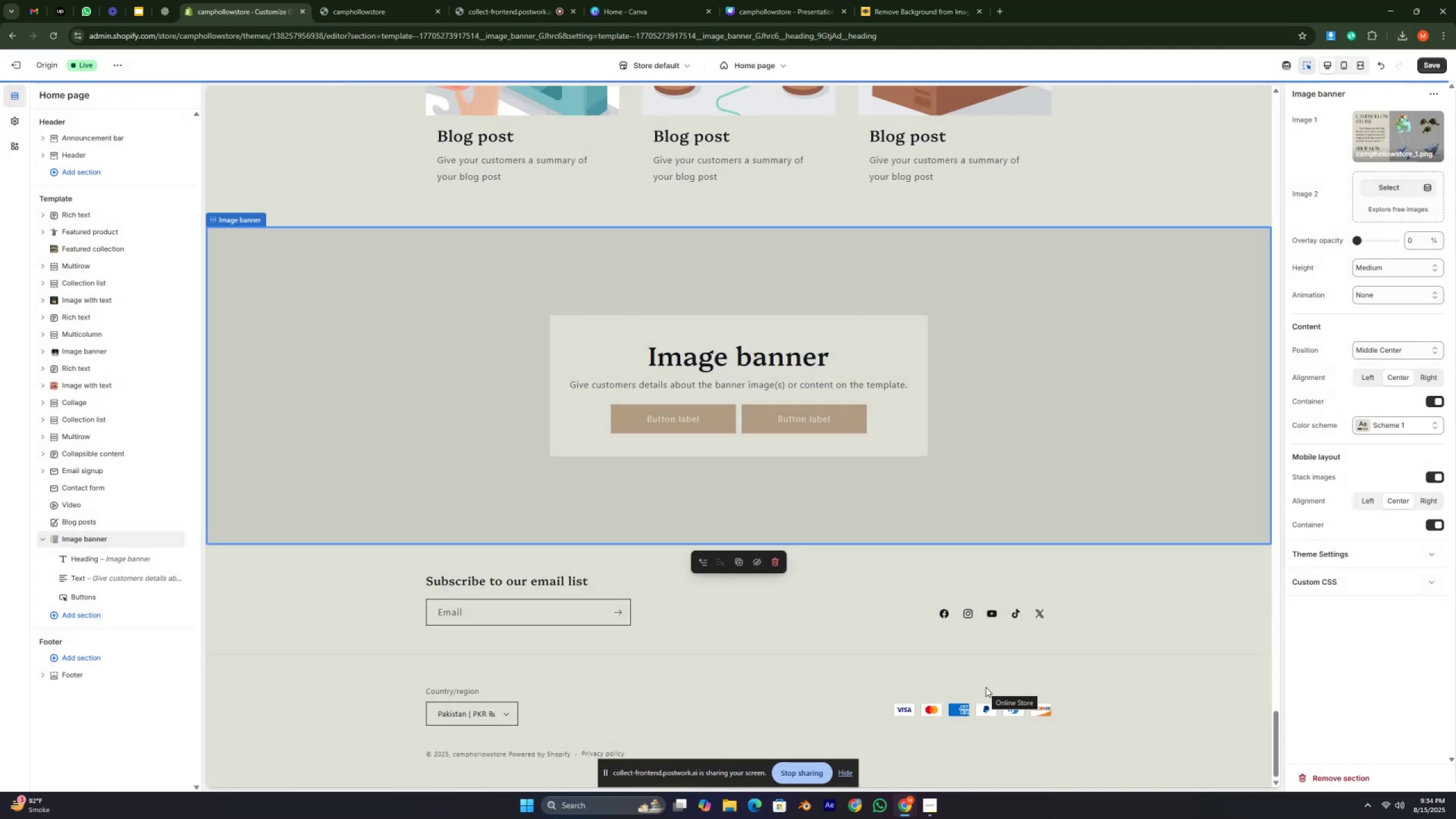 
left_click([1430, 57])
 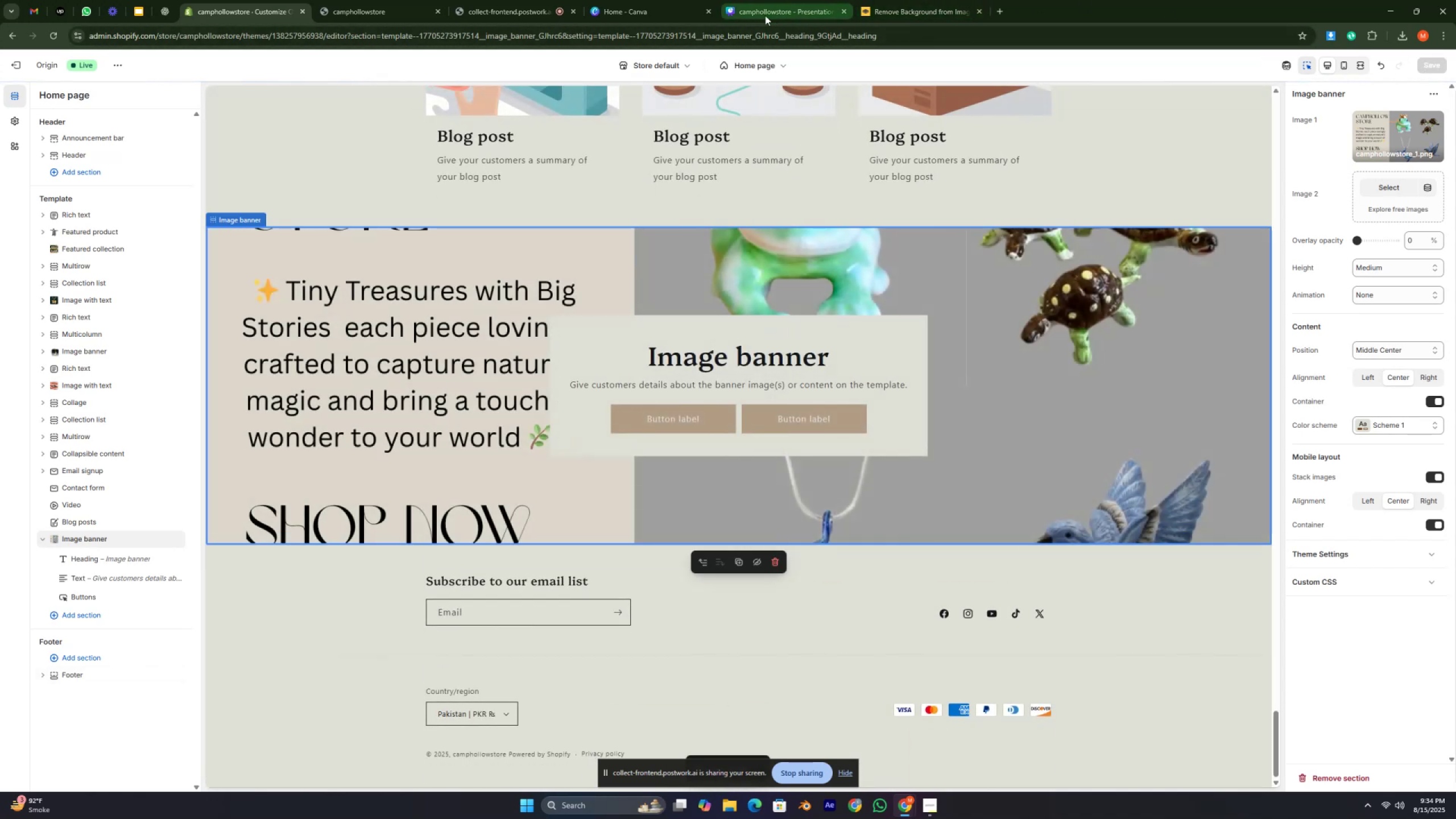 
wait(7.2)
 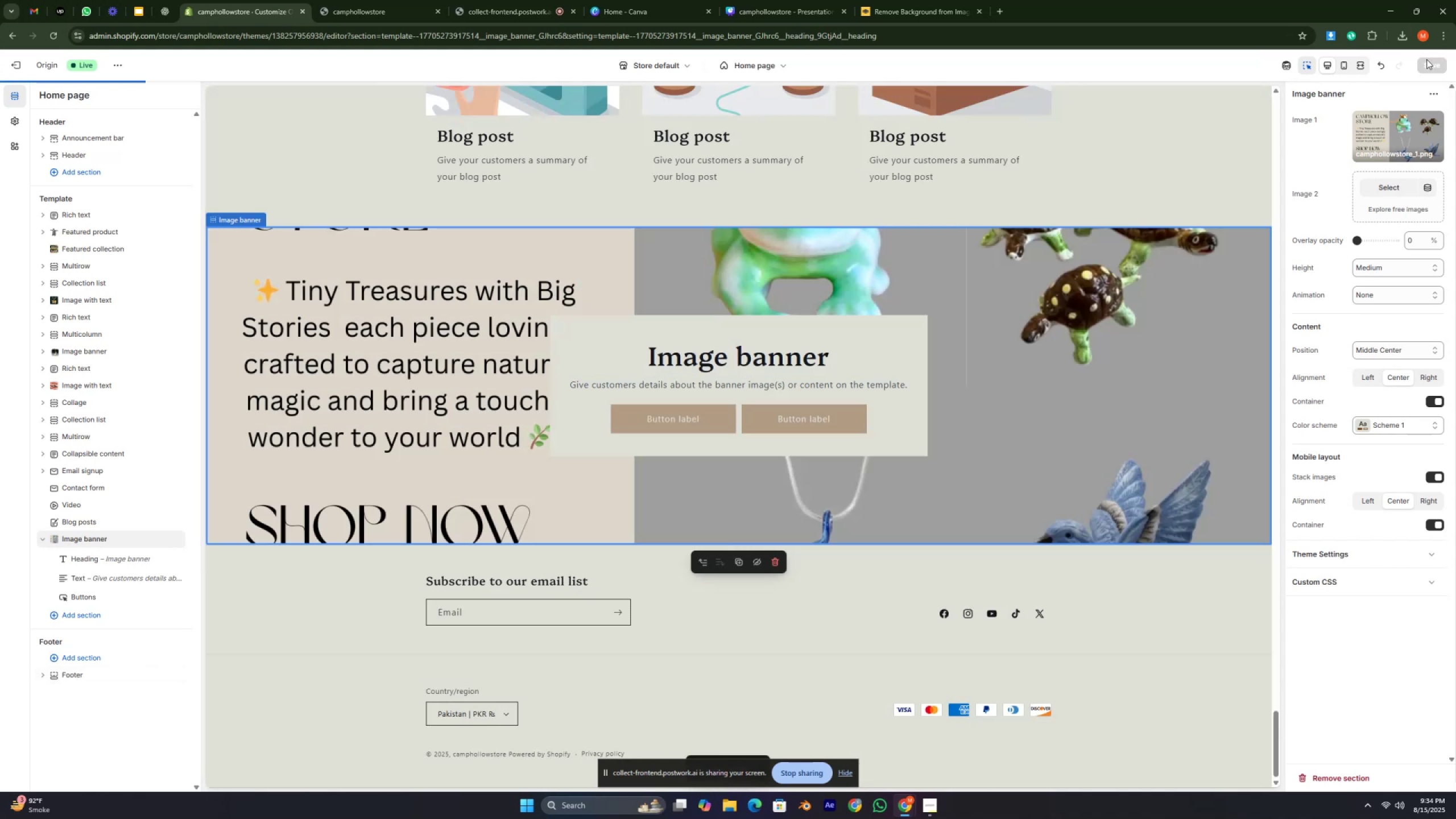 
left_click([385, 9])
 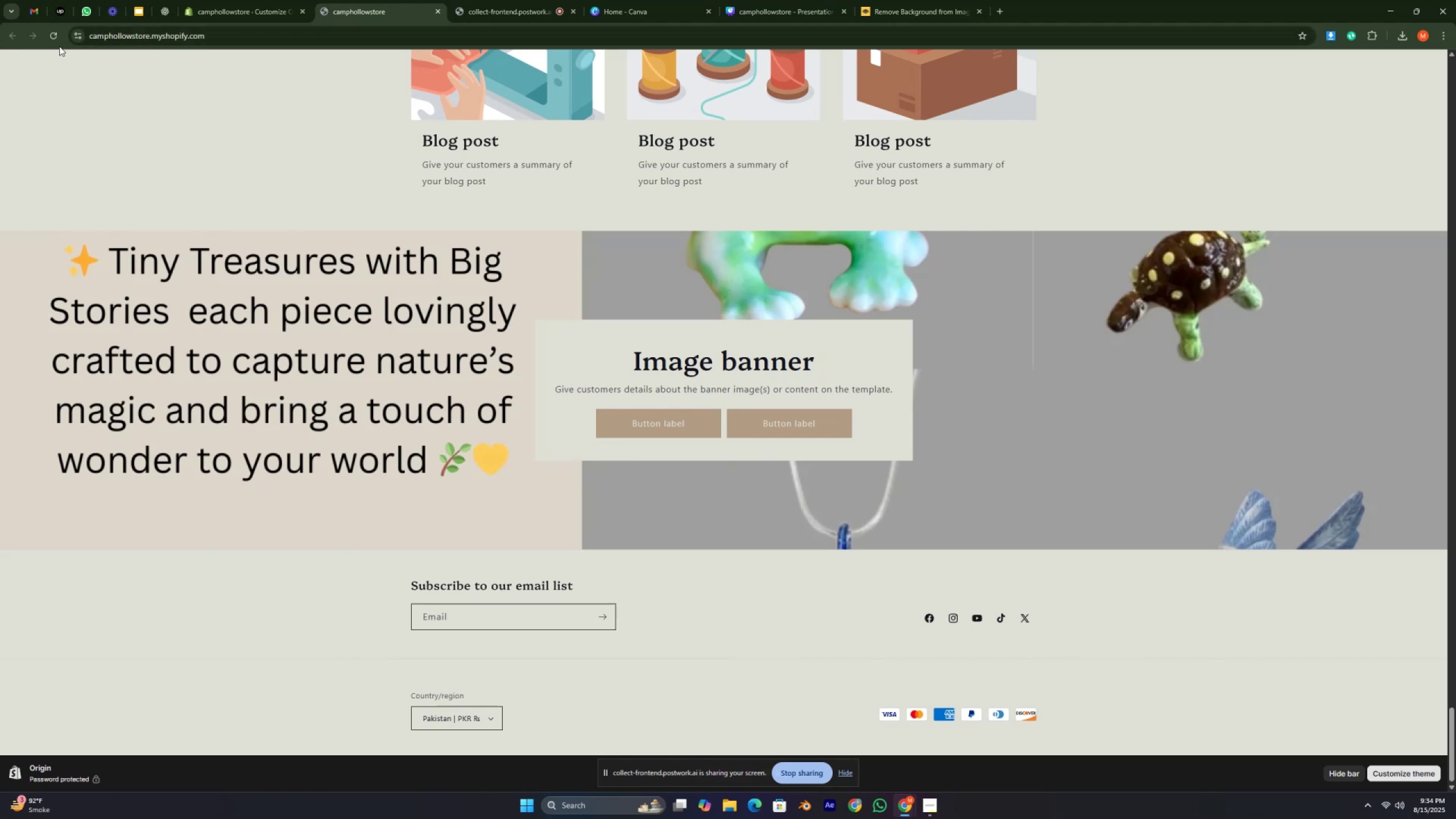 
left_click([50, 34])
 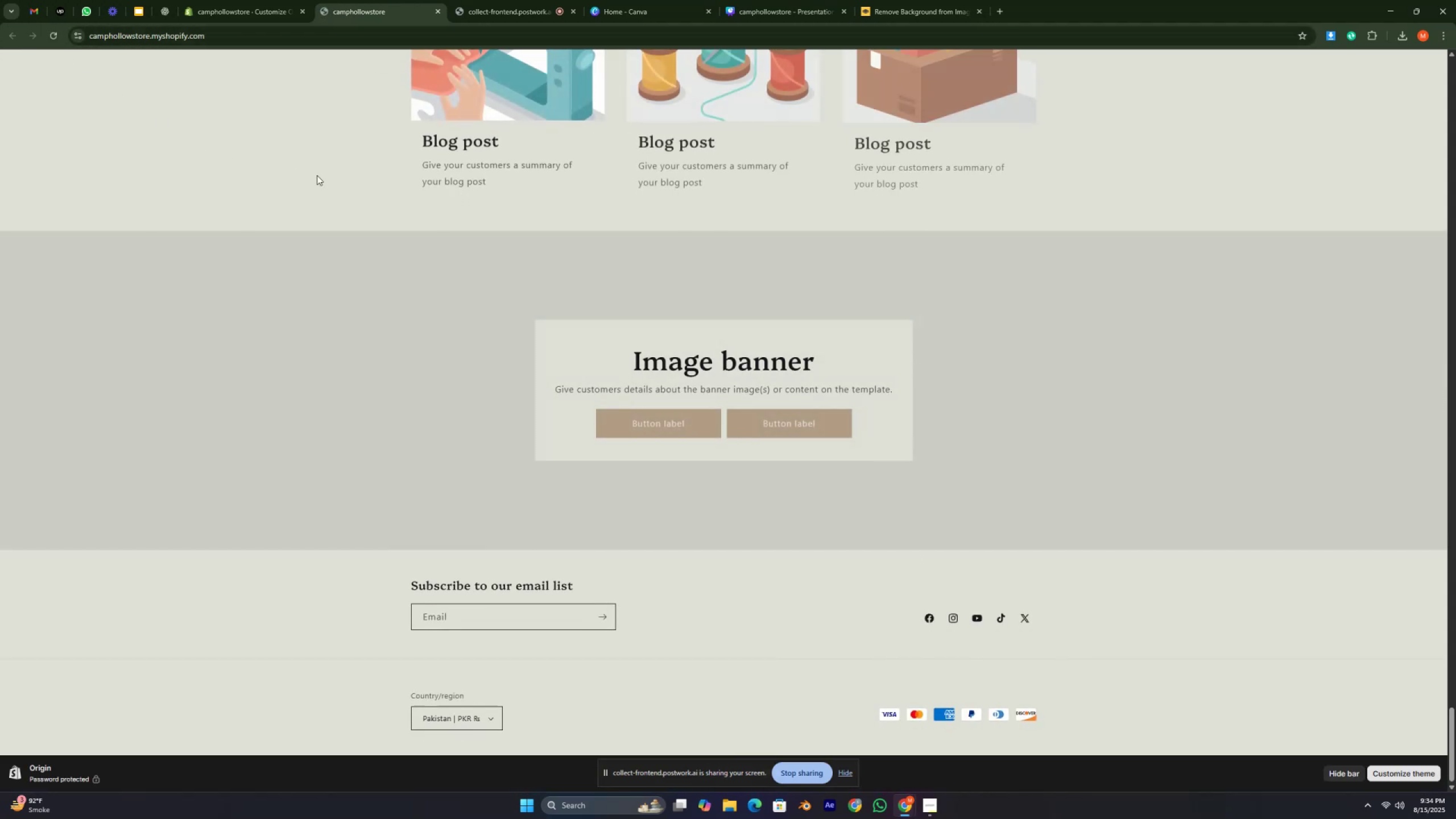 
scroll: coordinate [609, 289], scroll_direction: down, amount: 4.0
 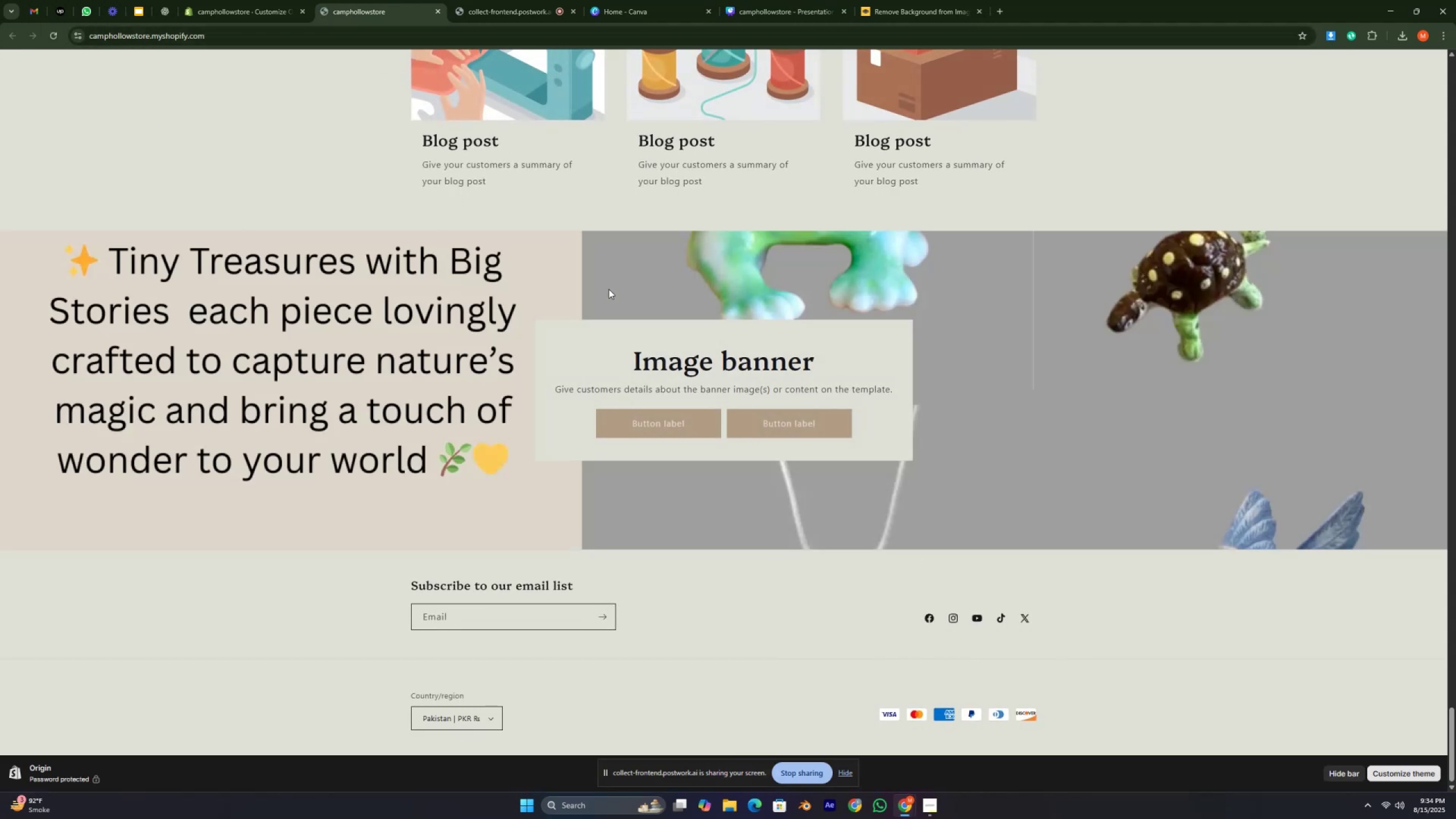 
wait(5.1)
 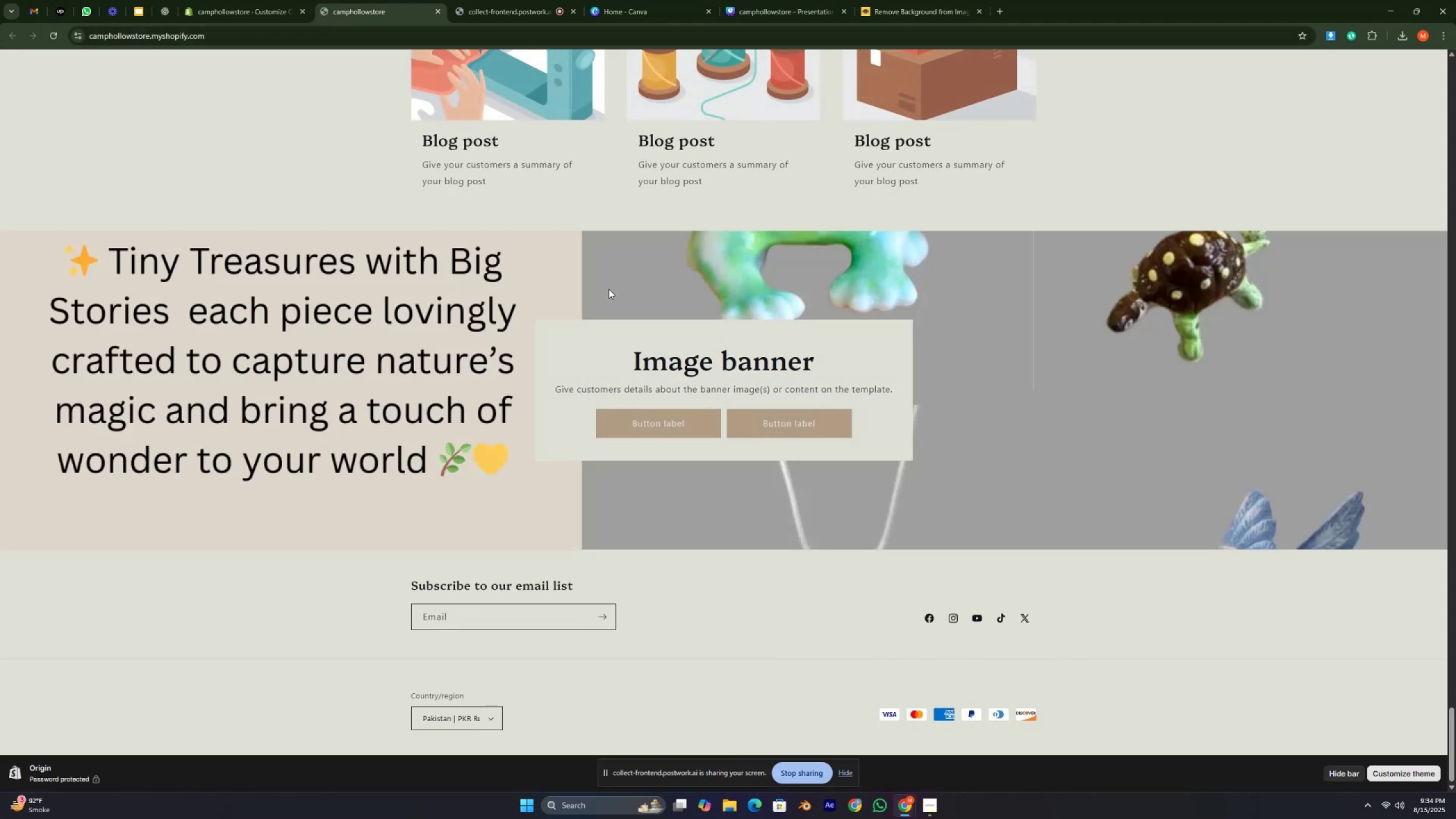 
left_click([230, 13])
 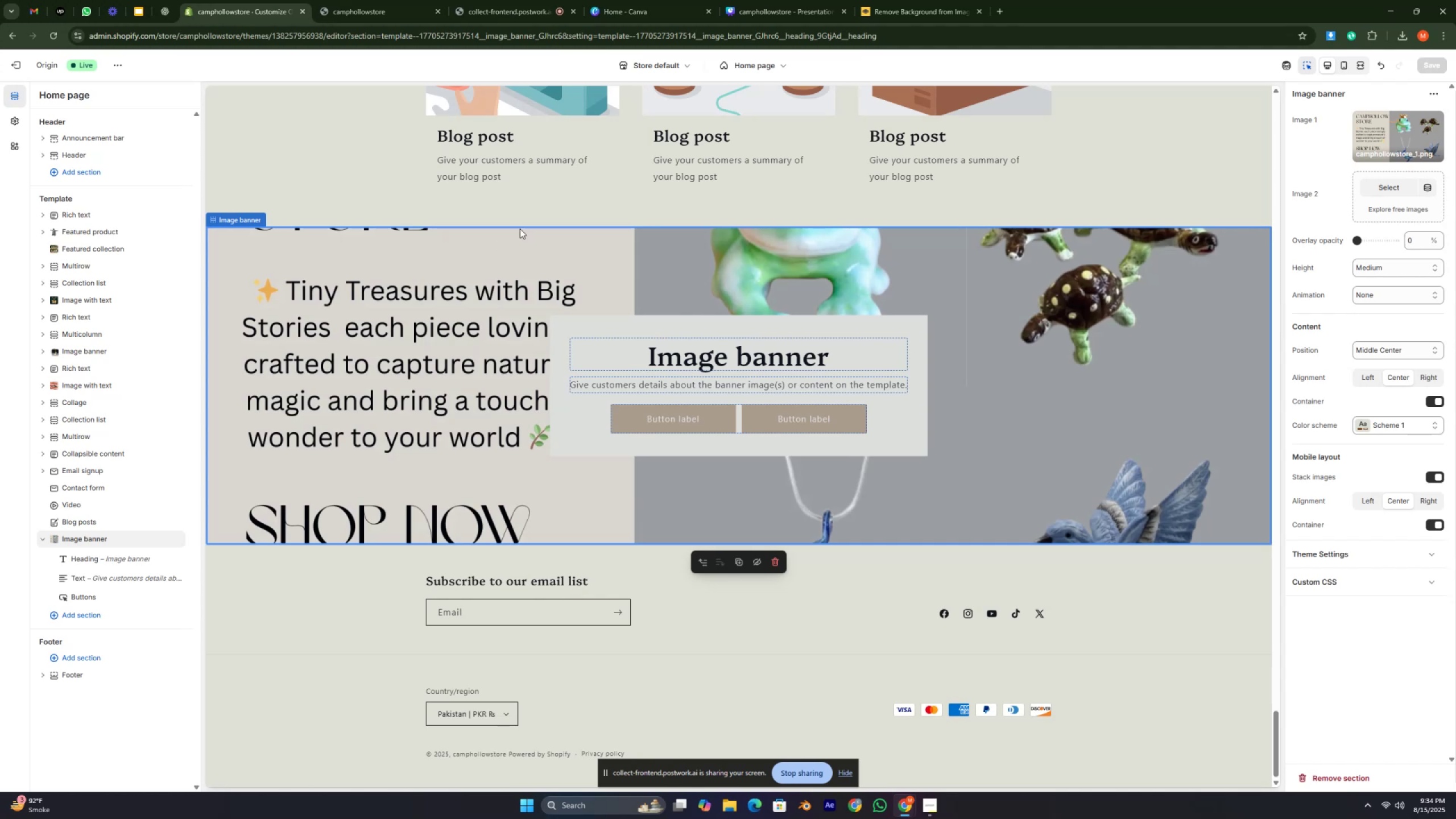 
left_click([750, 6])
 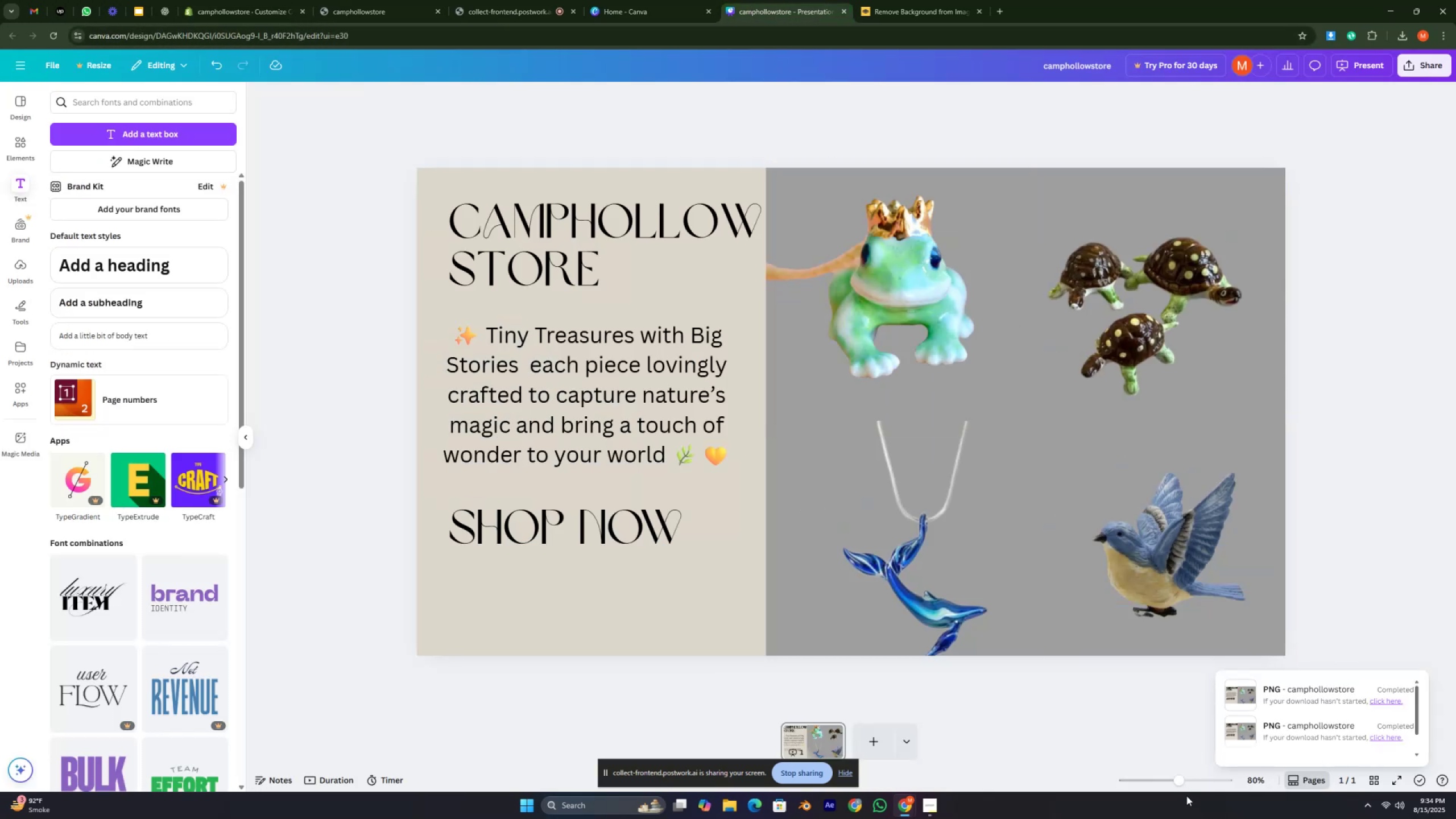 
left_click_drag(start_coordinate=[1177, 781], to_coordinate=[1167, 784])
 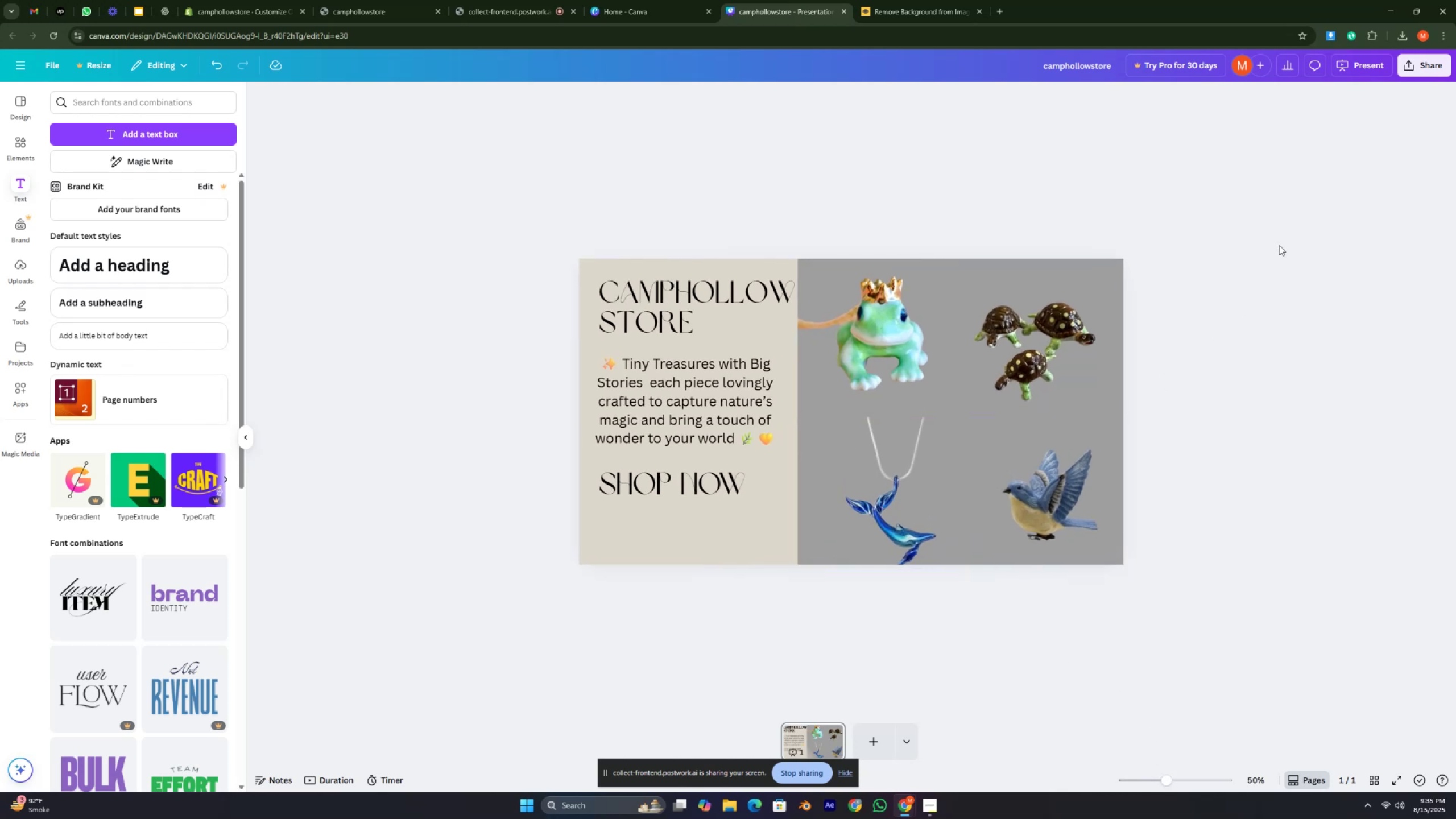 
left_click([1426, 63])
 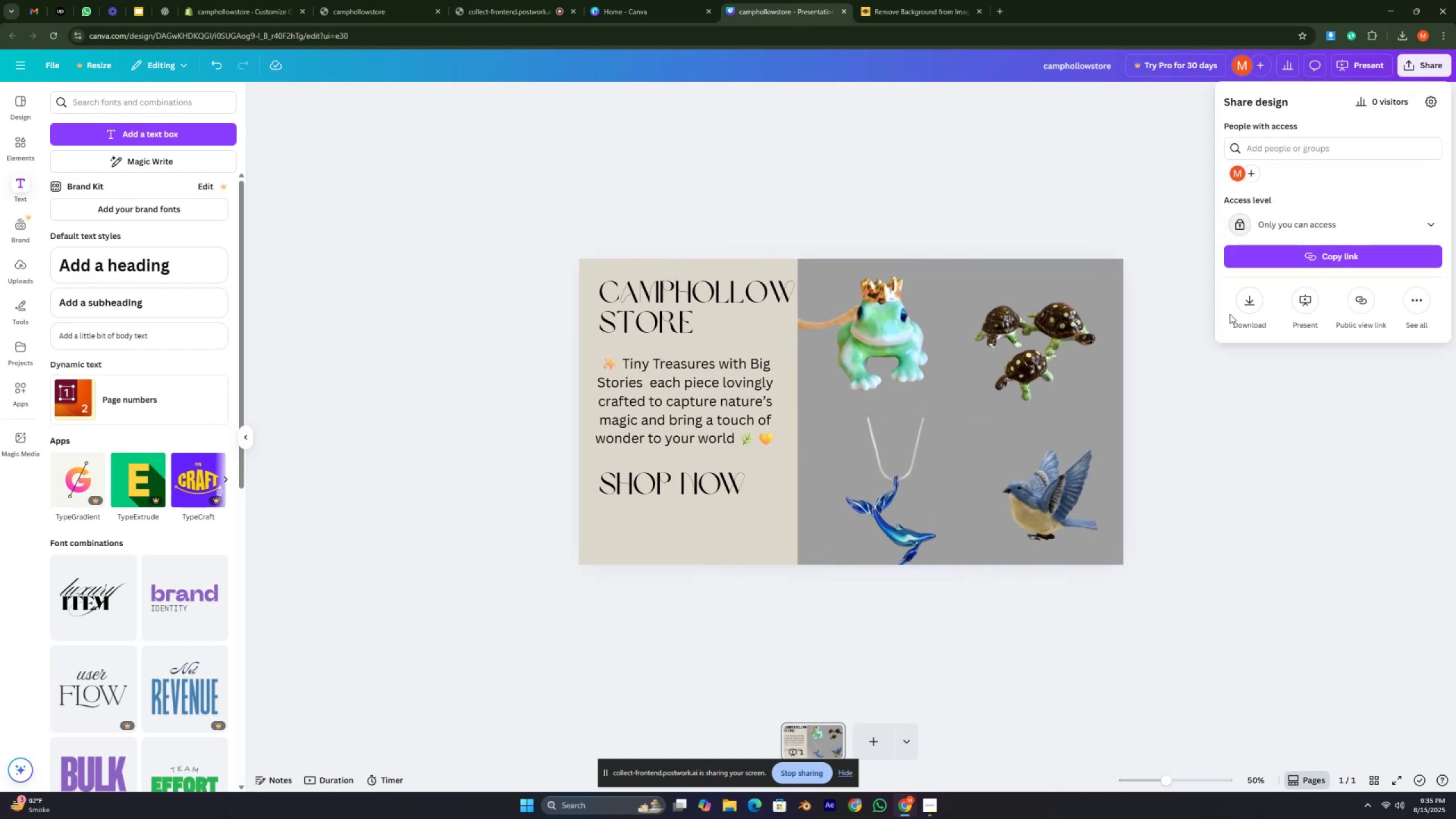 
left_click([1247, 307])
 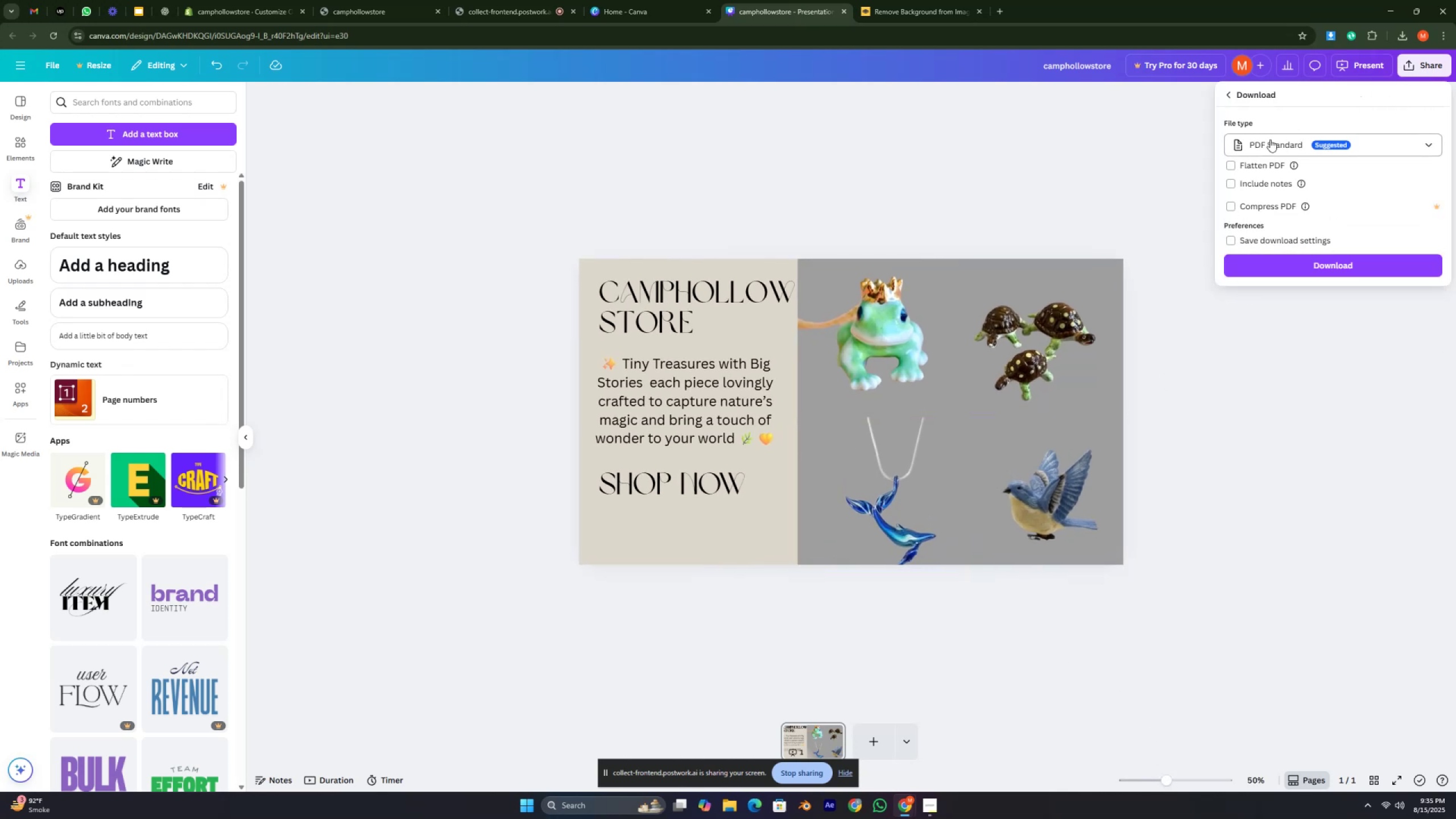 
left_click([1274, 150])
 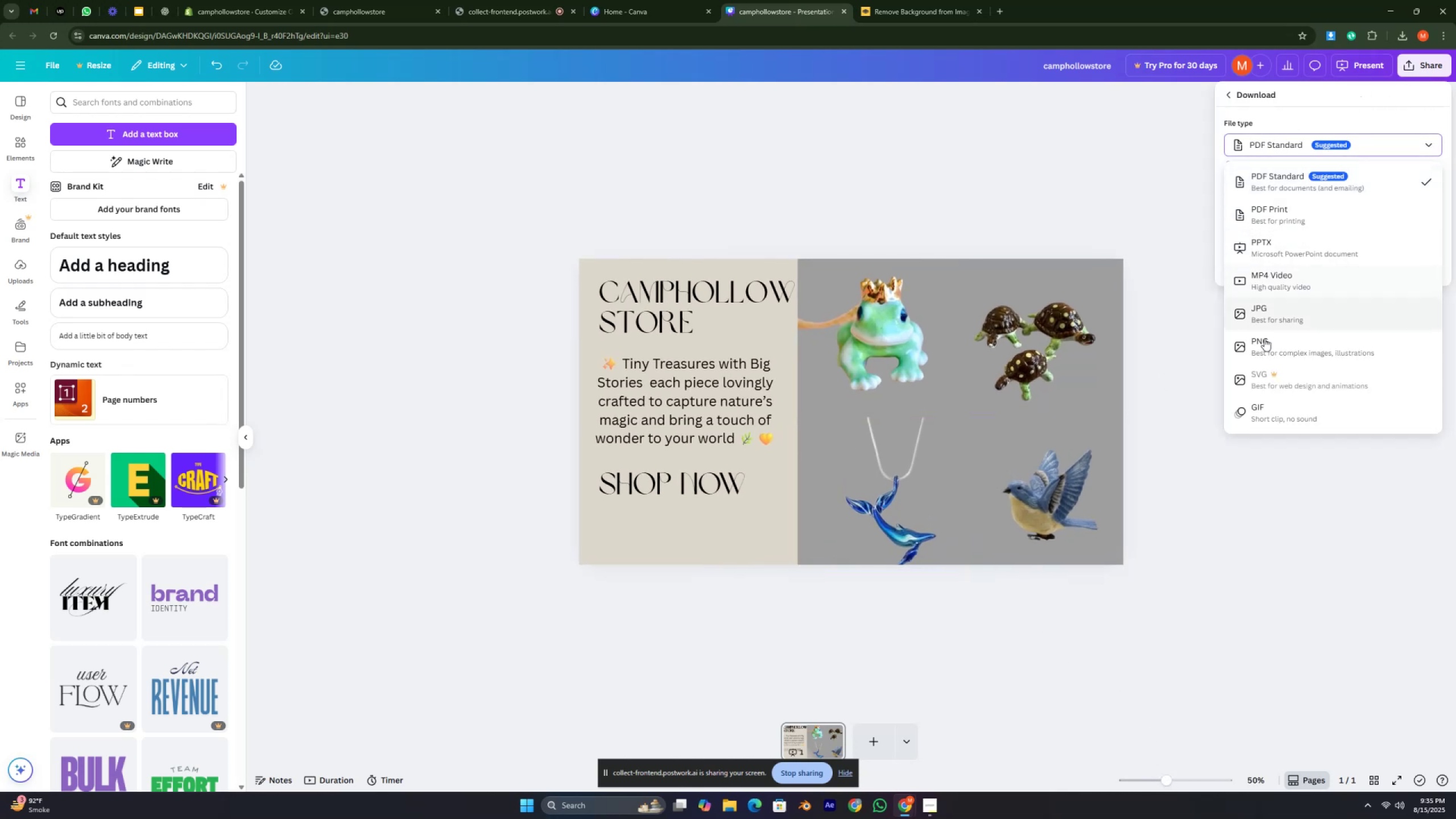 
left_click([1264, 348])
 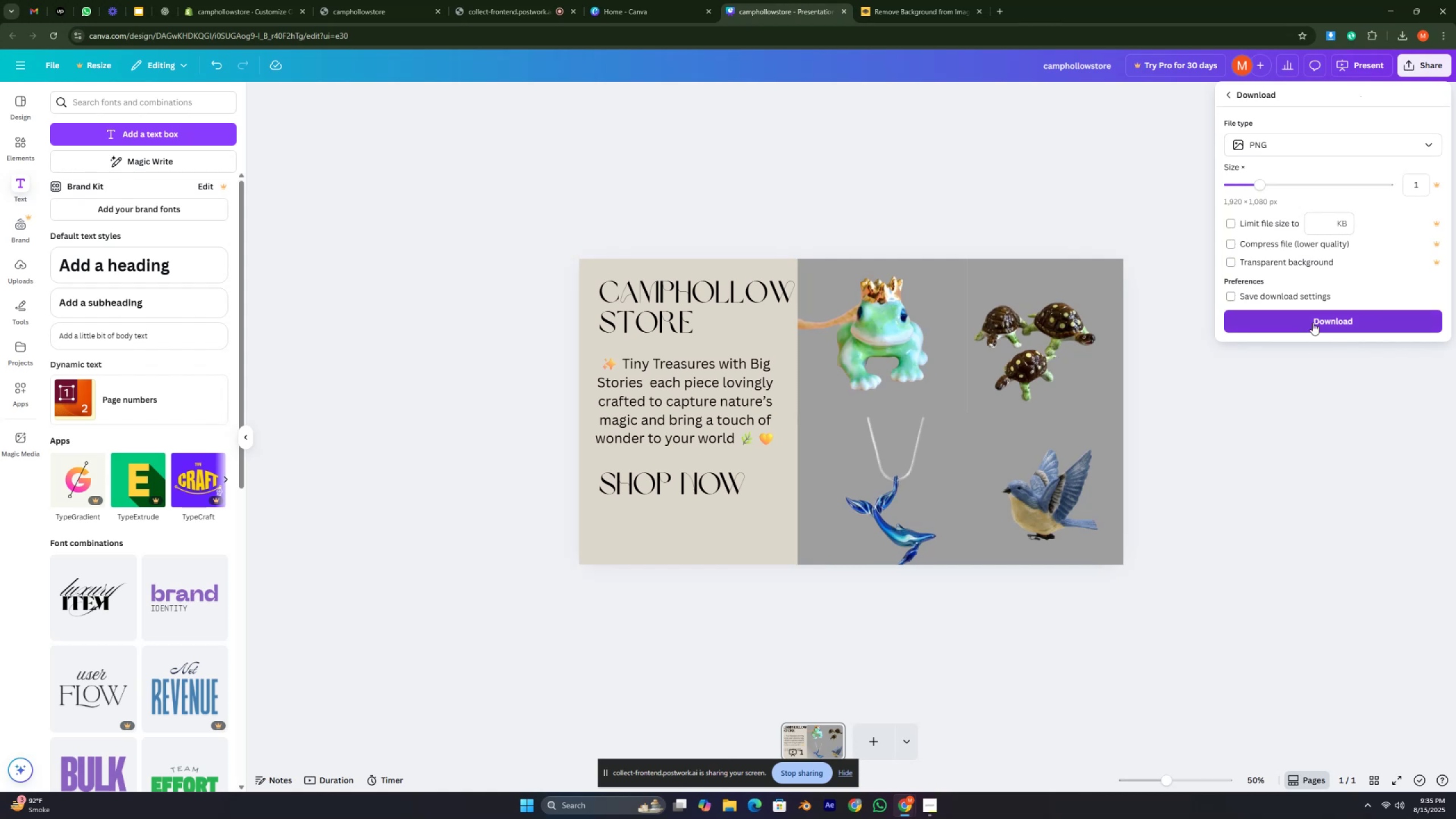 
left_click([1313, 322])
 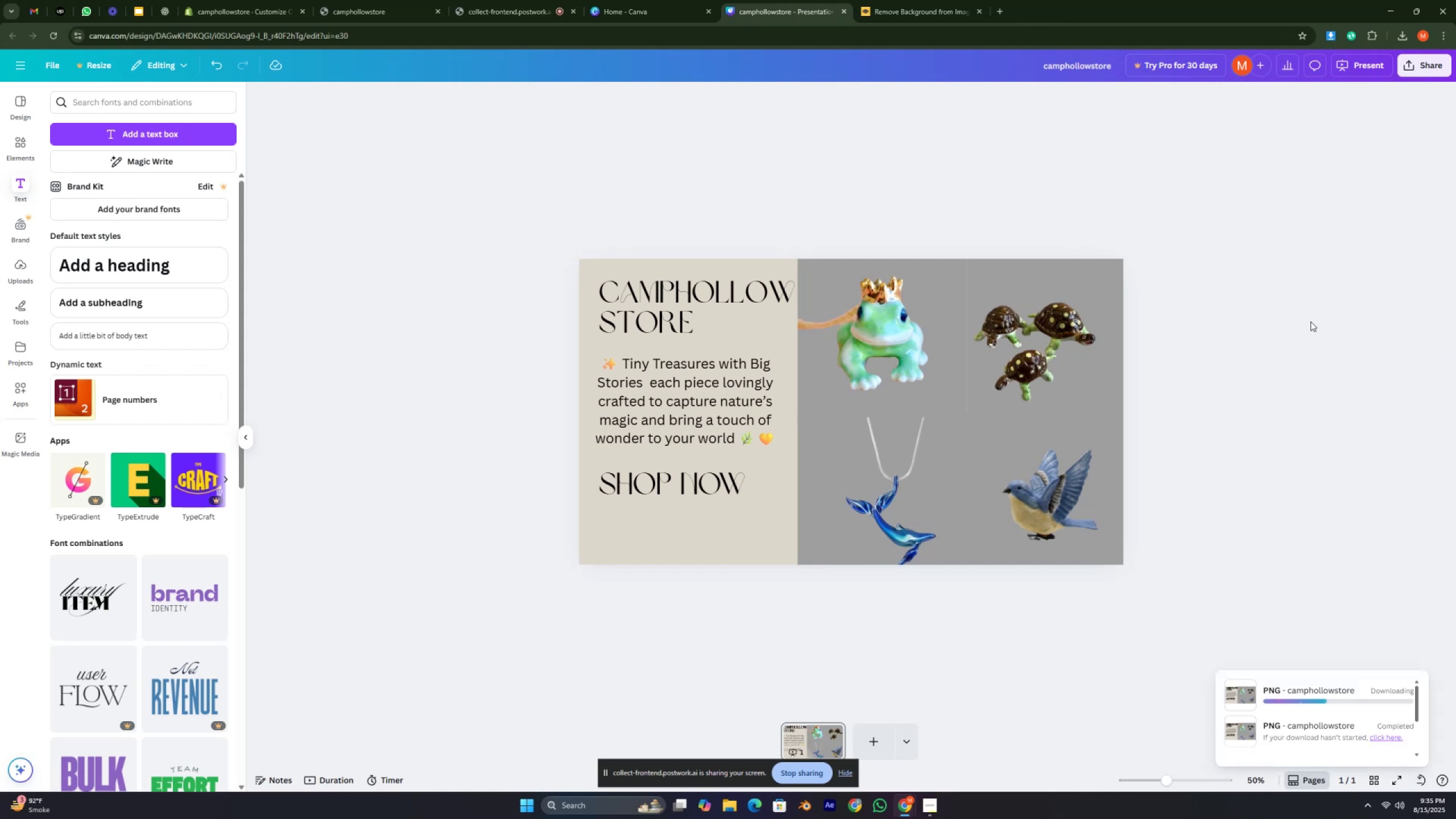 
wait(8.8)
 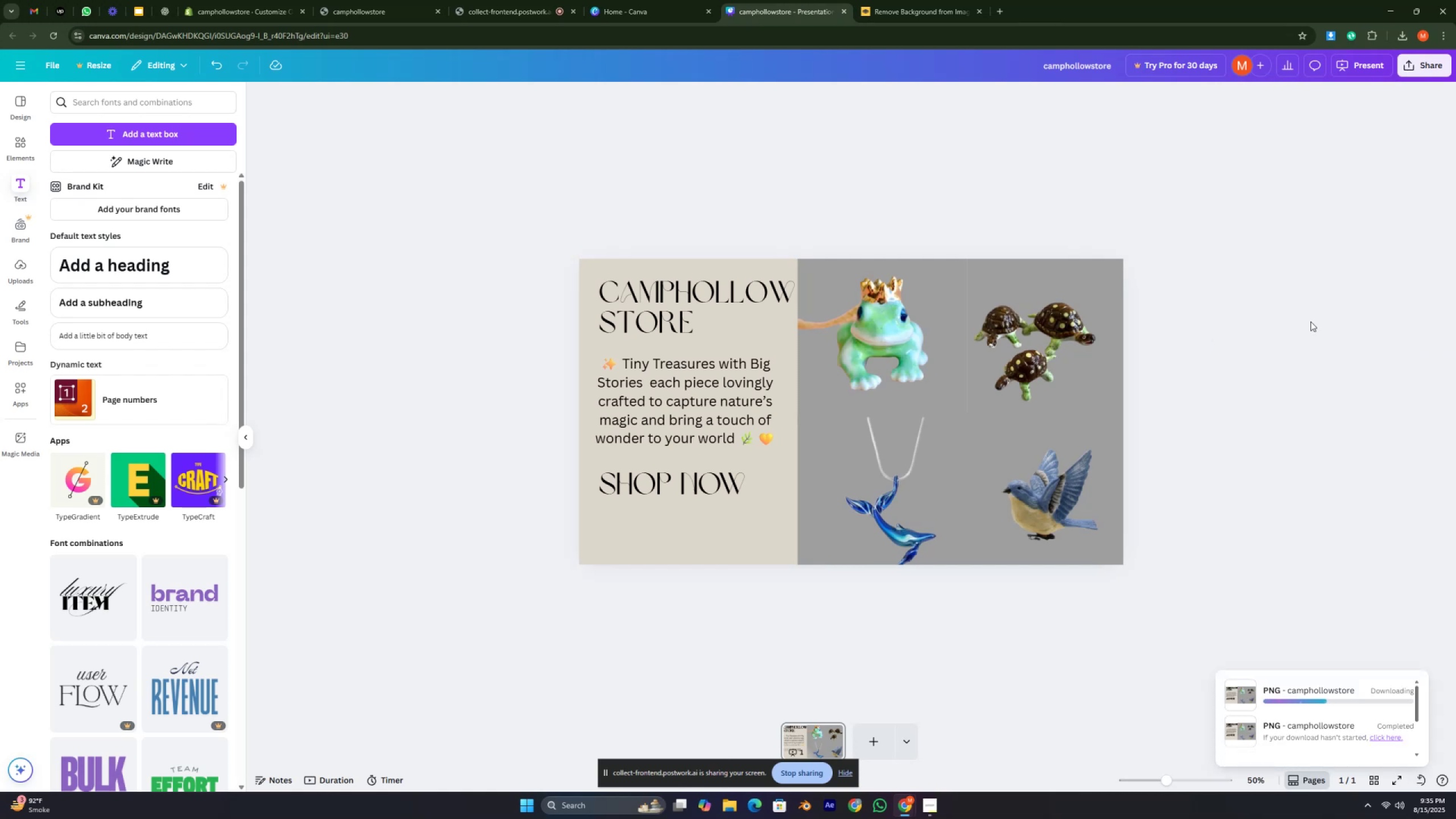 
left_click([289, 9])
 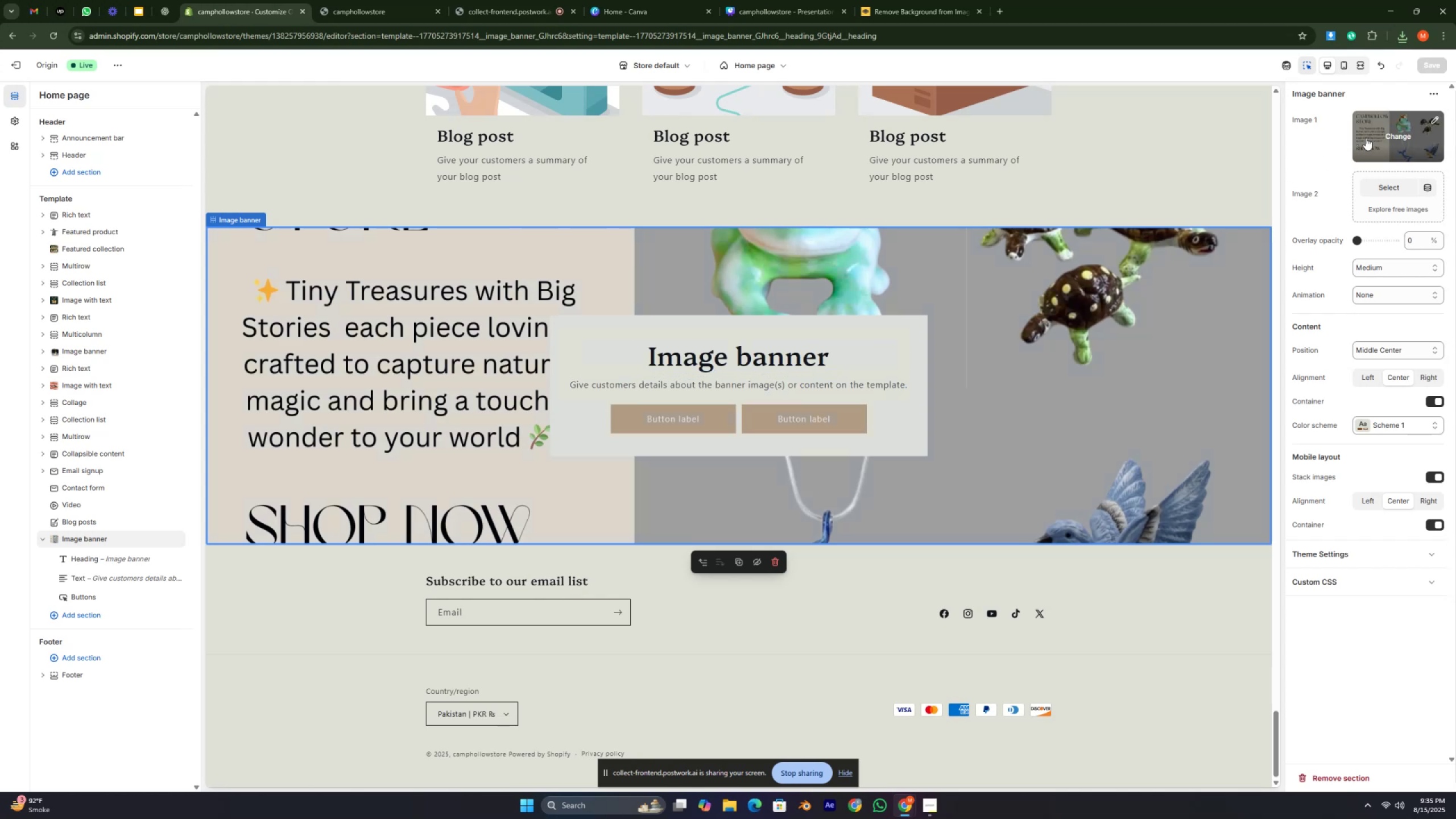 
left_click([1391, 138])
 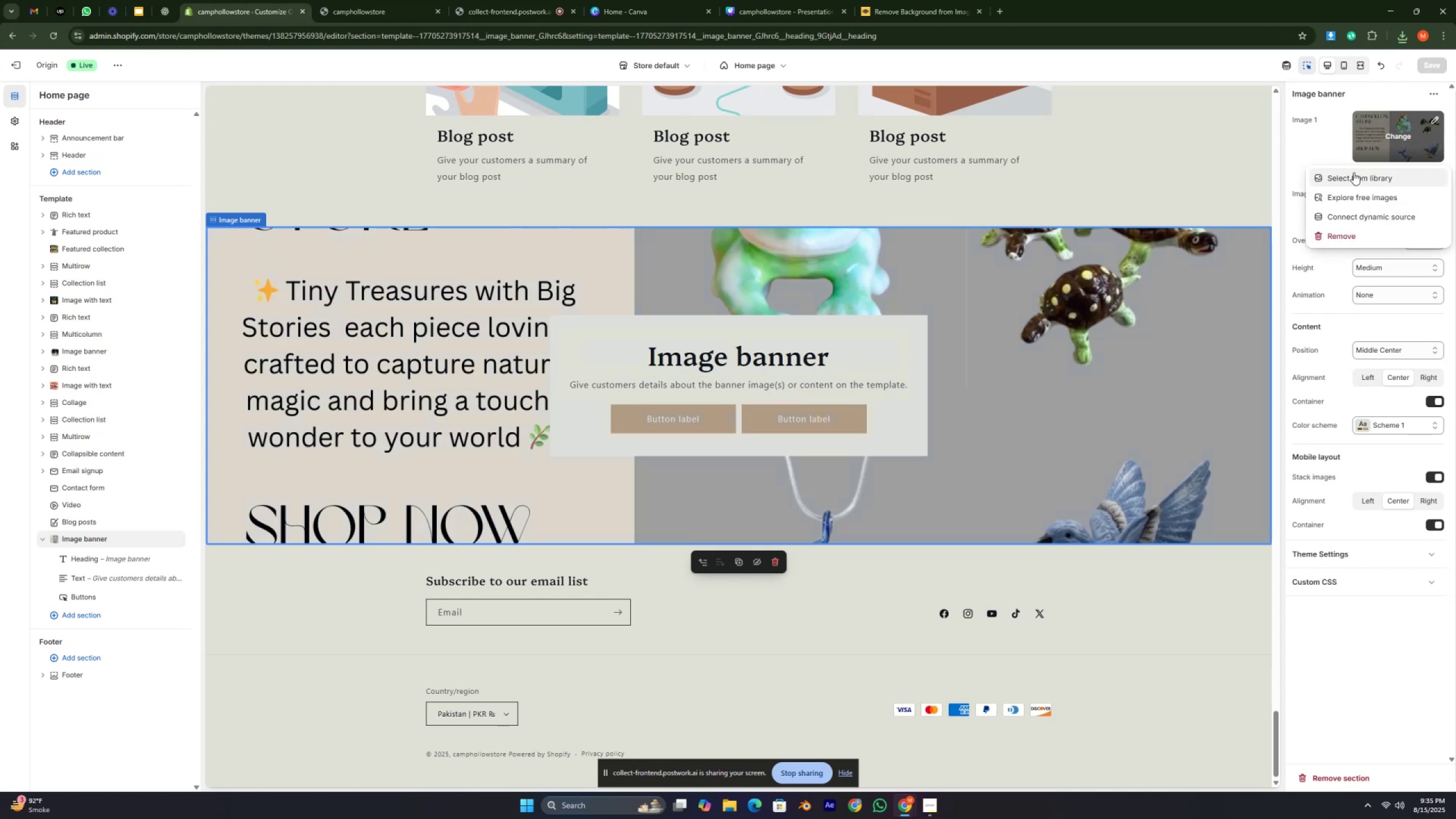 
left_click([1354, 172])
 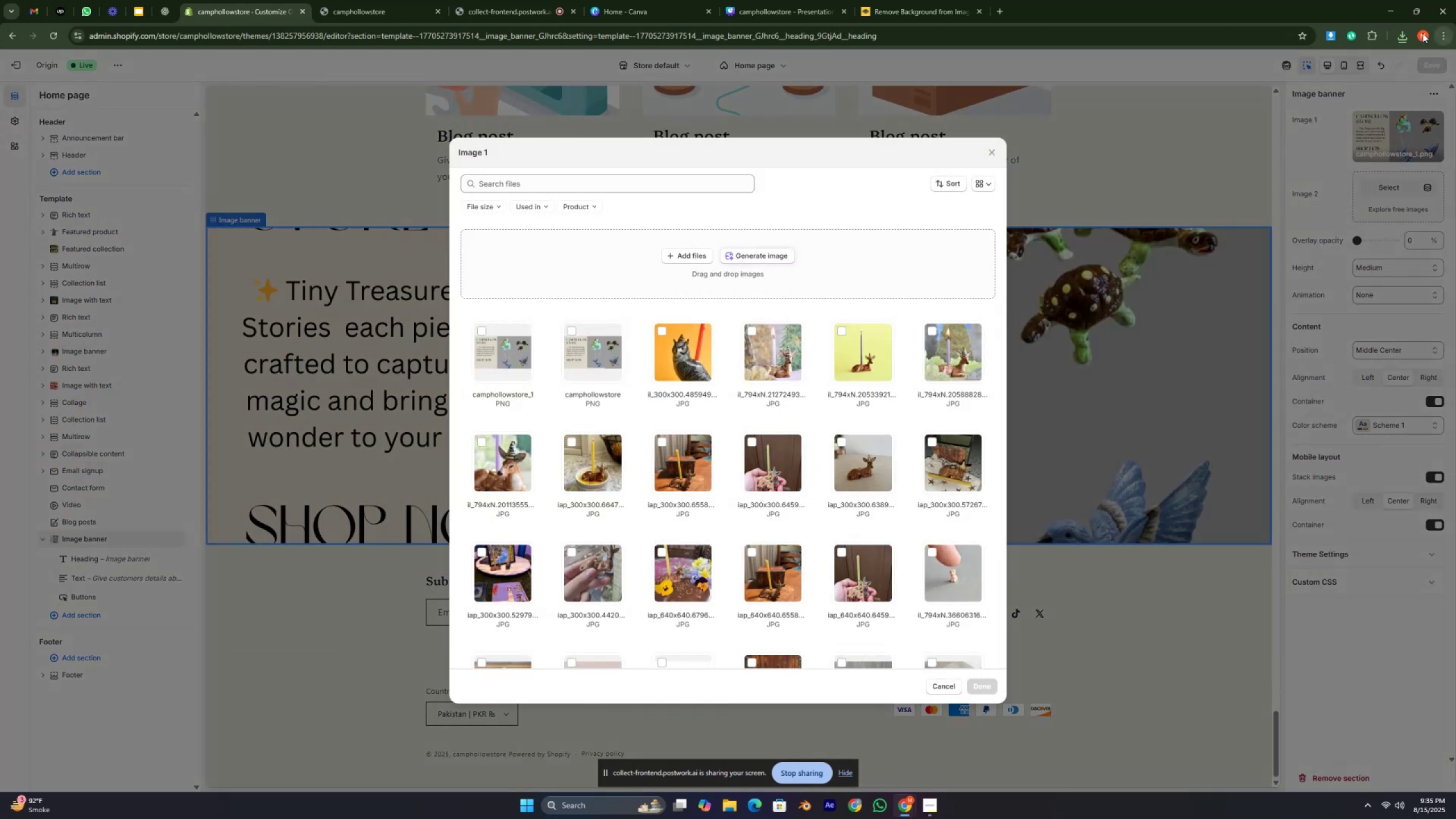 
left_click([1406, 32])
 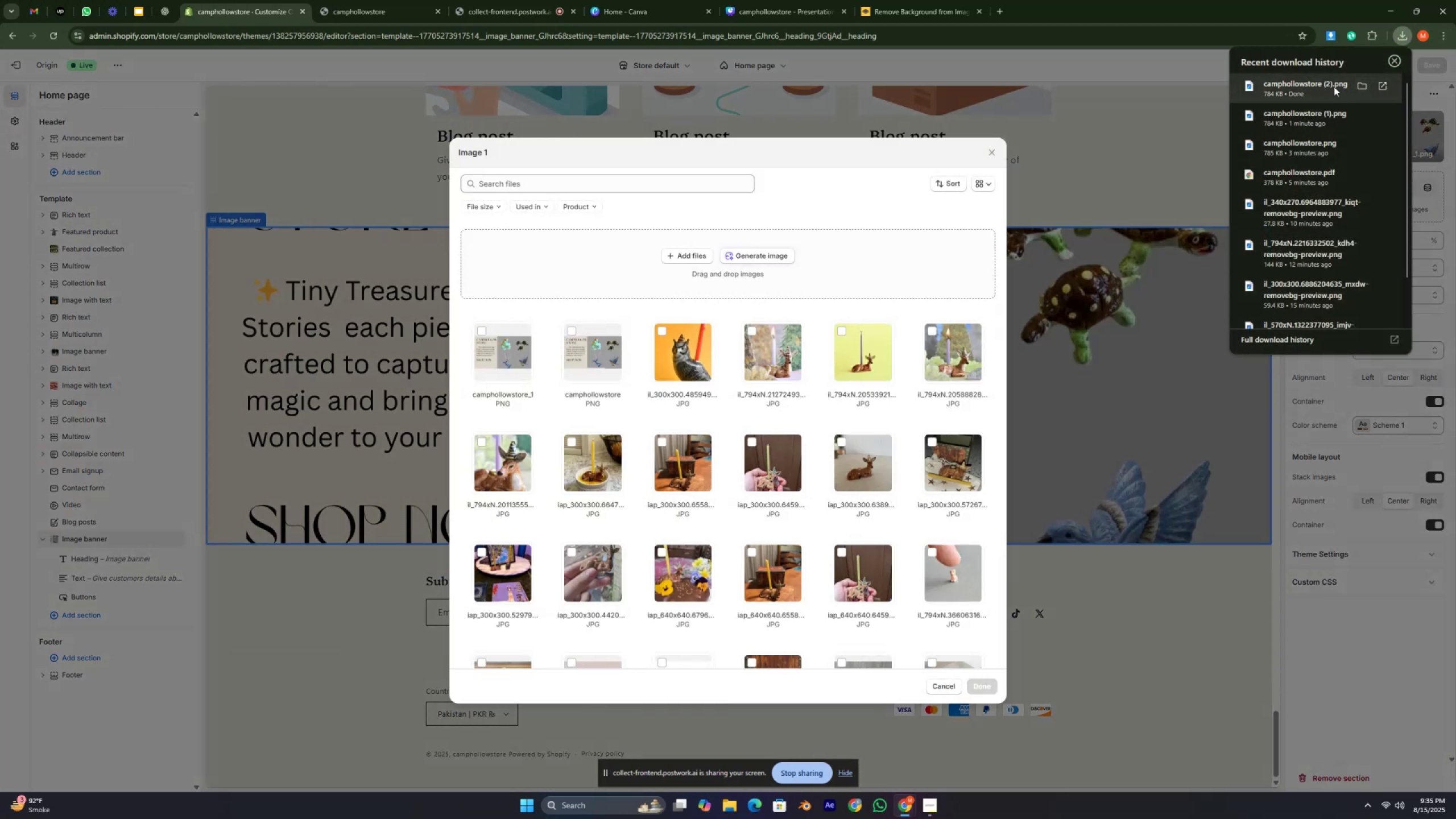 
left_click_drag(start_coordinate=[1300, 82], to_coordinate=[785, 246])
 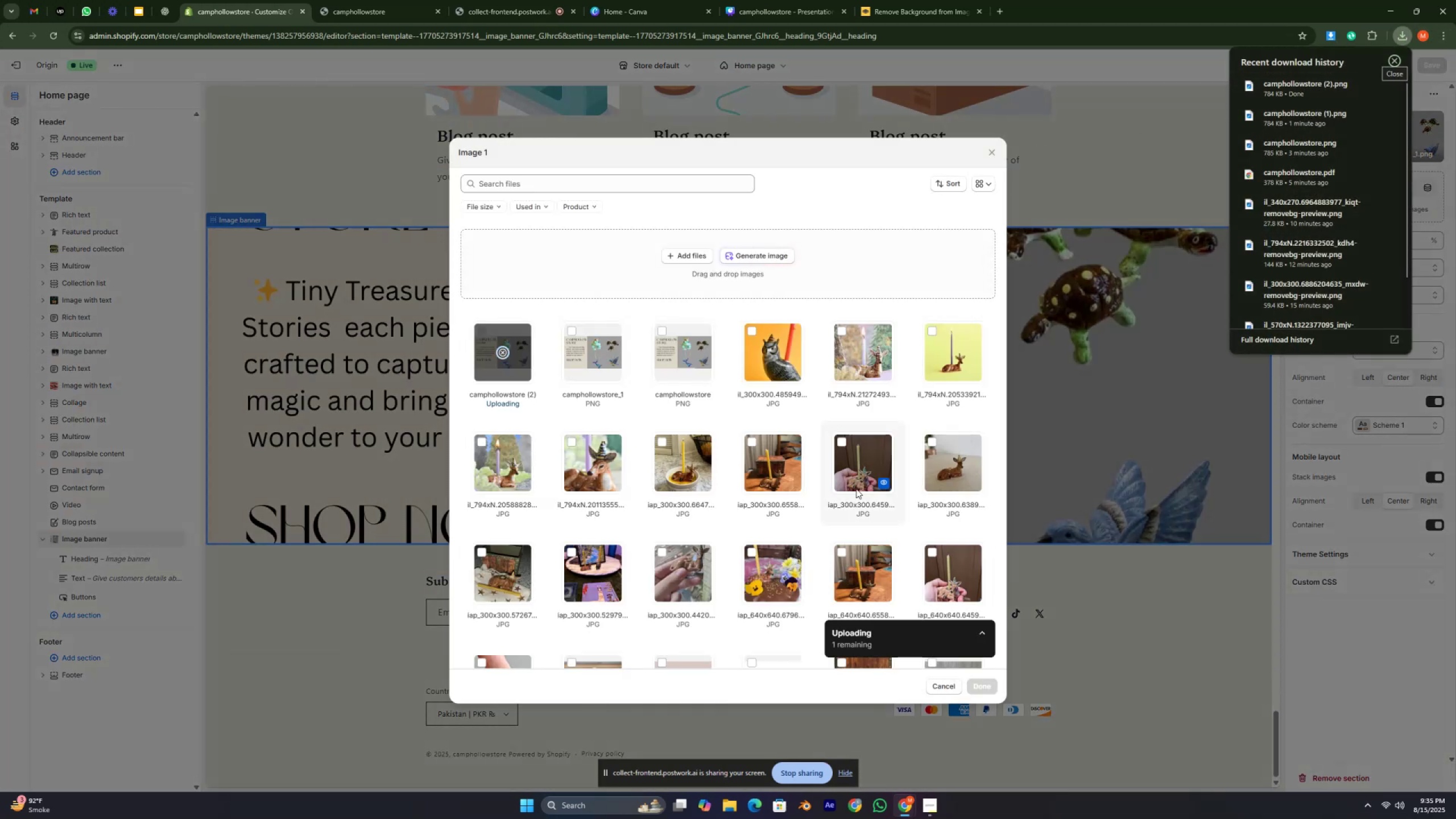 
mouse_move([869, 515])
 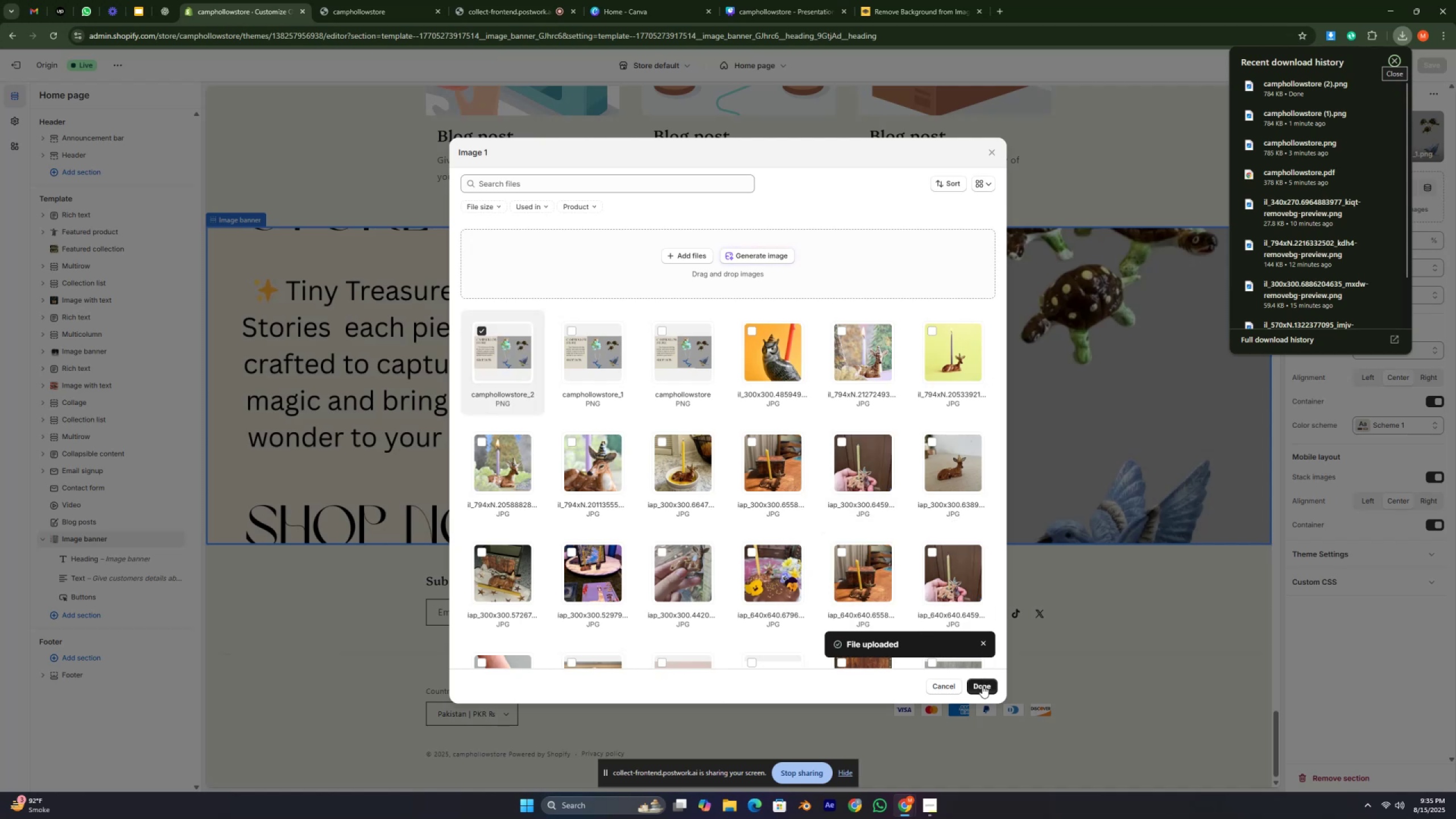 
left_click([982, 685])
 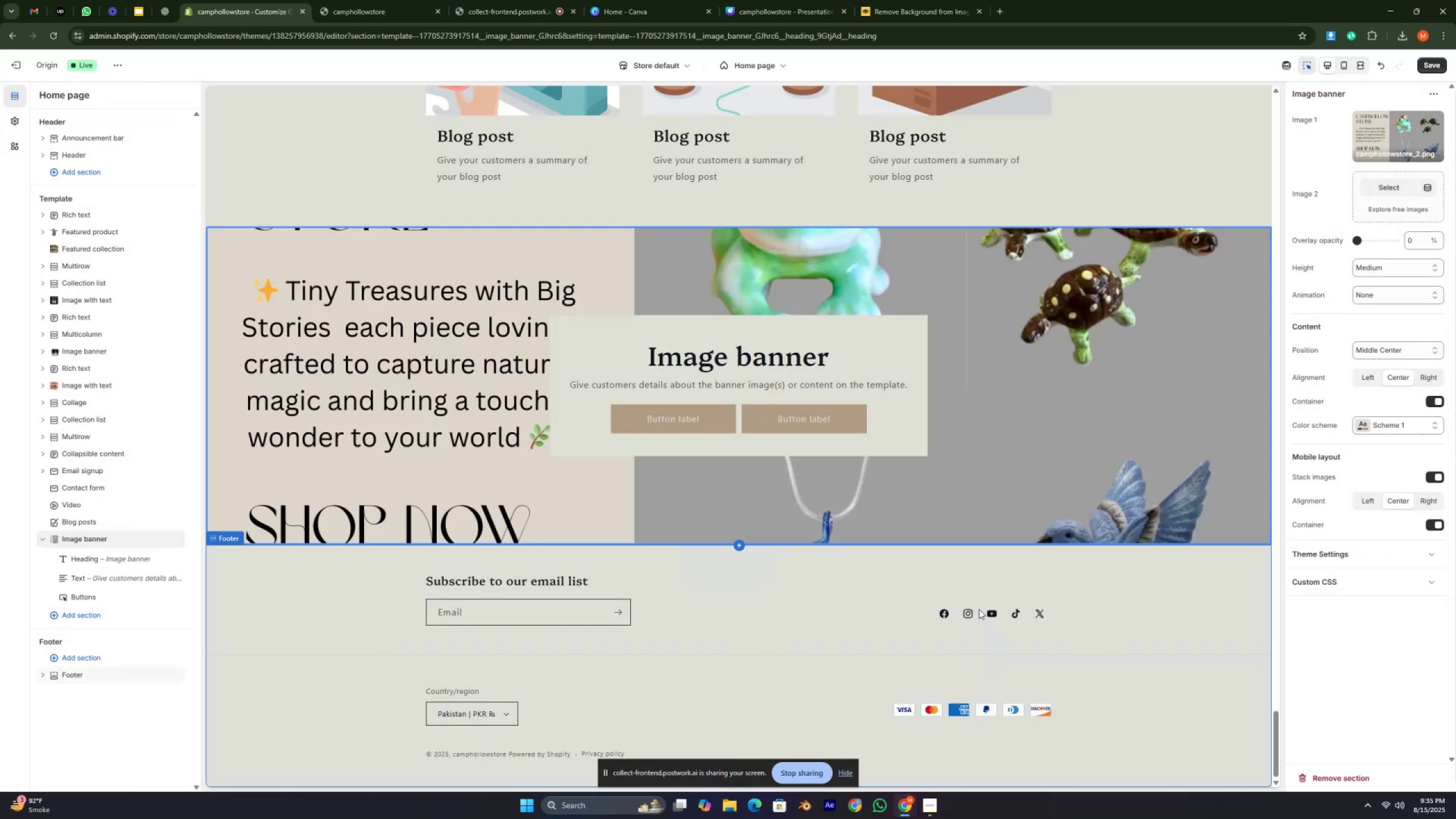 
wait(5.06)
 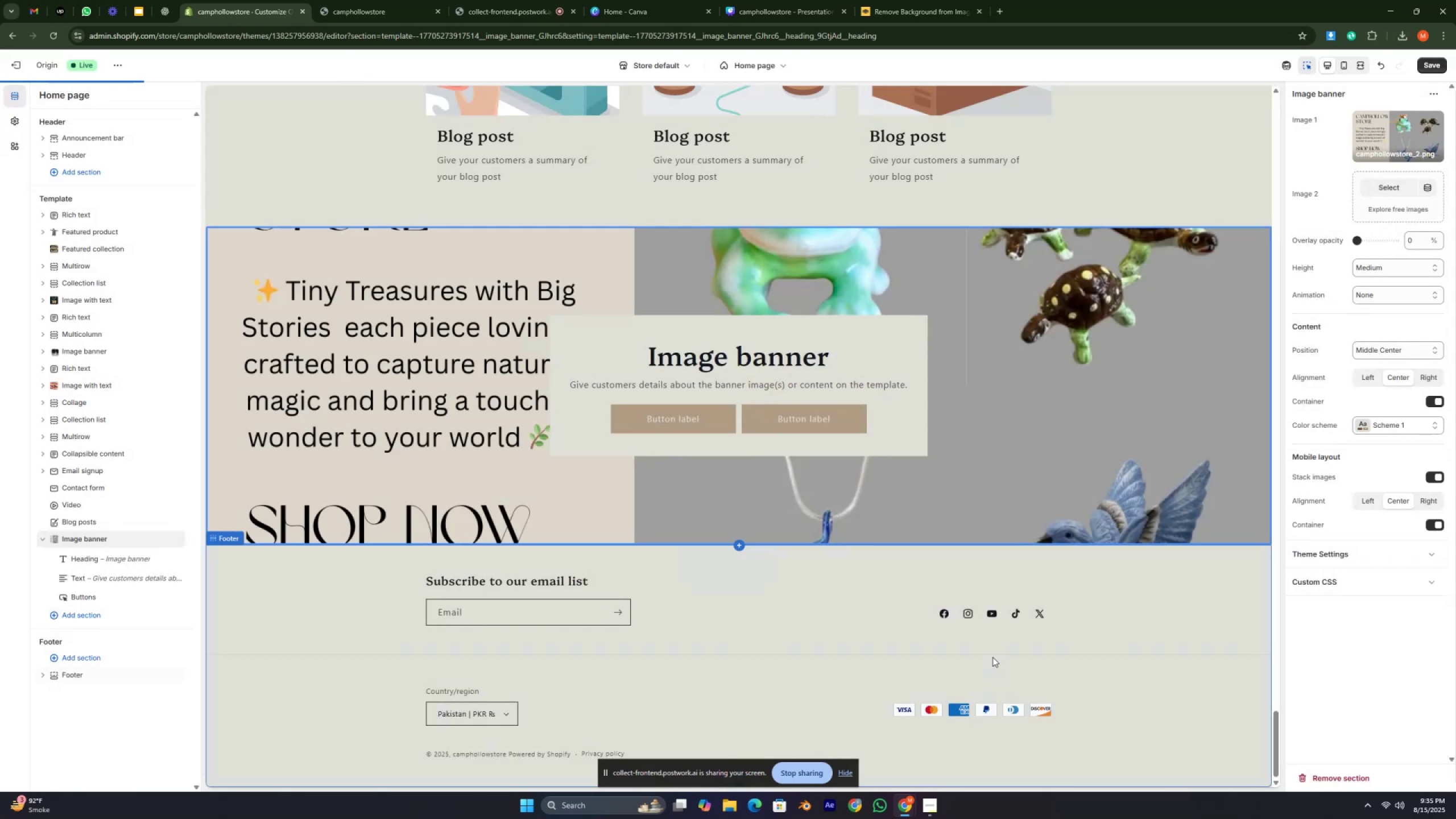 
left_click([768, 18])
 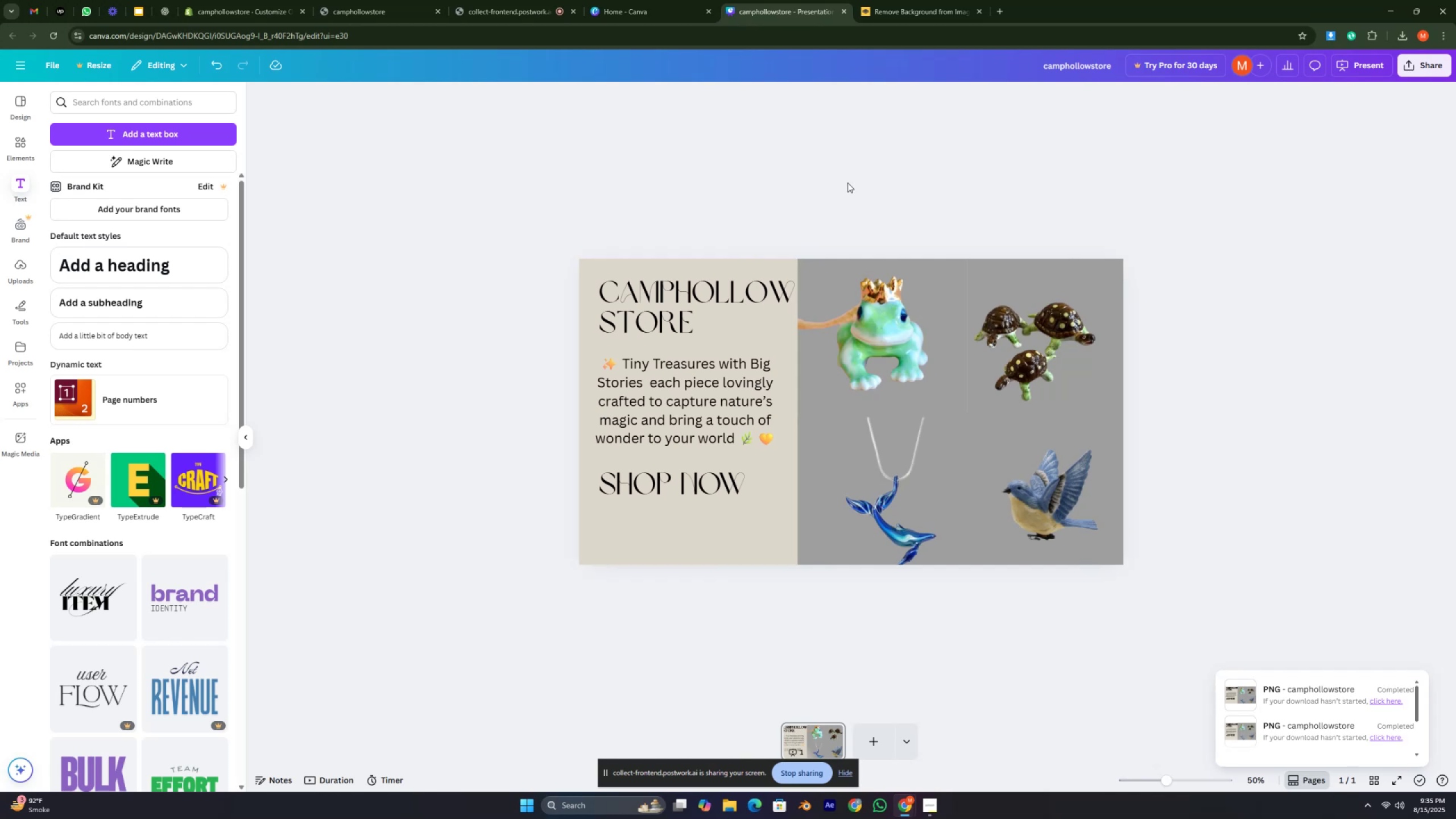 
wait(8.5)
 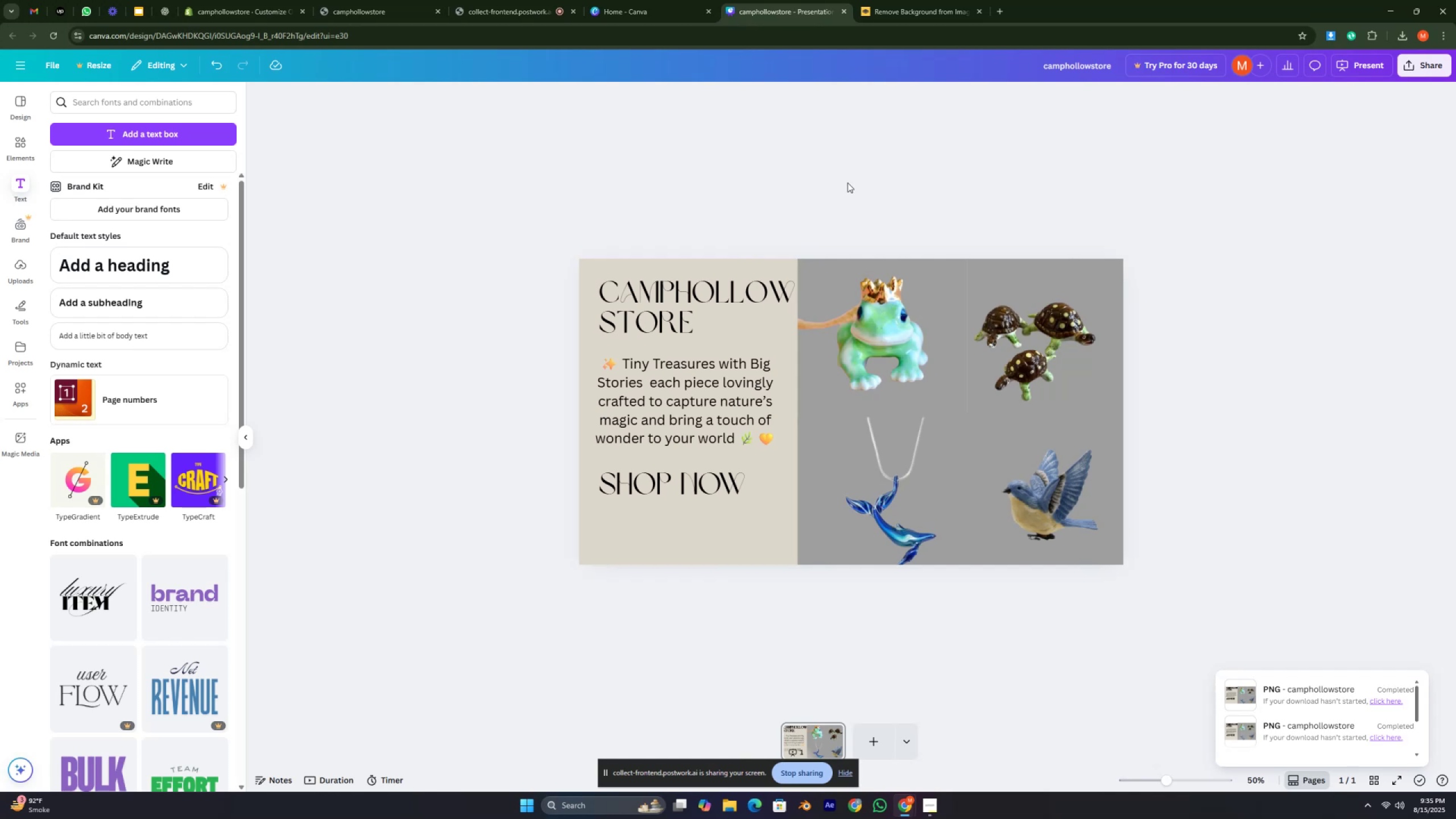 
key(Control+ControlRight)
 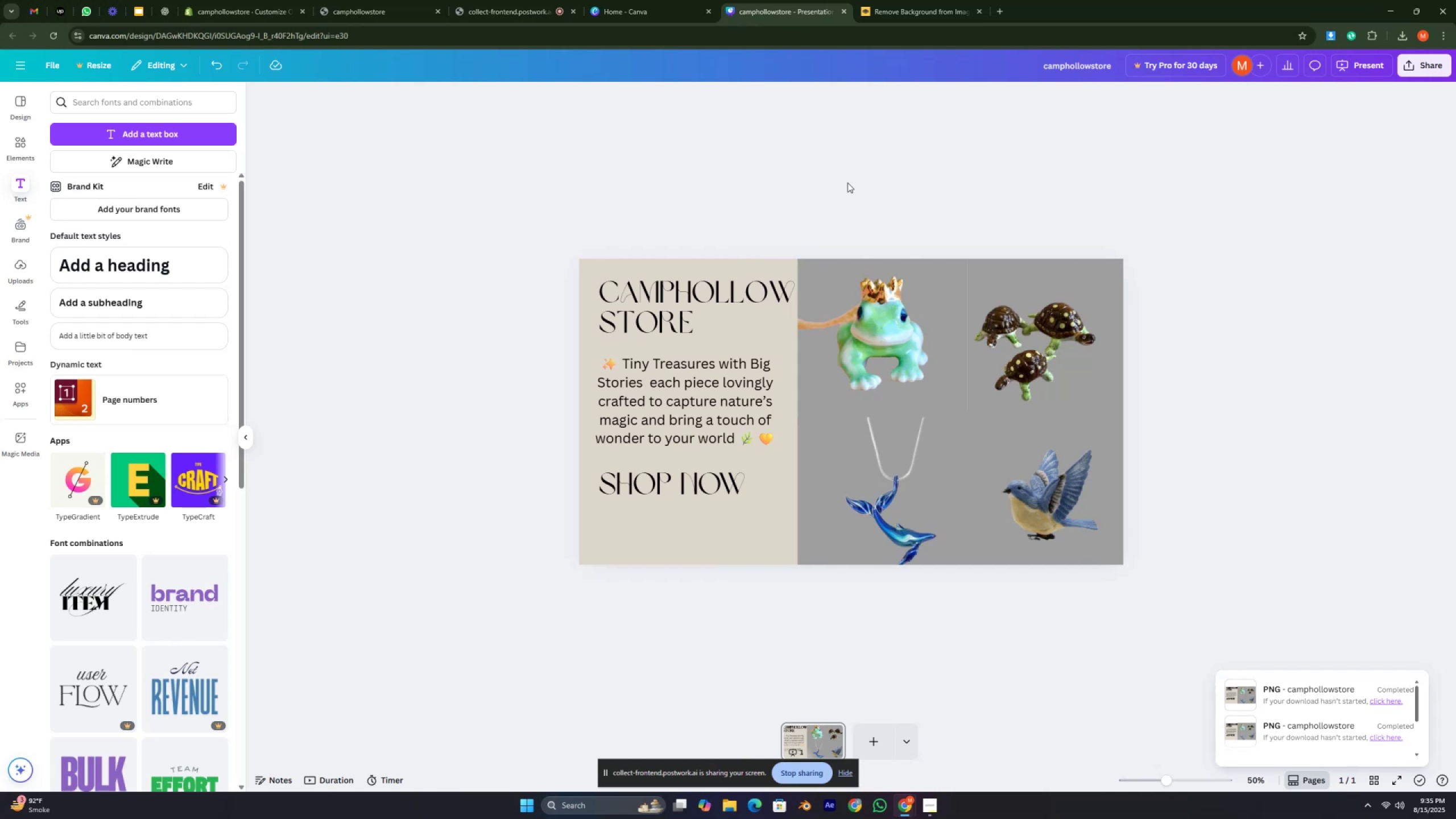 
key(Control+ControlRight)
 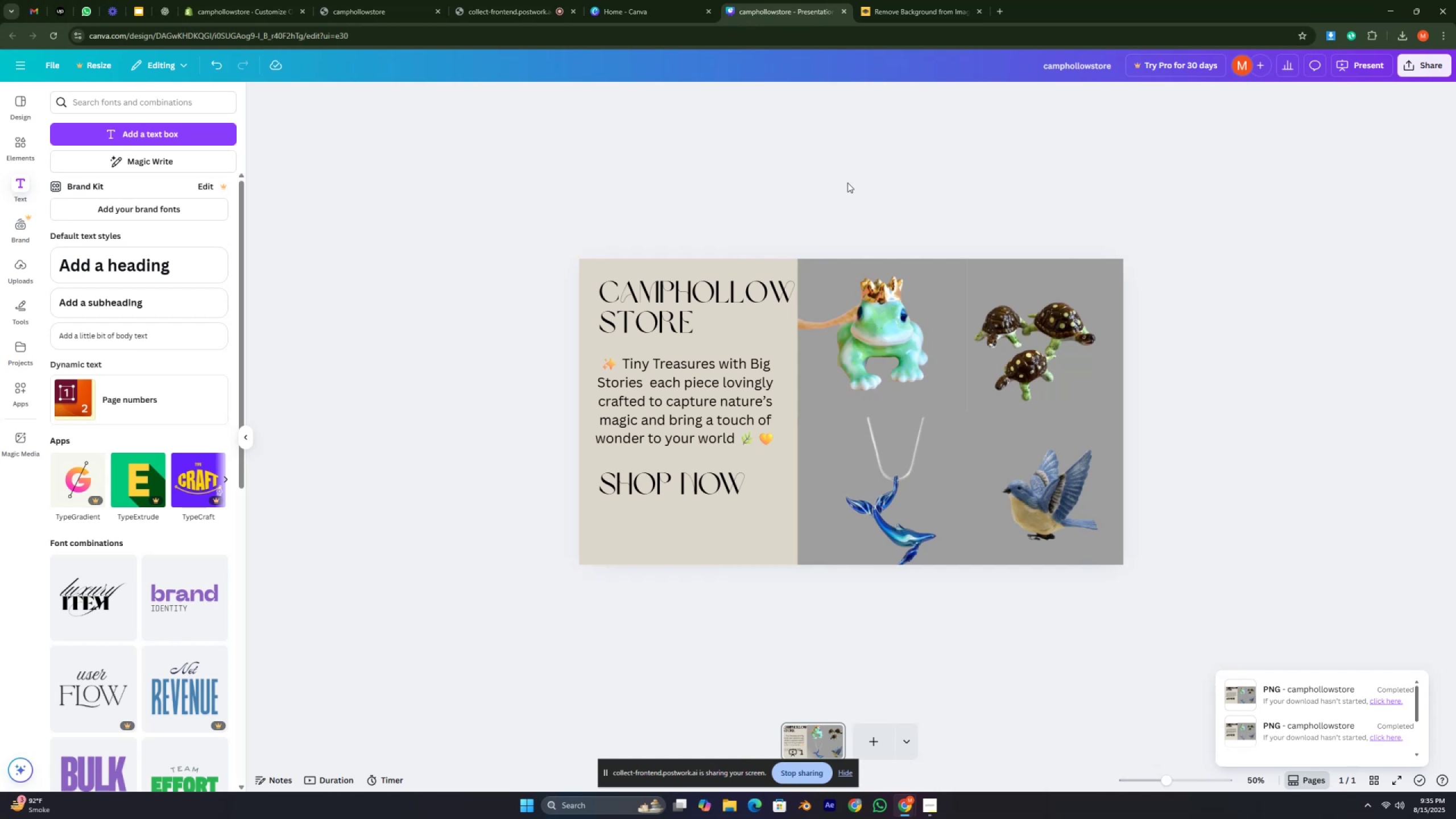 
key(Control+ControlRight)
 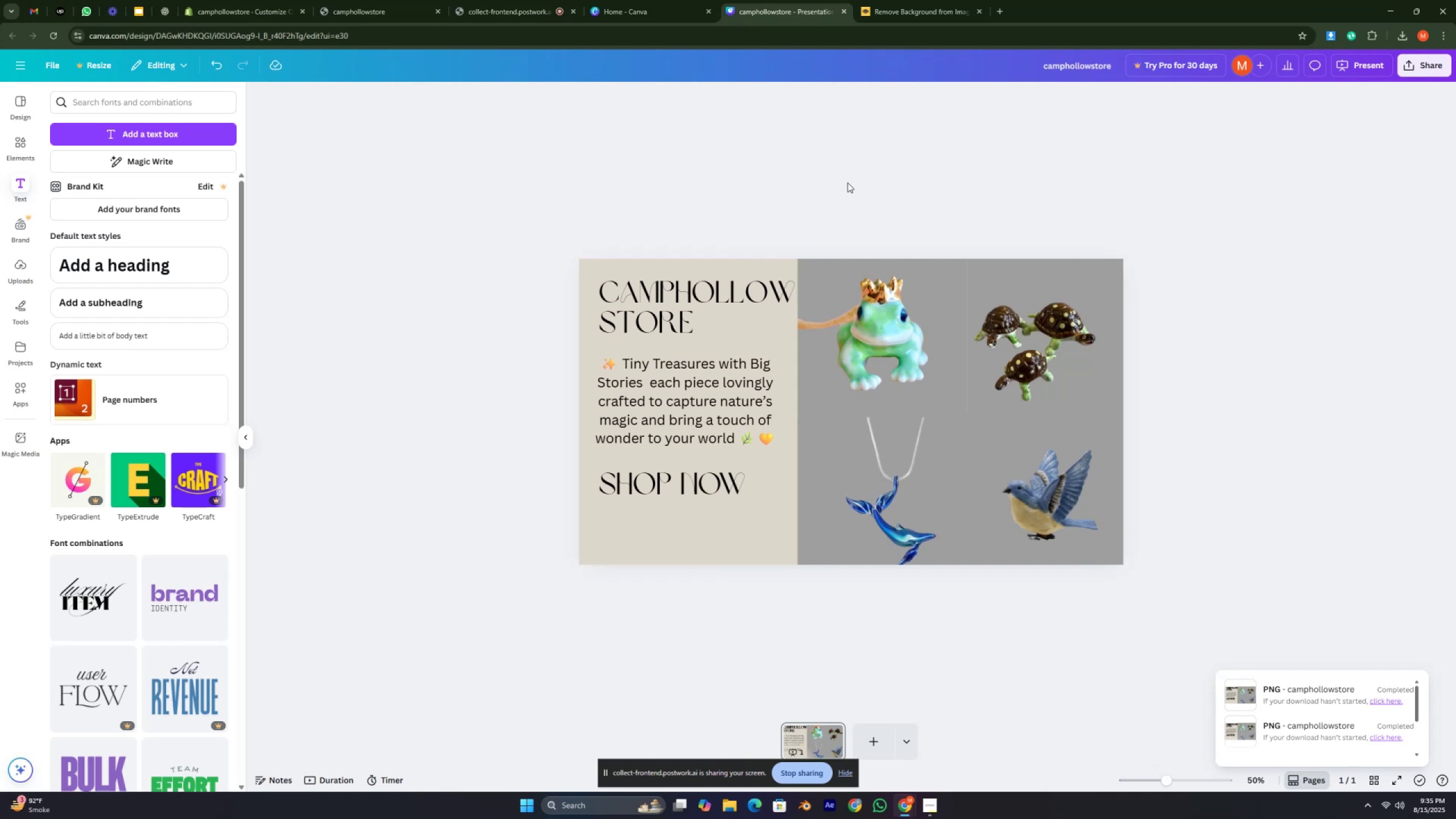 
key(Control+ControlRight)
 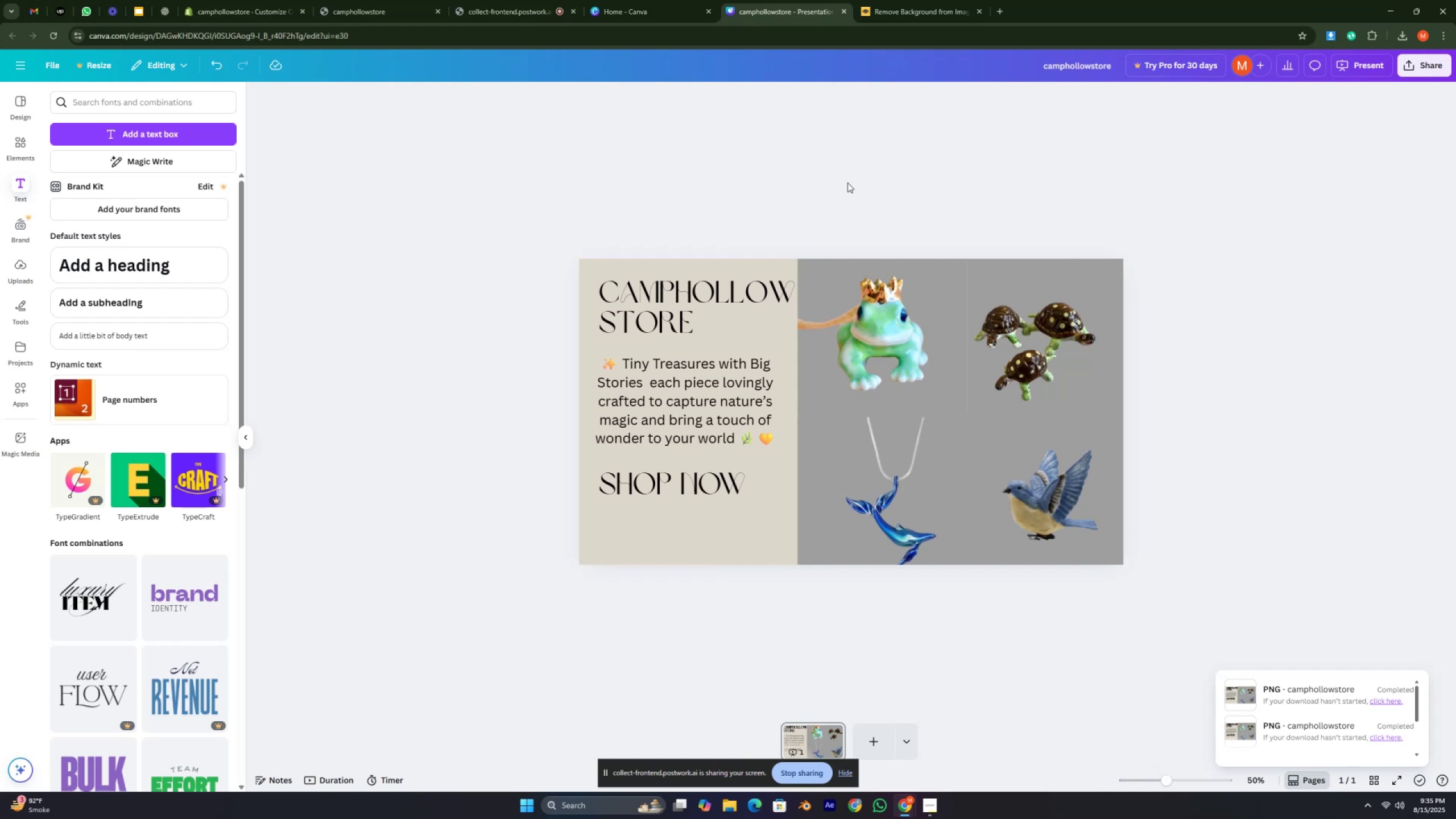 
key(Control+ControlRight)
 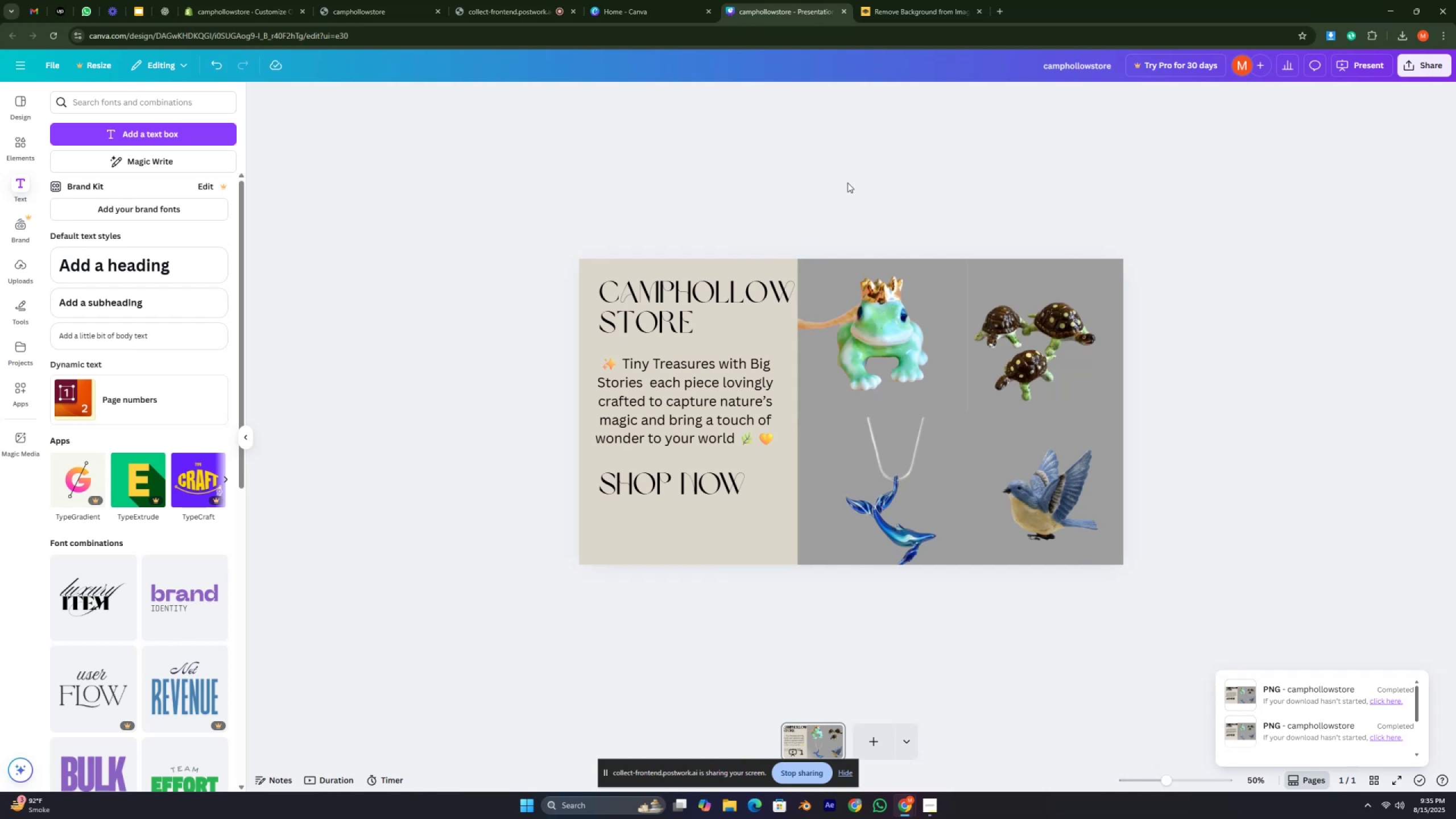 
key(Control+ControlRight)
 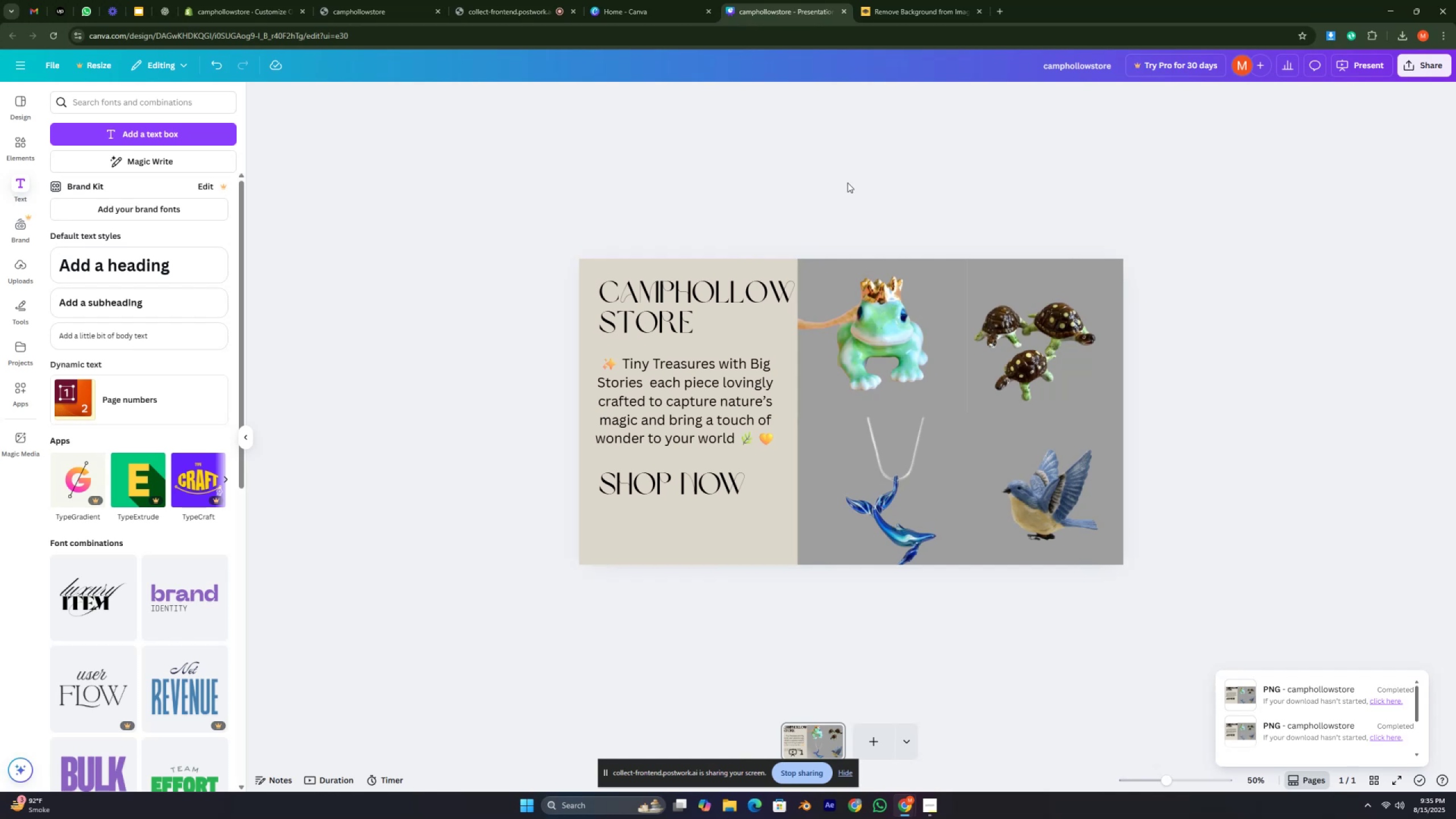 
key(Control+ControlRight)
 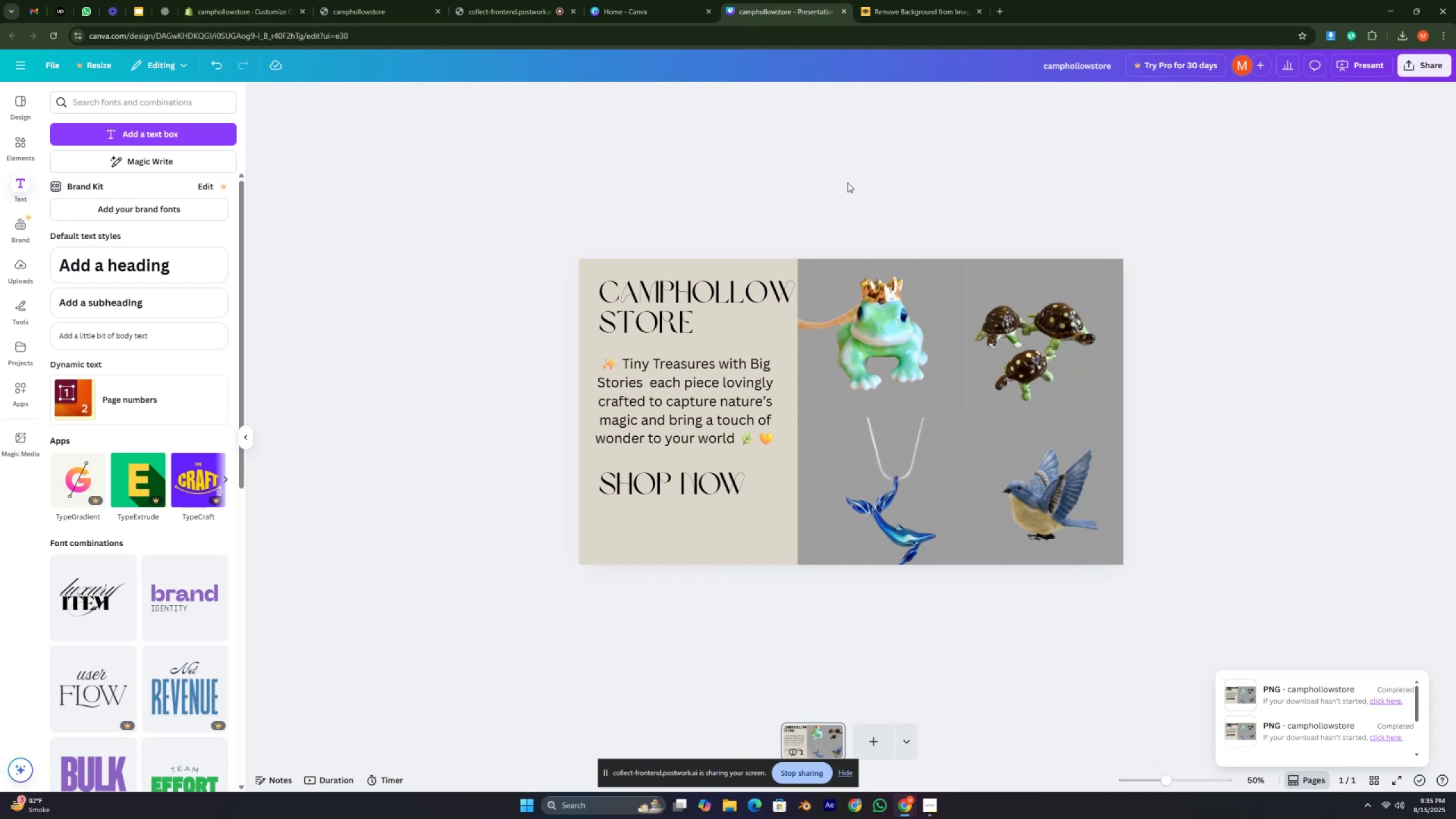 
key(Control+ControlRight)
 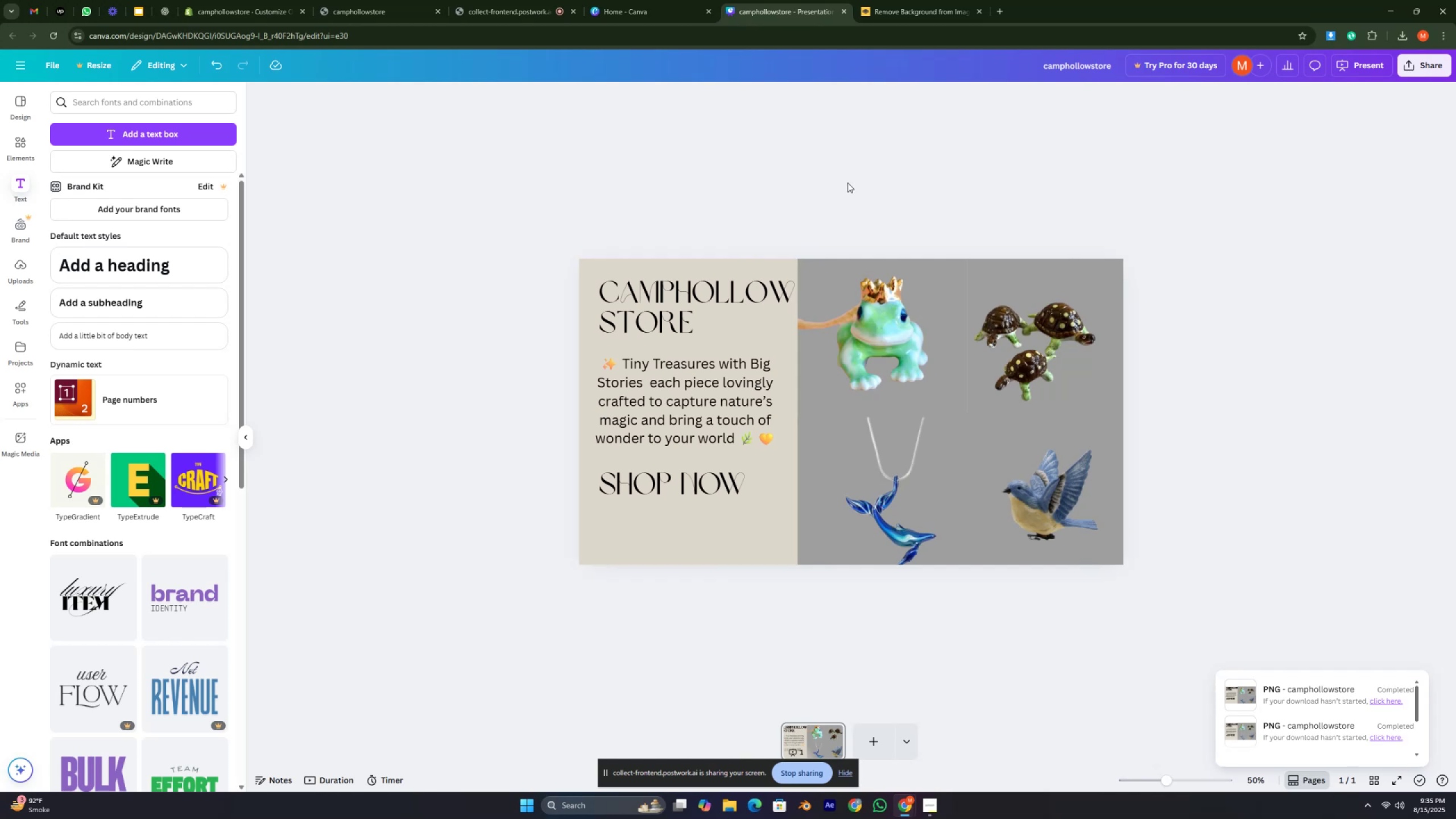 
key(Control+ControlRight)
 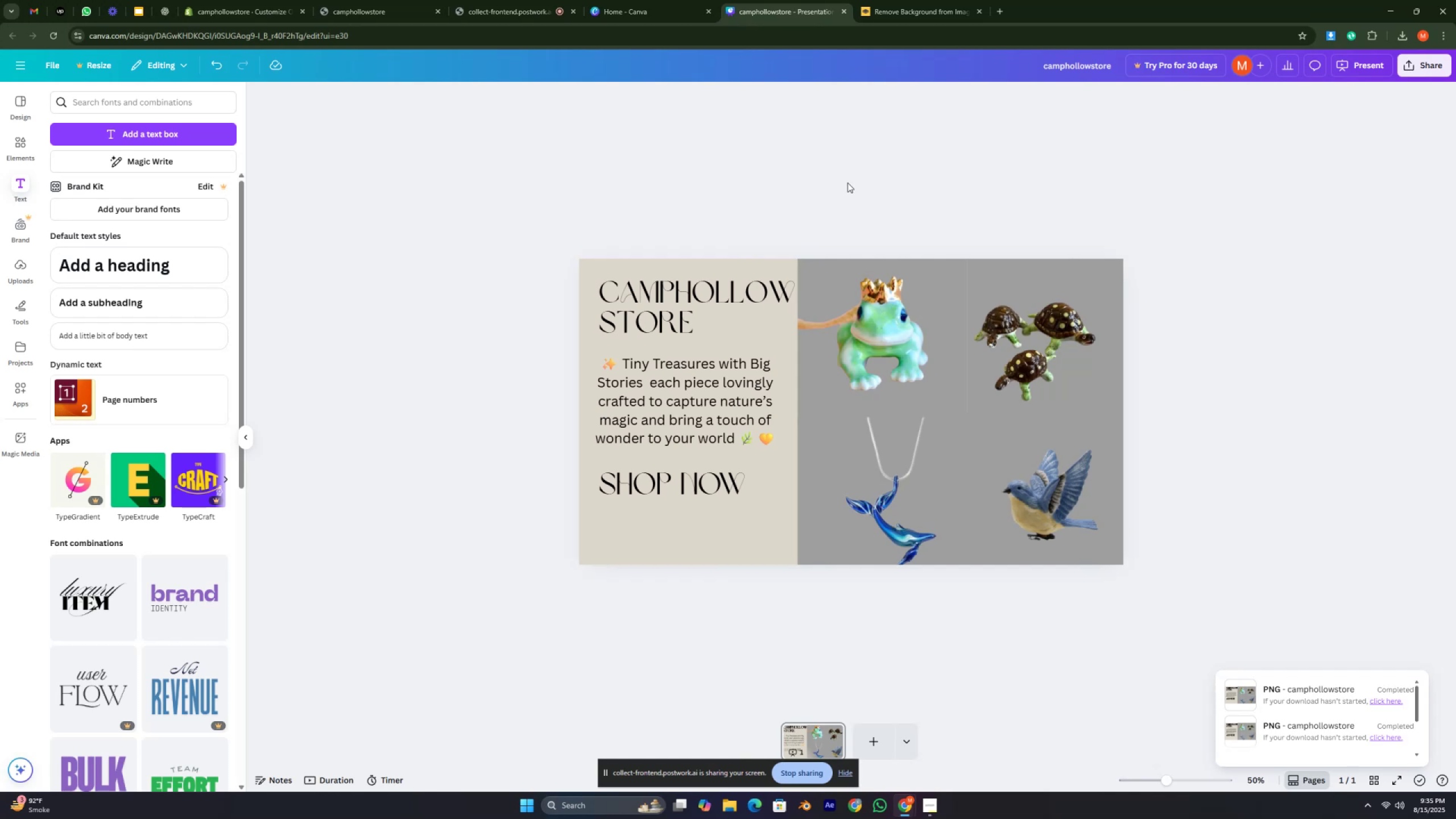 
key(Control+ControlRight)
 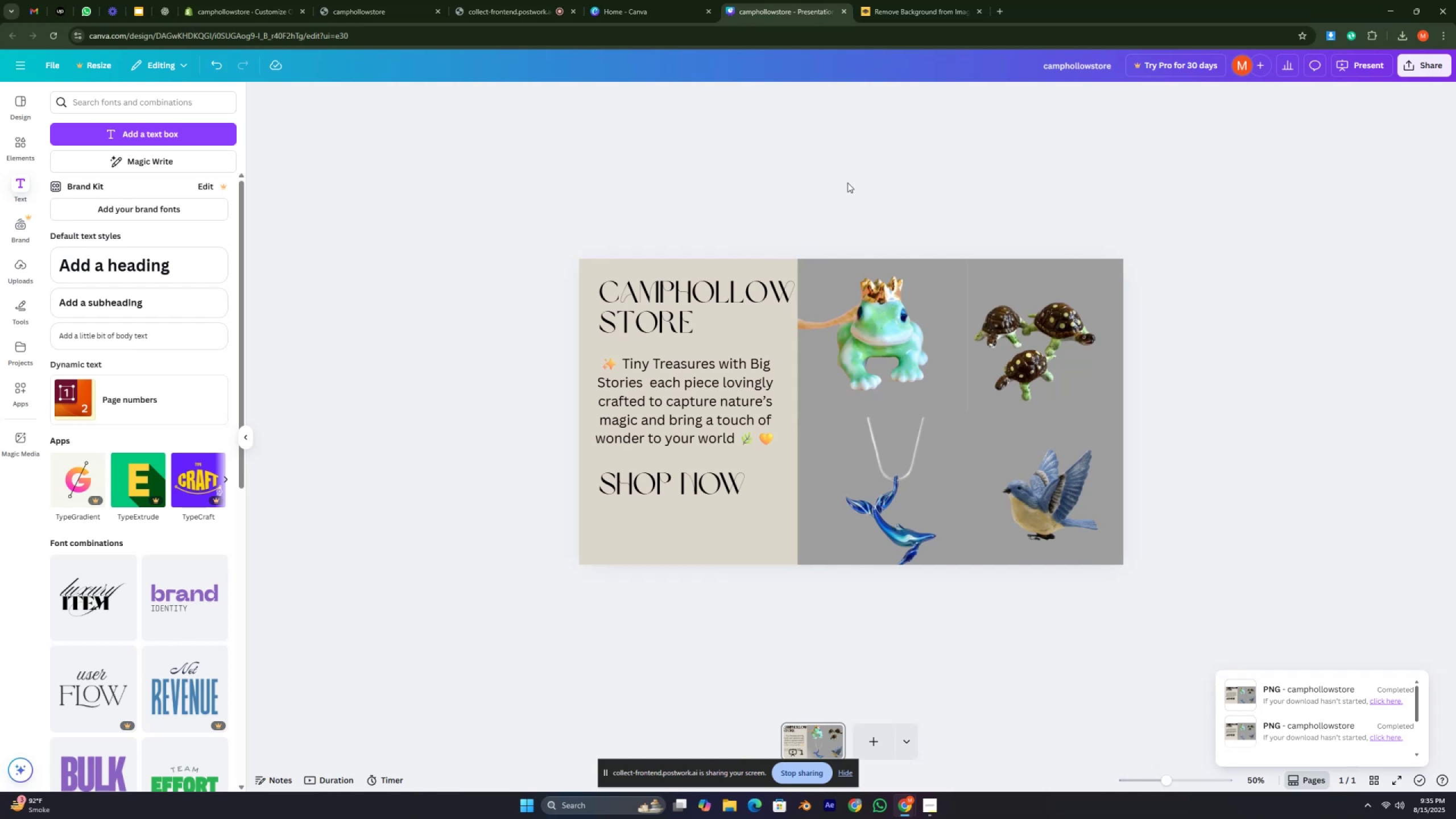 
key(Control+ControlRight)
 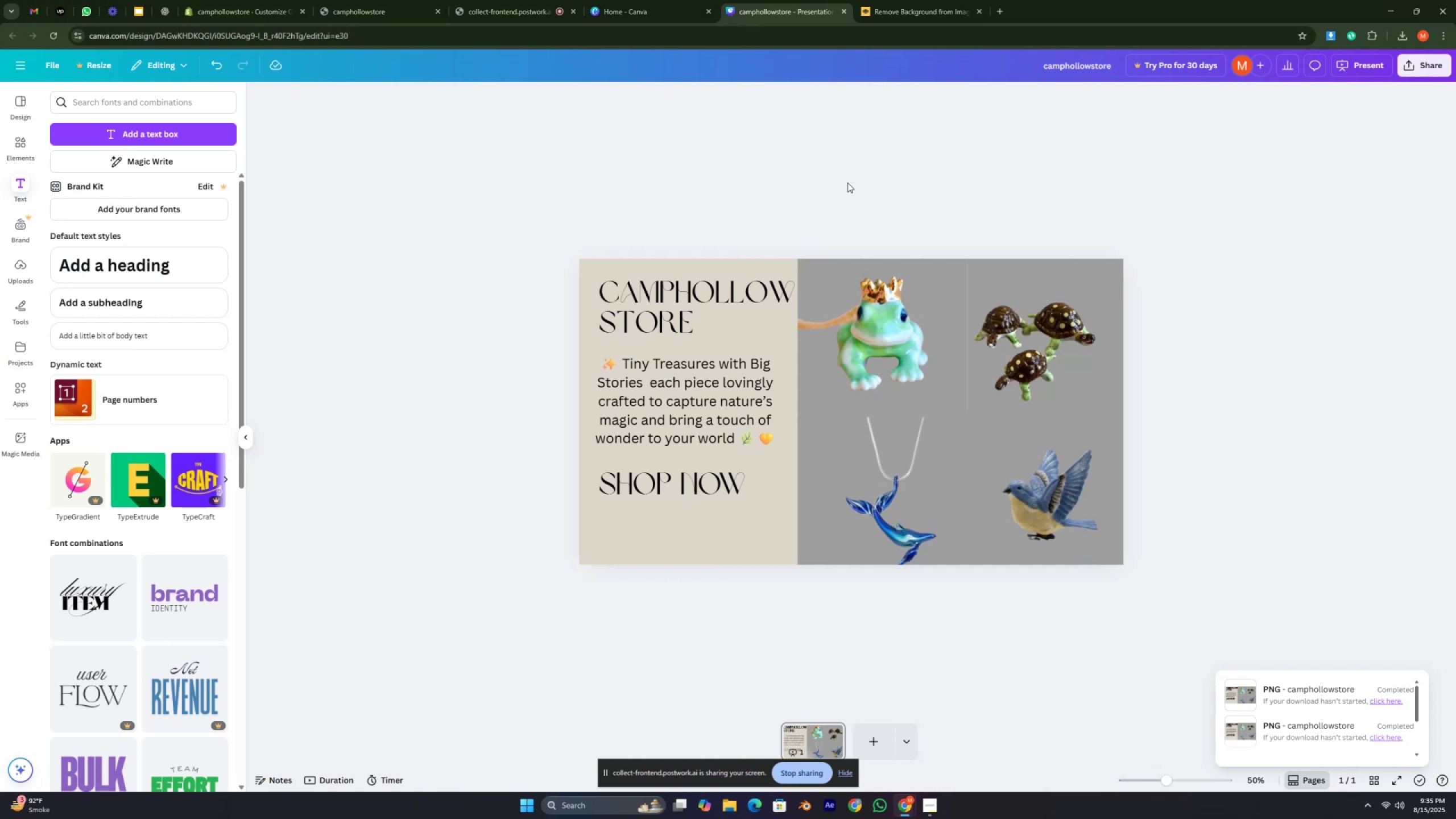 
key(Control+ControlRight)
 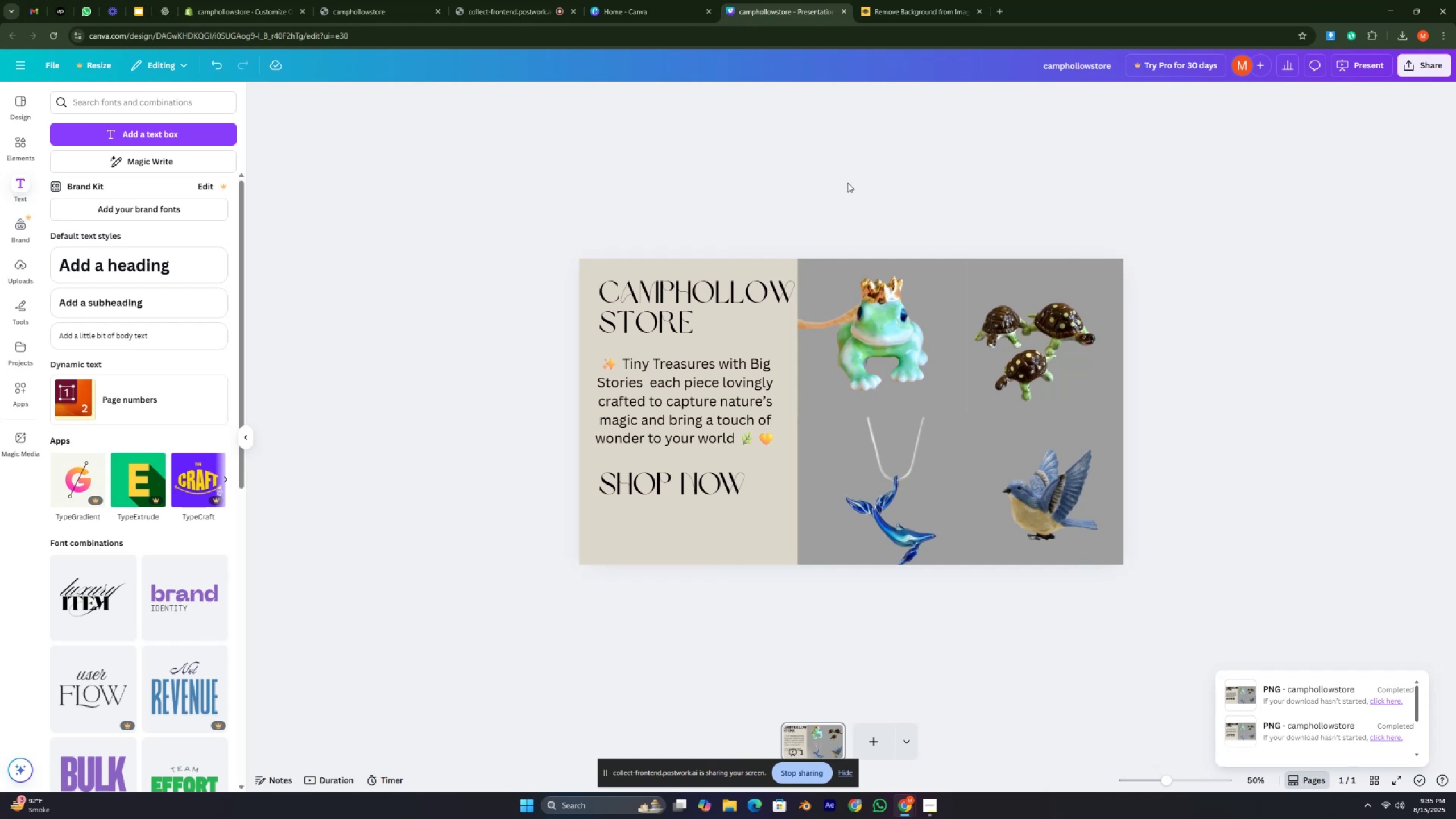 
key(Control+ControlRight)
 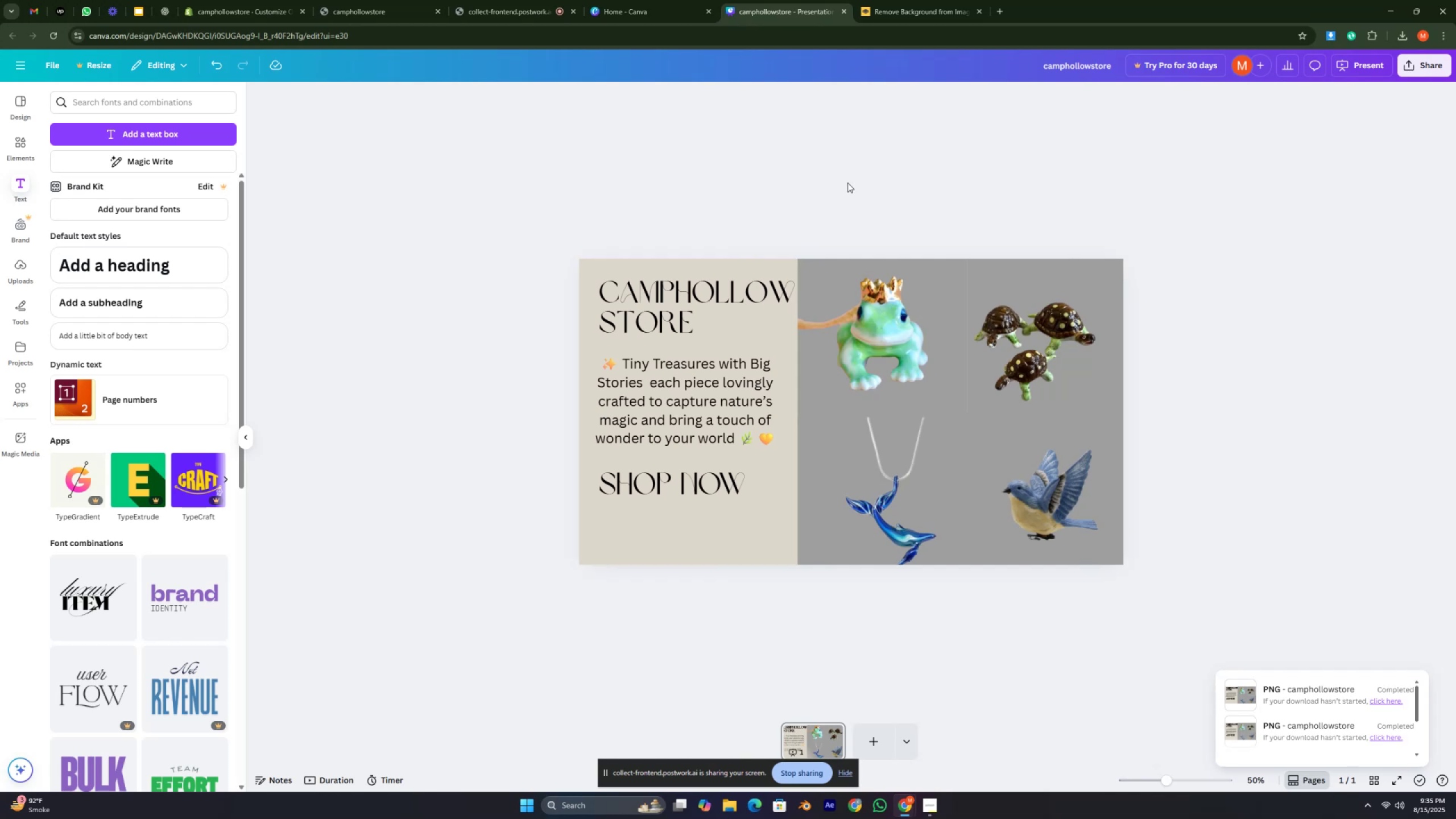 
key(Control+ControlRight)
 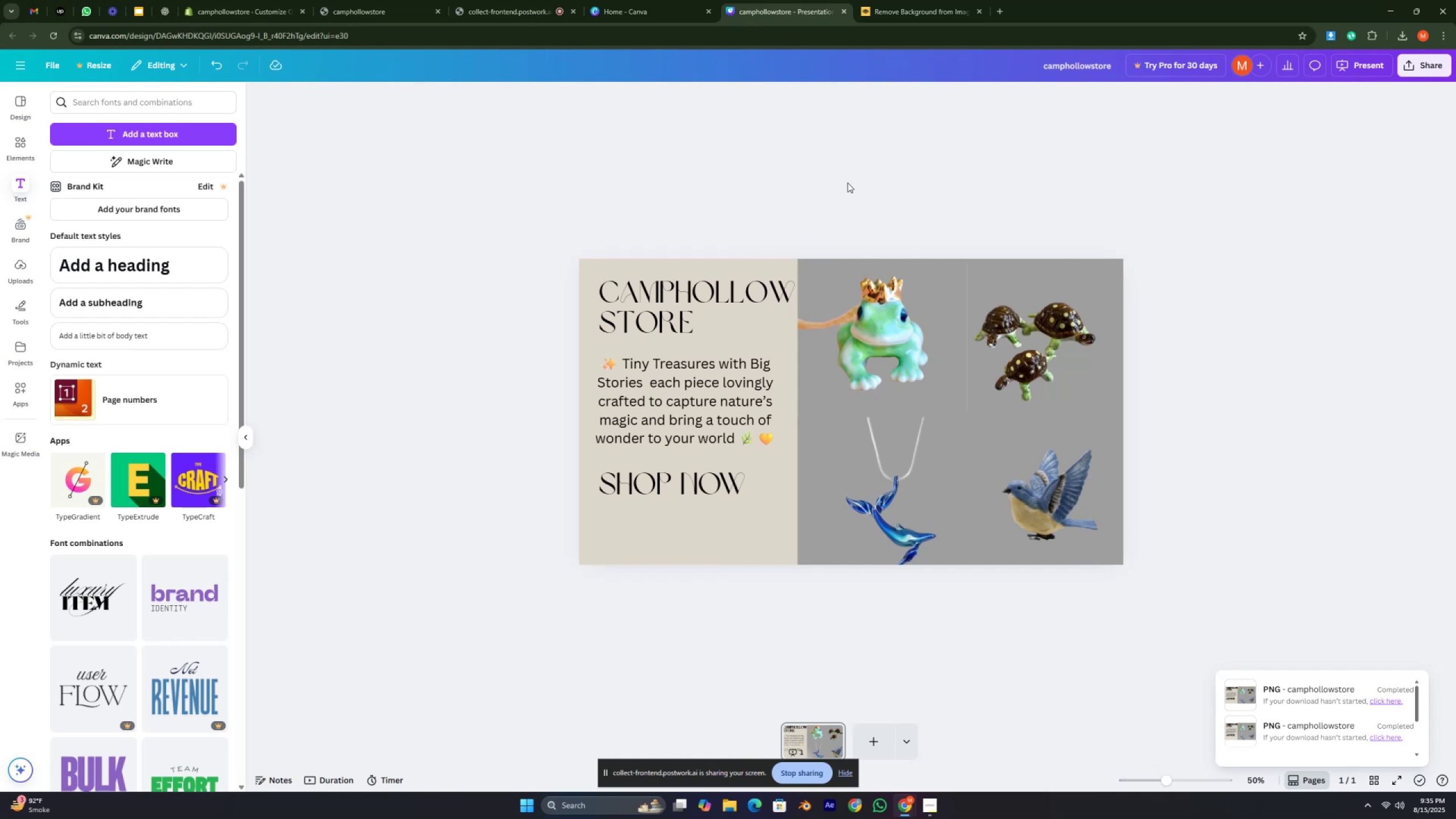 
key(Control+ControlRight)
 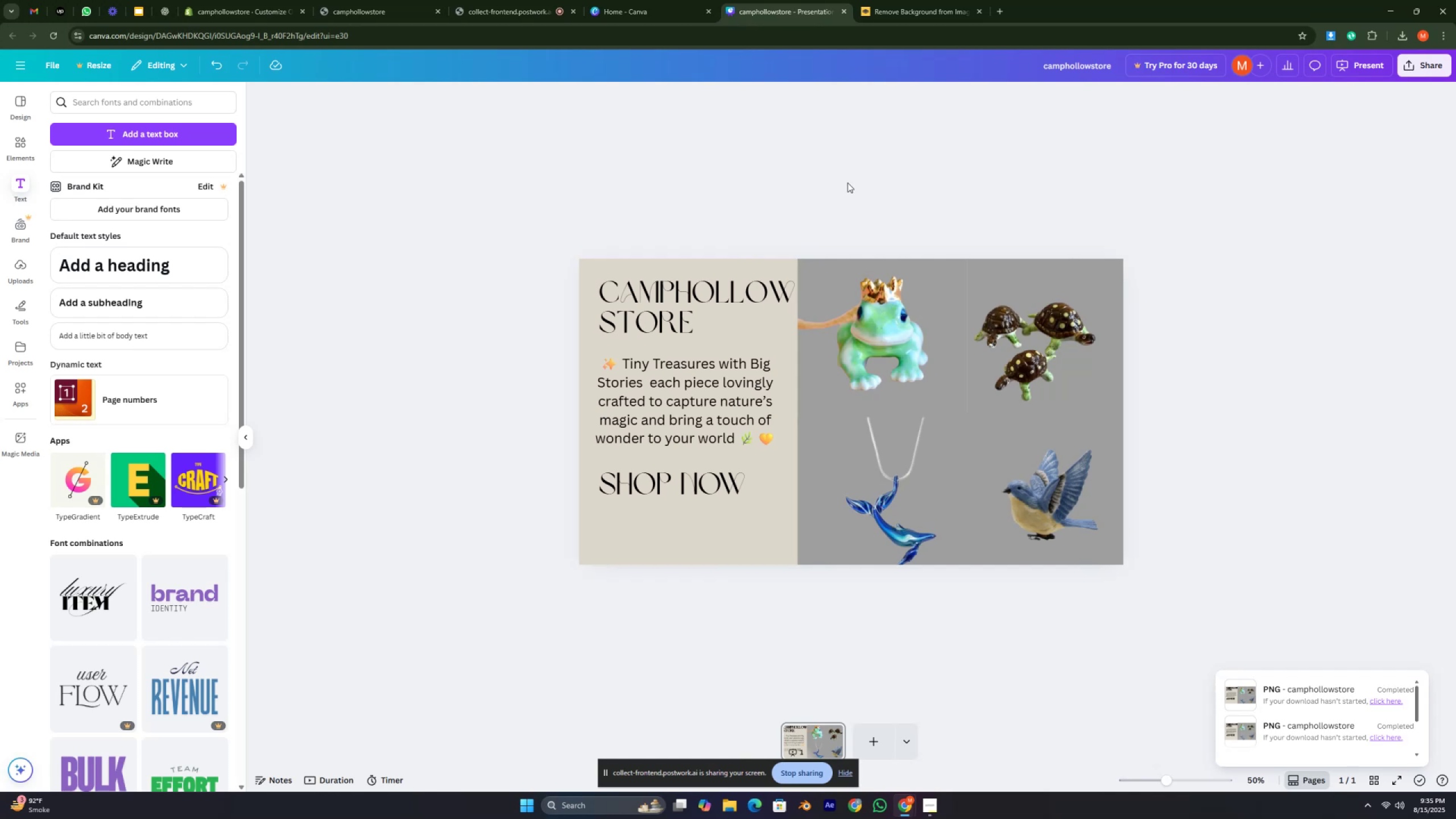 
key(Control+ControlRight)
 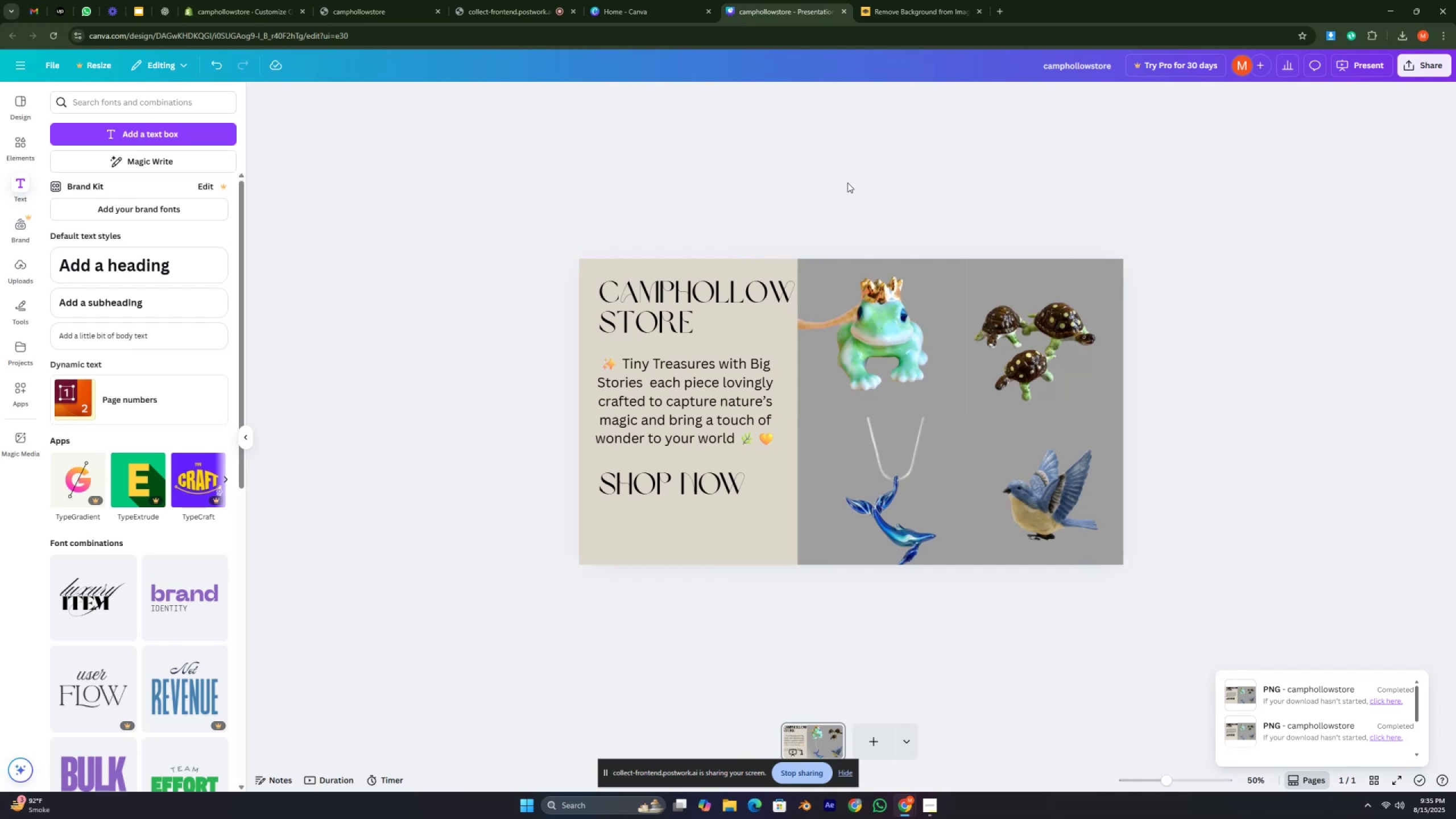 
key(Control+ControlRight)
 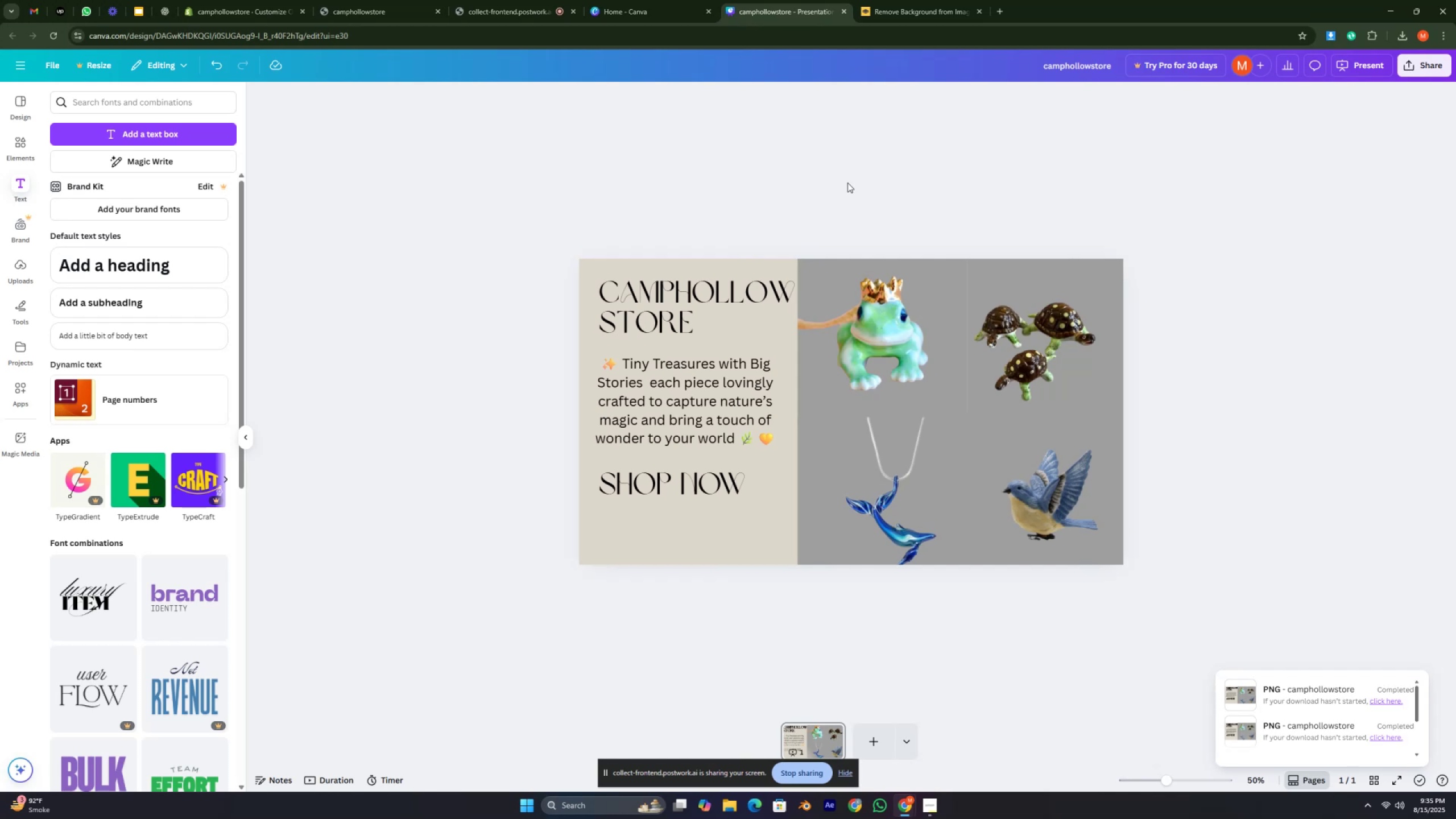 
key(Control+ControlRight)
 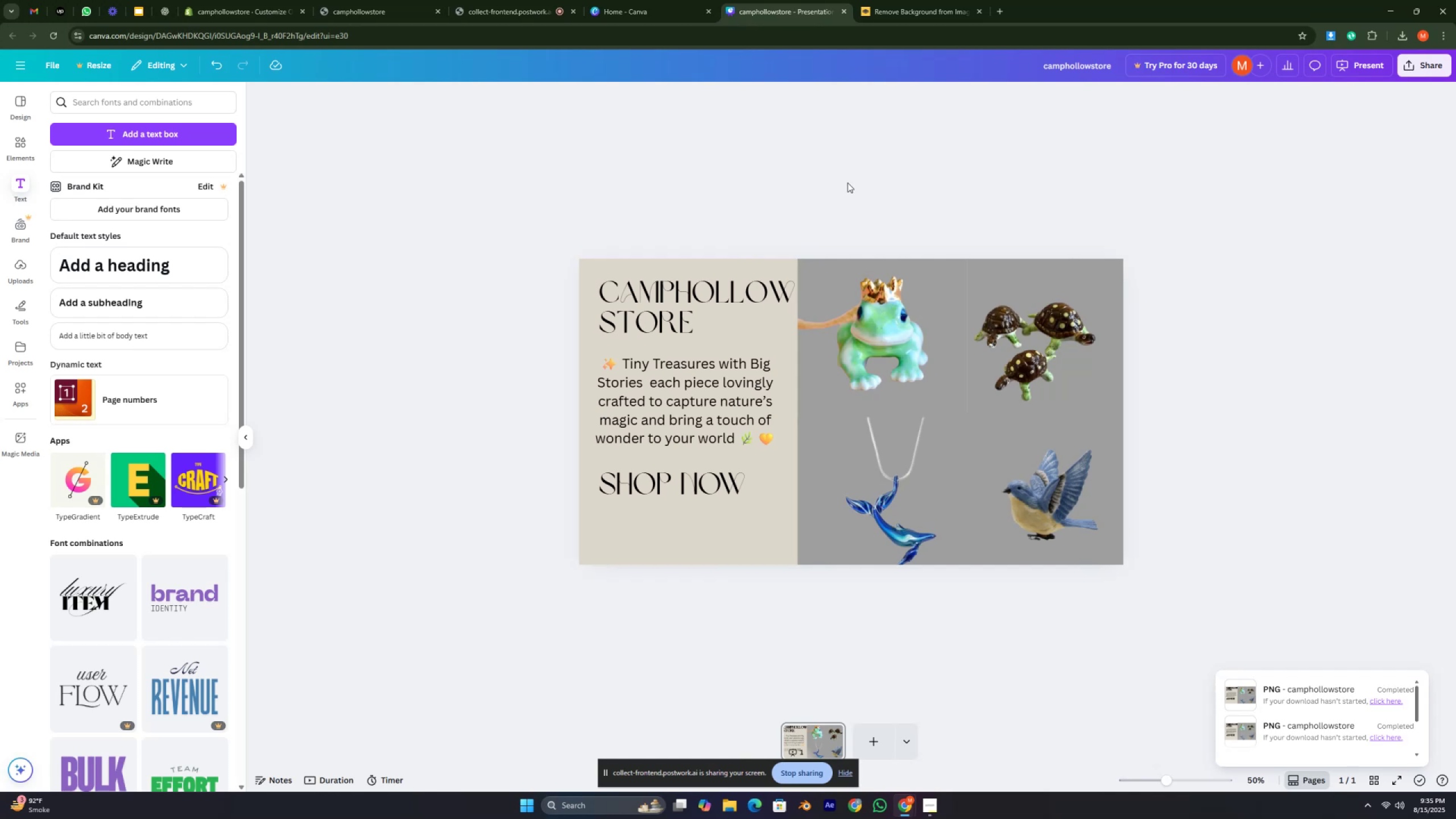 
key(Control+ControlRight)
 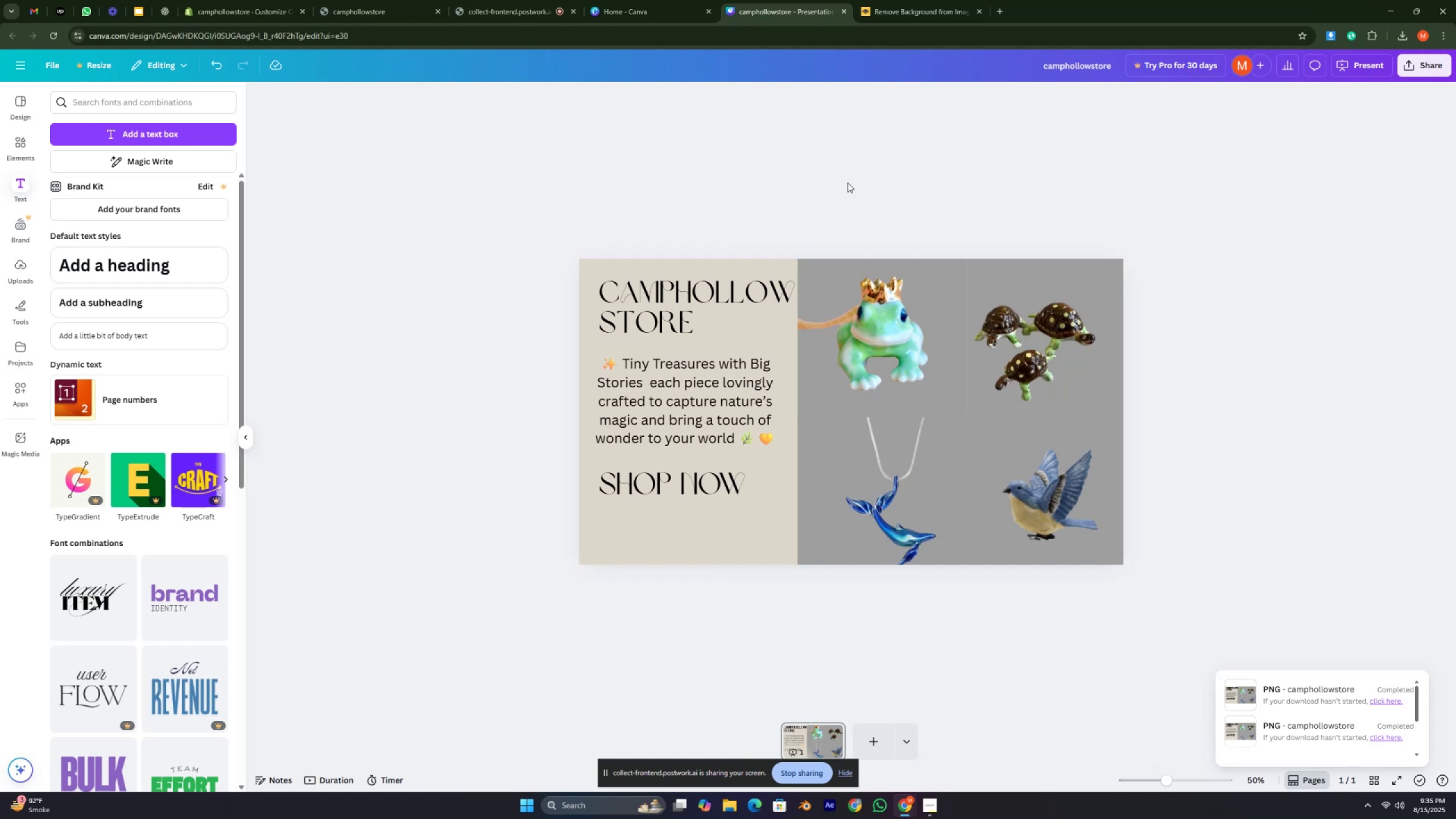 
key(Control+ControlRight)
 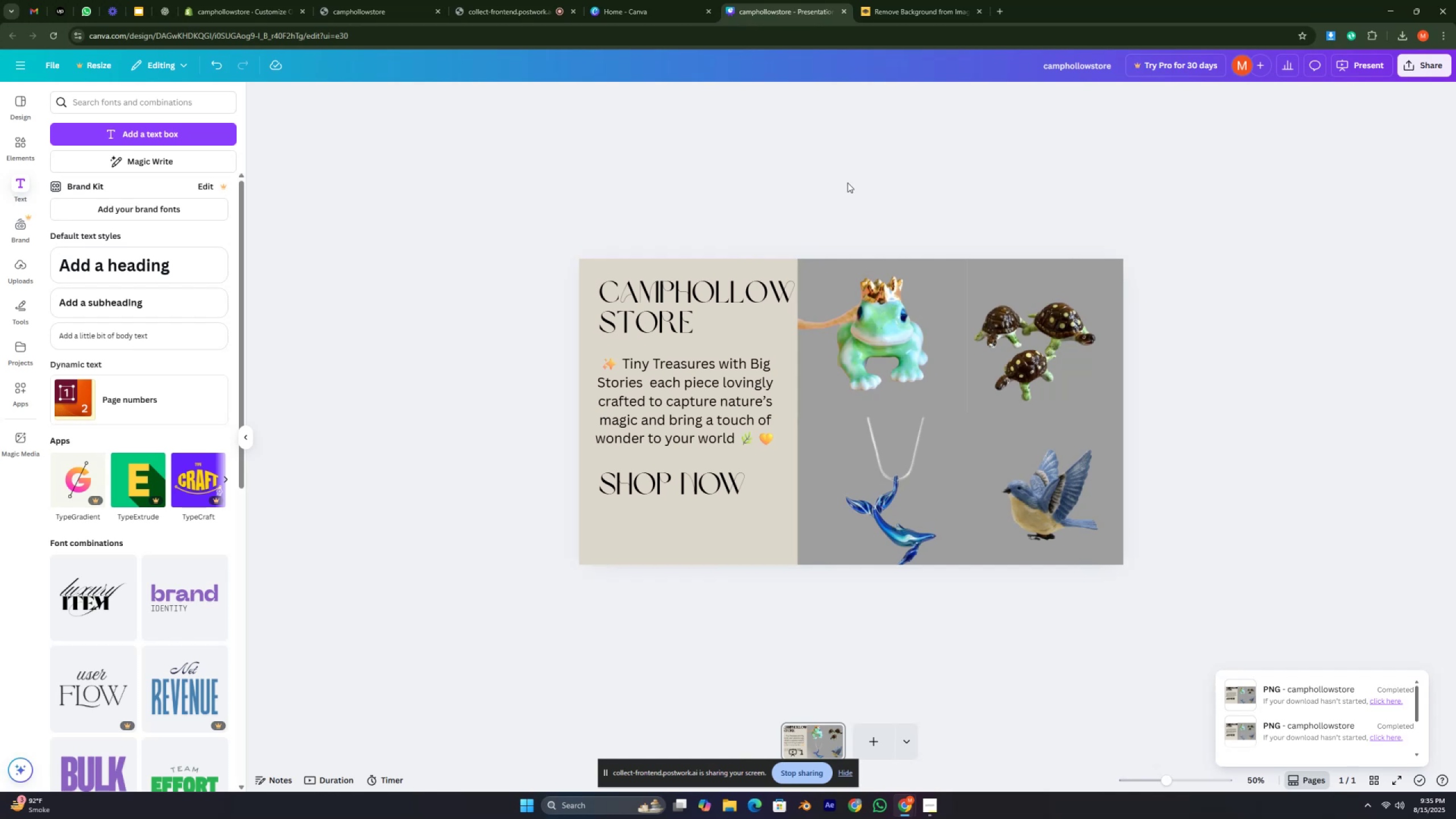 
key(Control+ControlRight)
 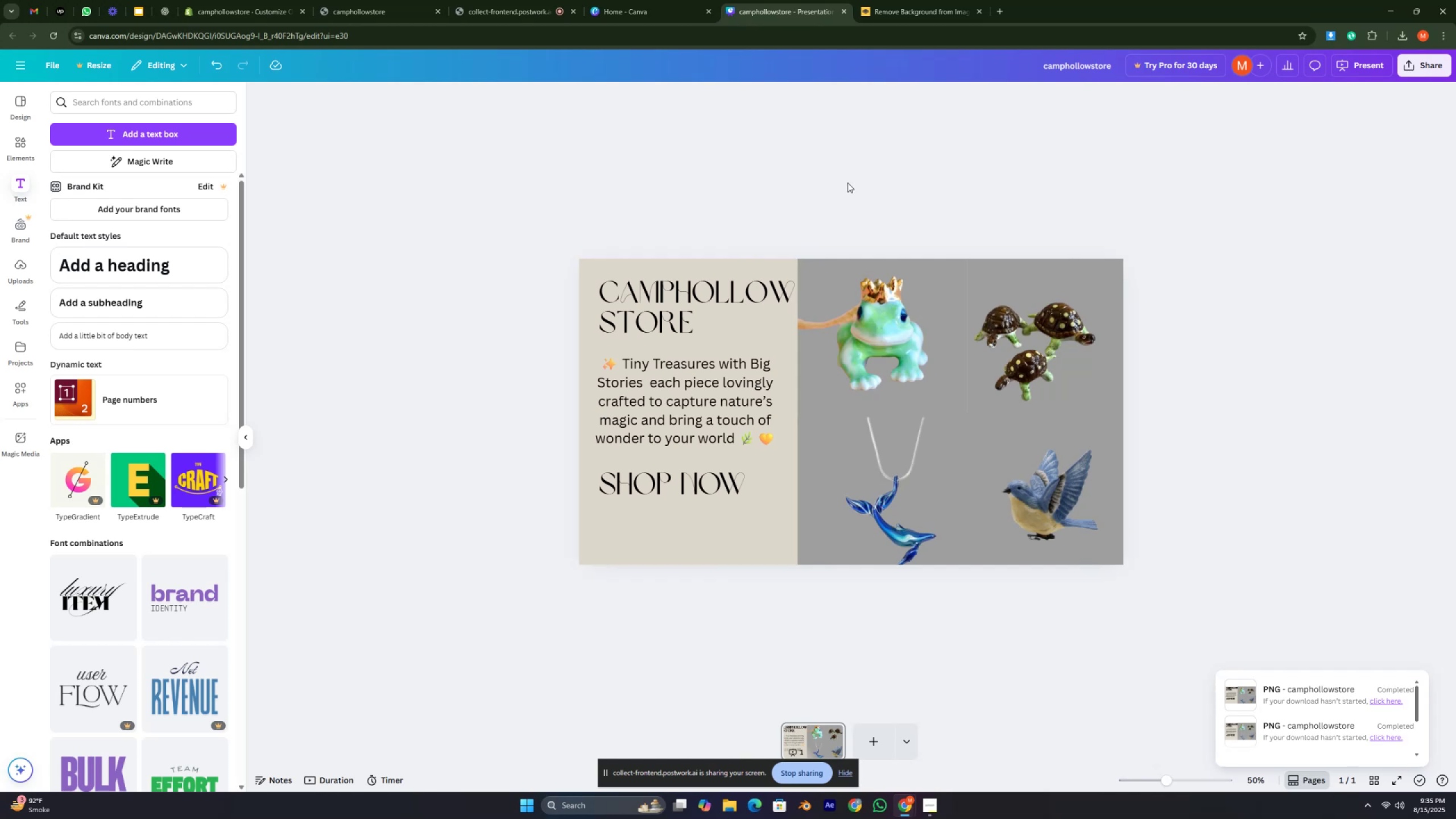 
key(Control+ControlRight)
 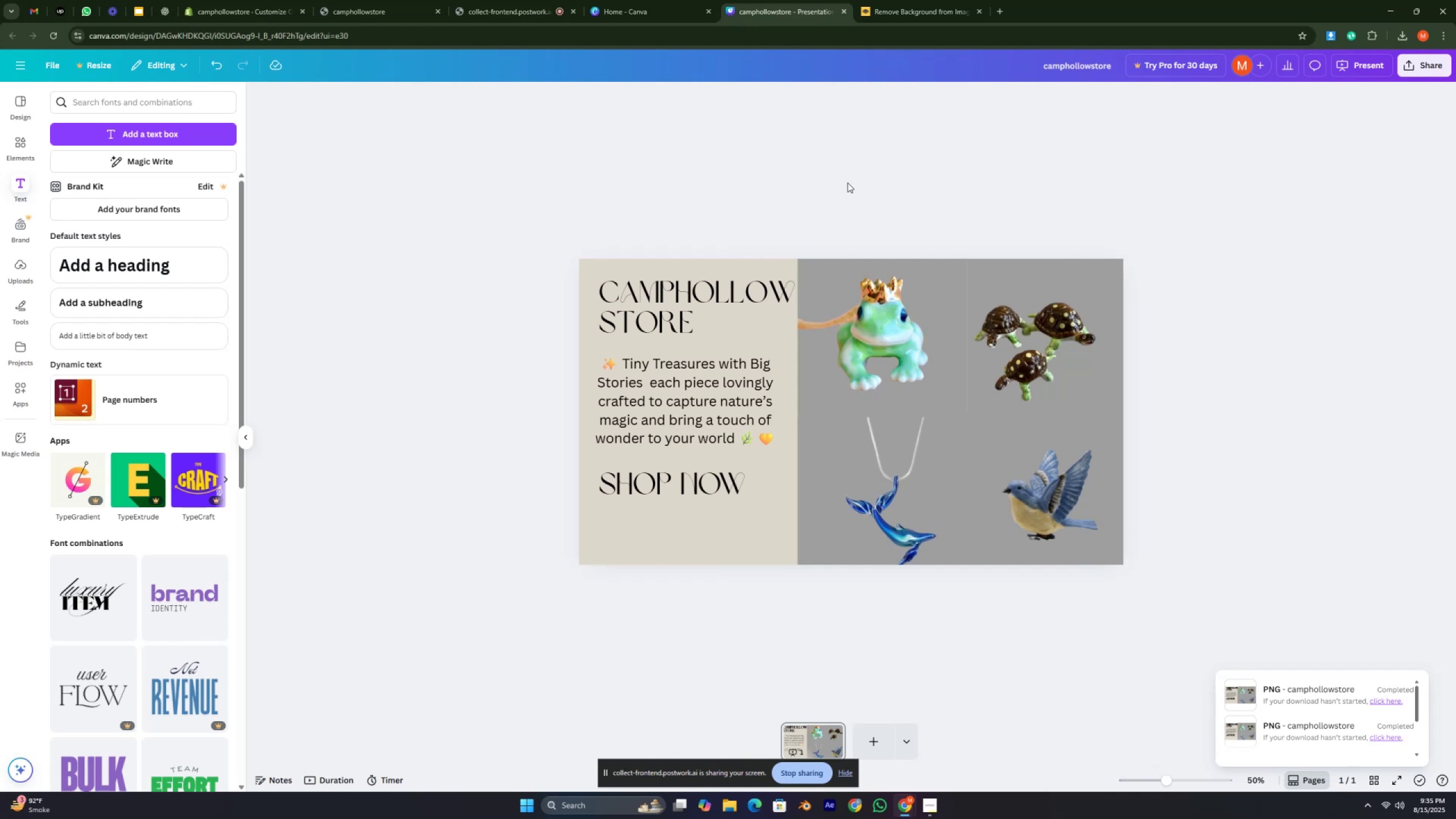 
key(Control+ControlRight)
 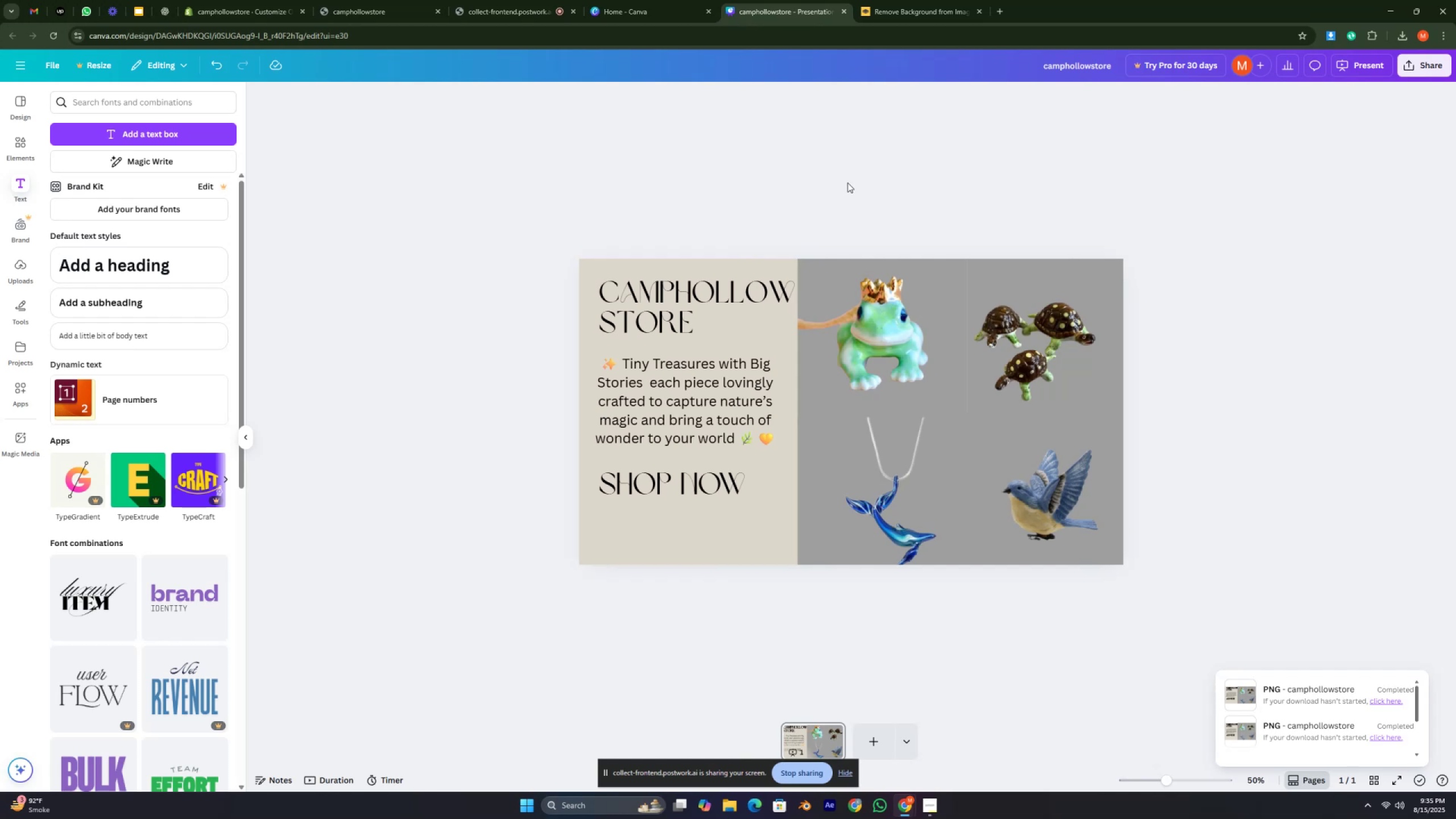 
key(Control+ControlRight)
 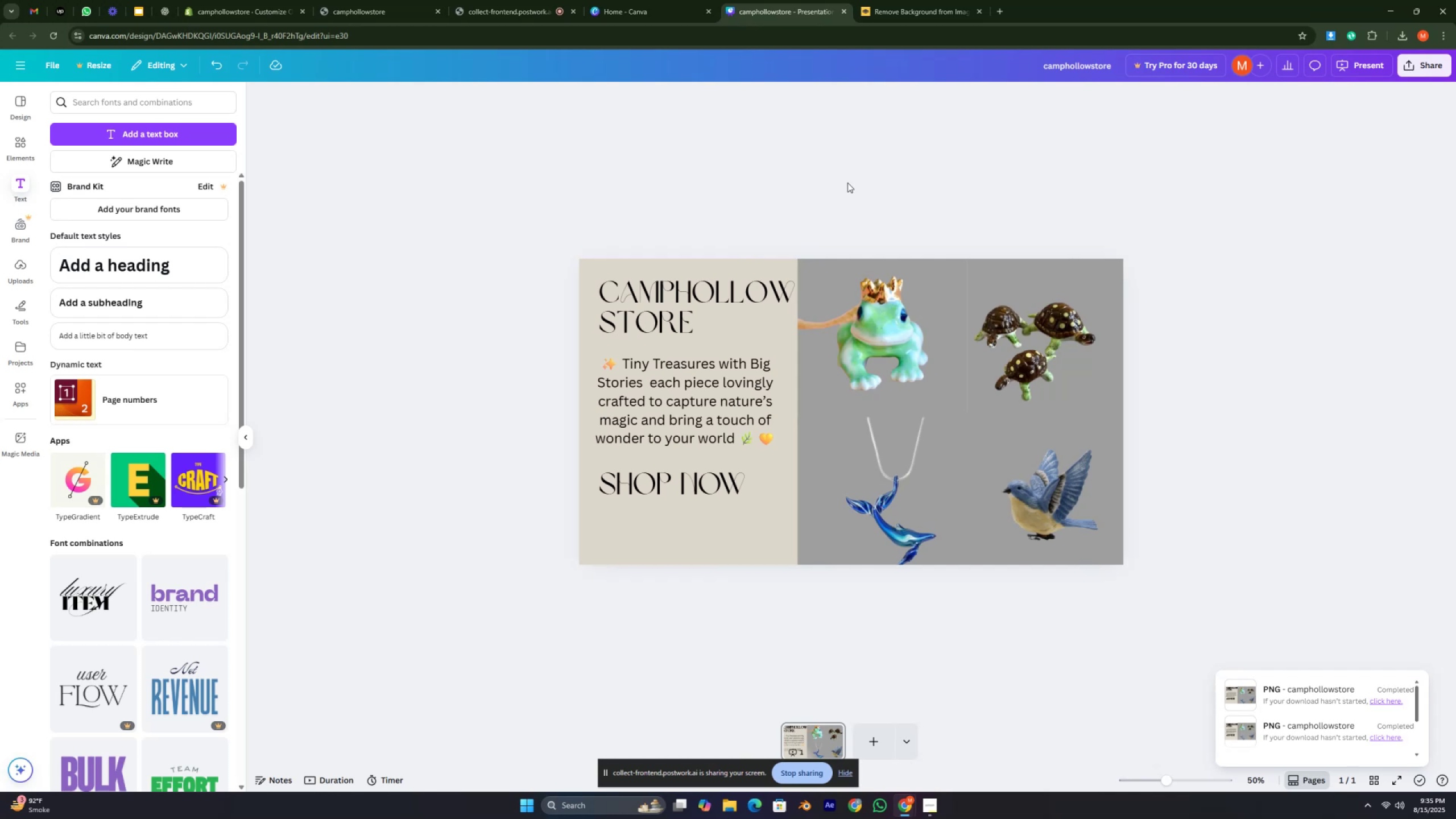 
key(Control+ControlRight)
 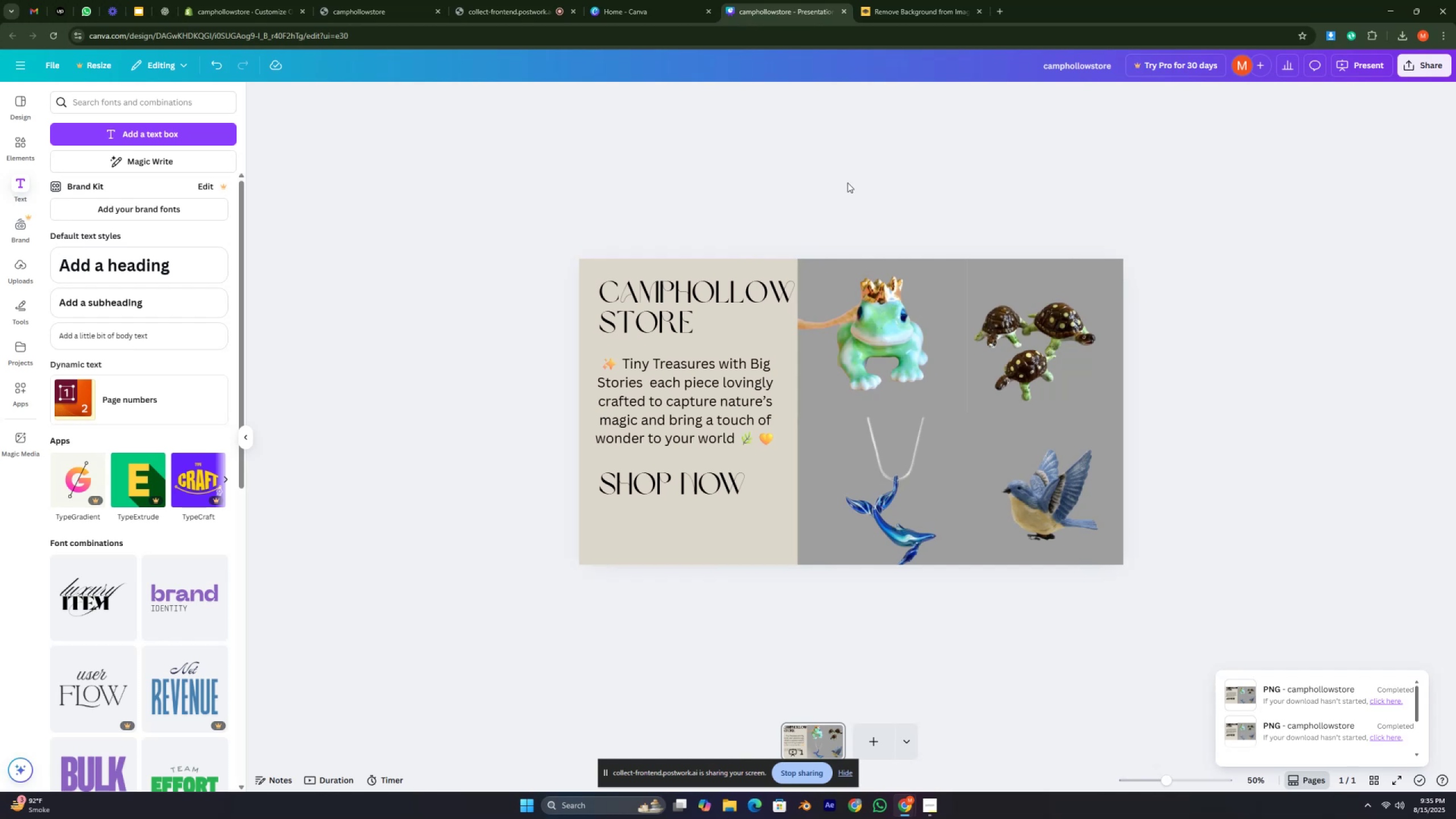 
key(Control+ControlRight)
 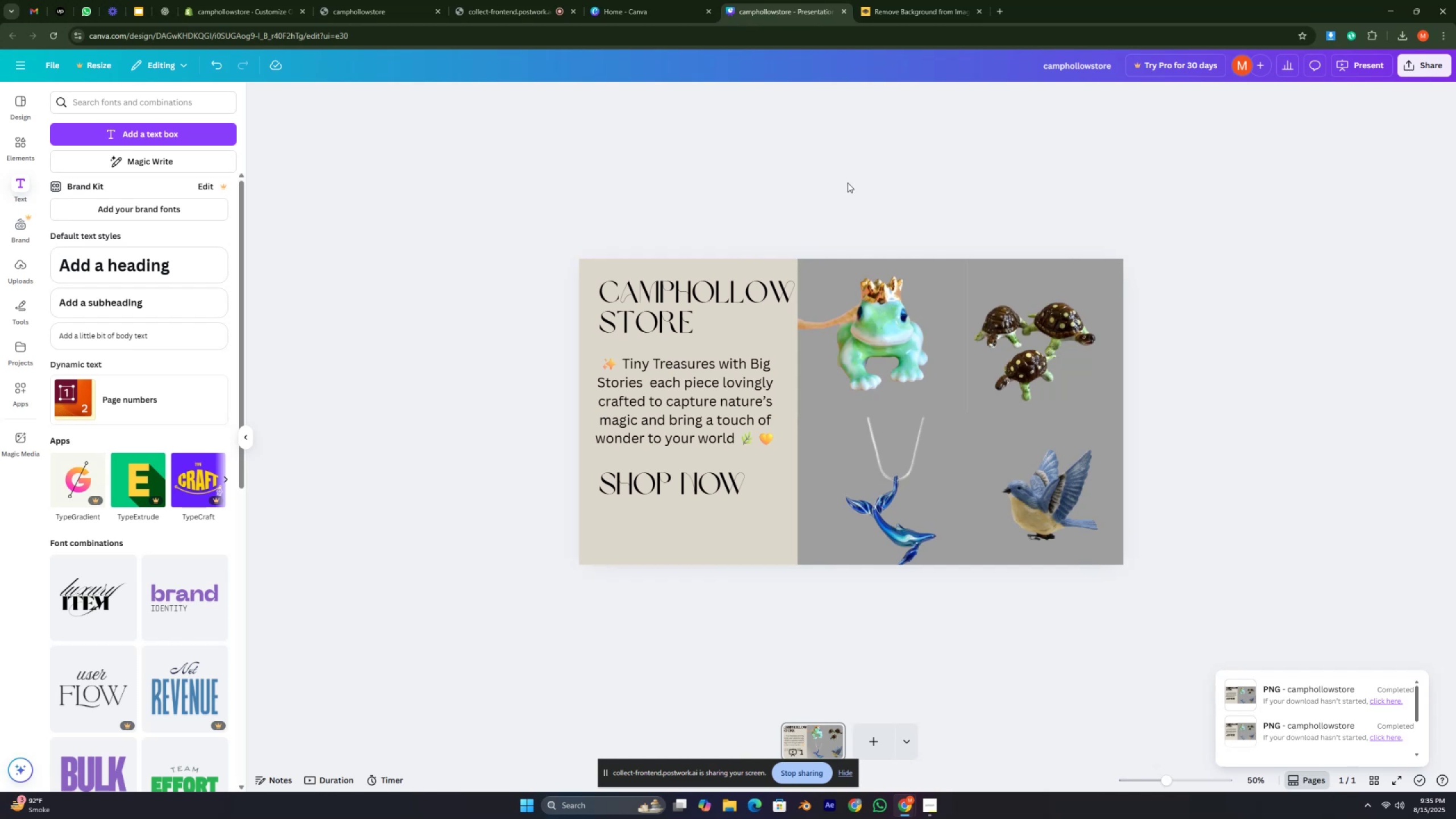 
key(Control+ControlRight)
 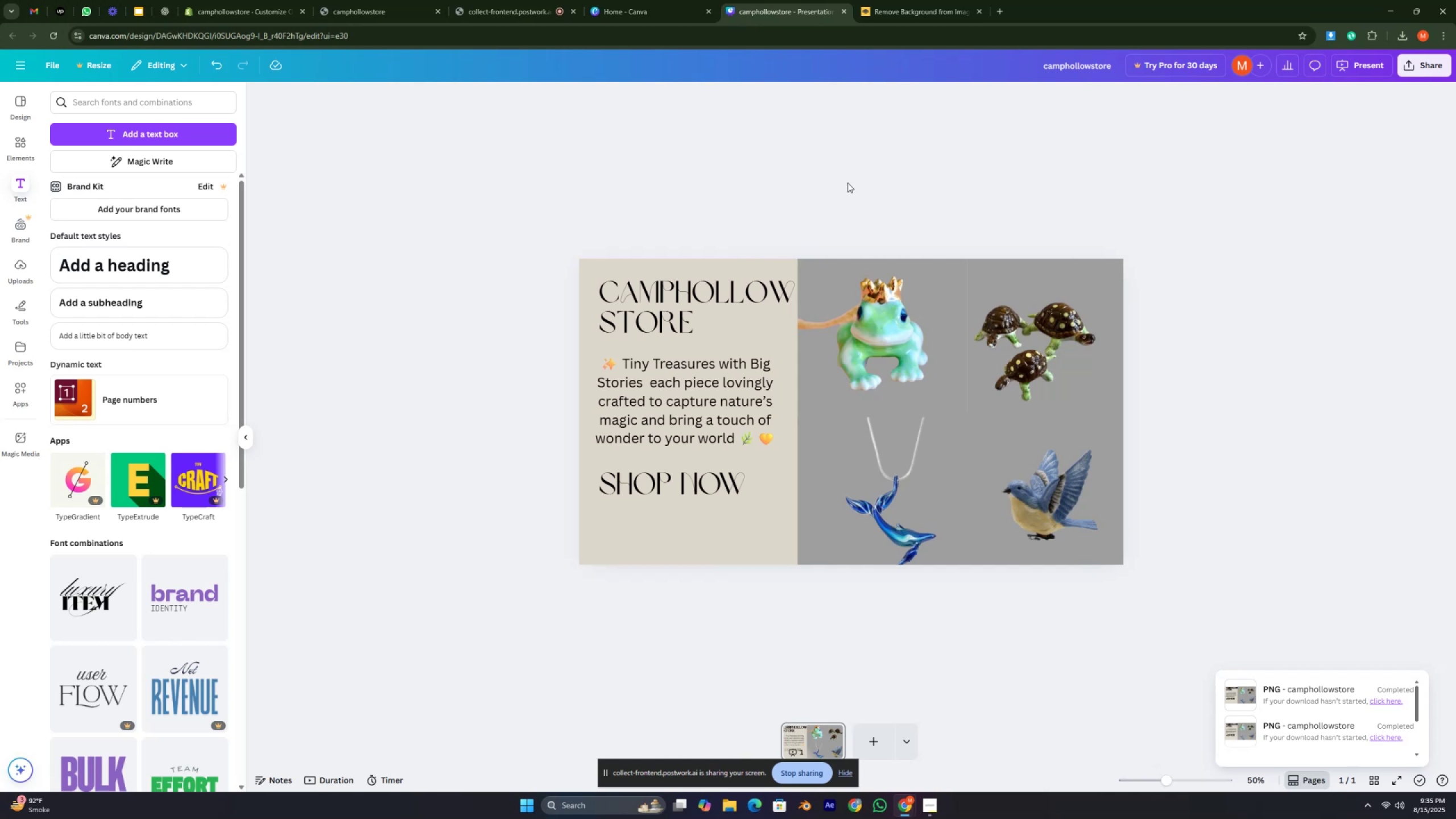 
key(Control+ControlRight)
 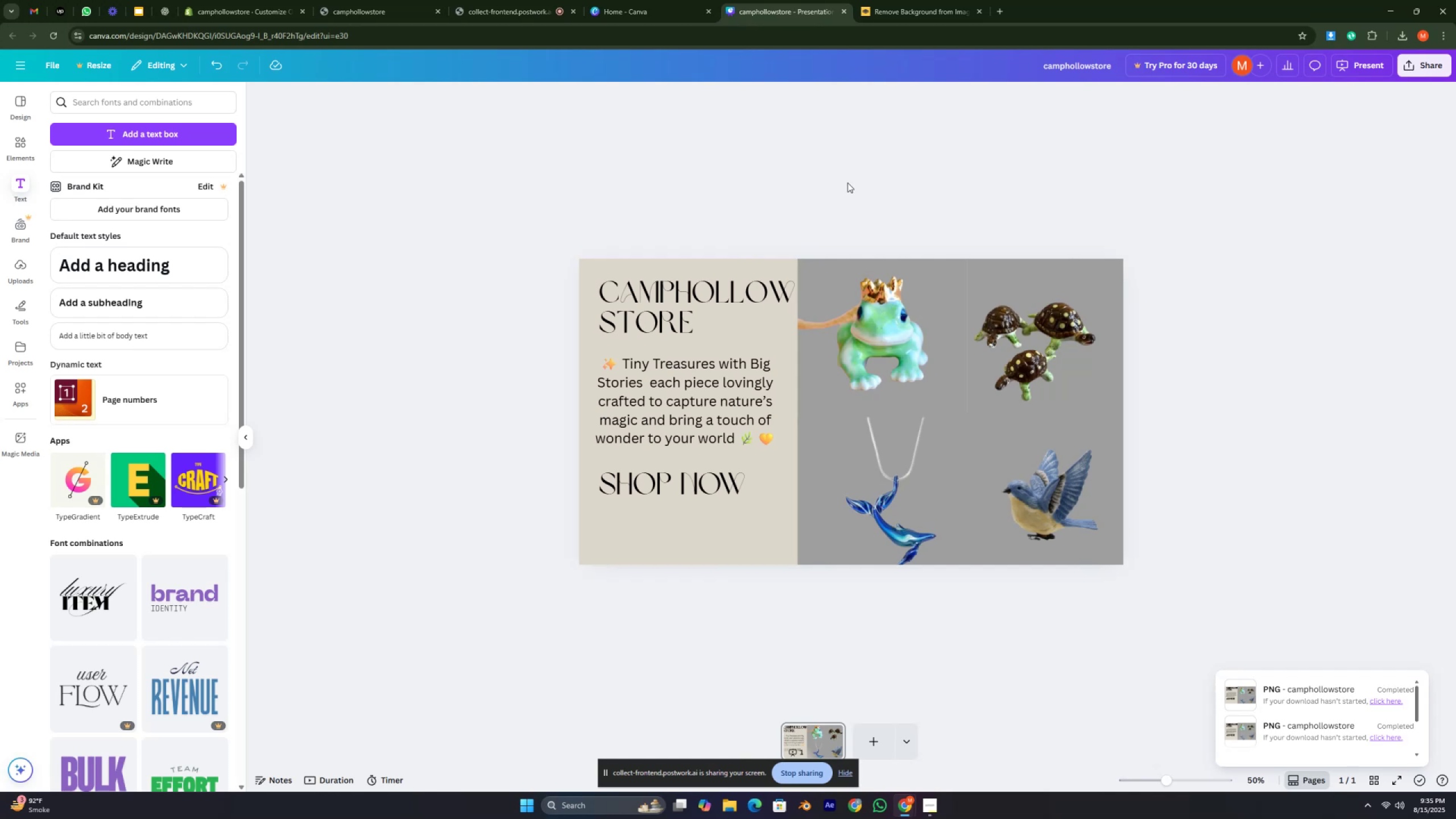 
key(Control+ControlRight)
 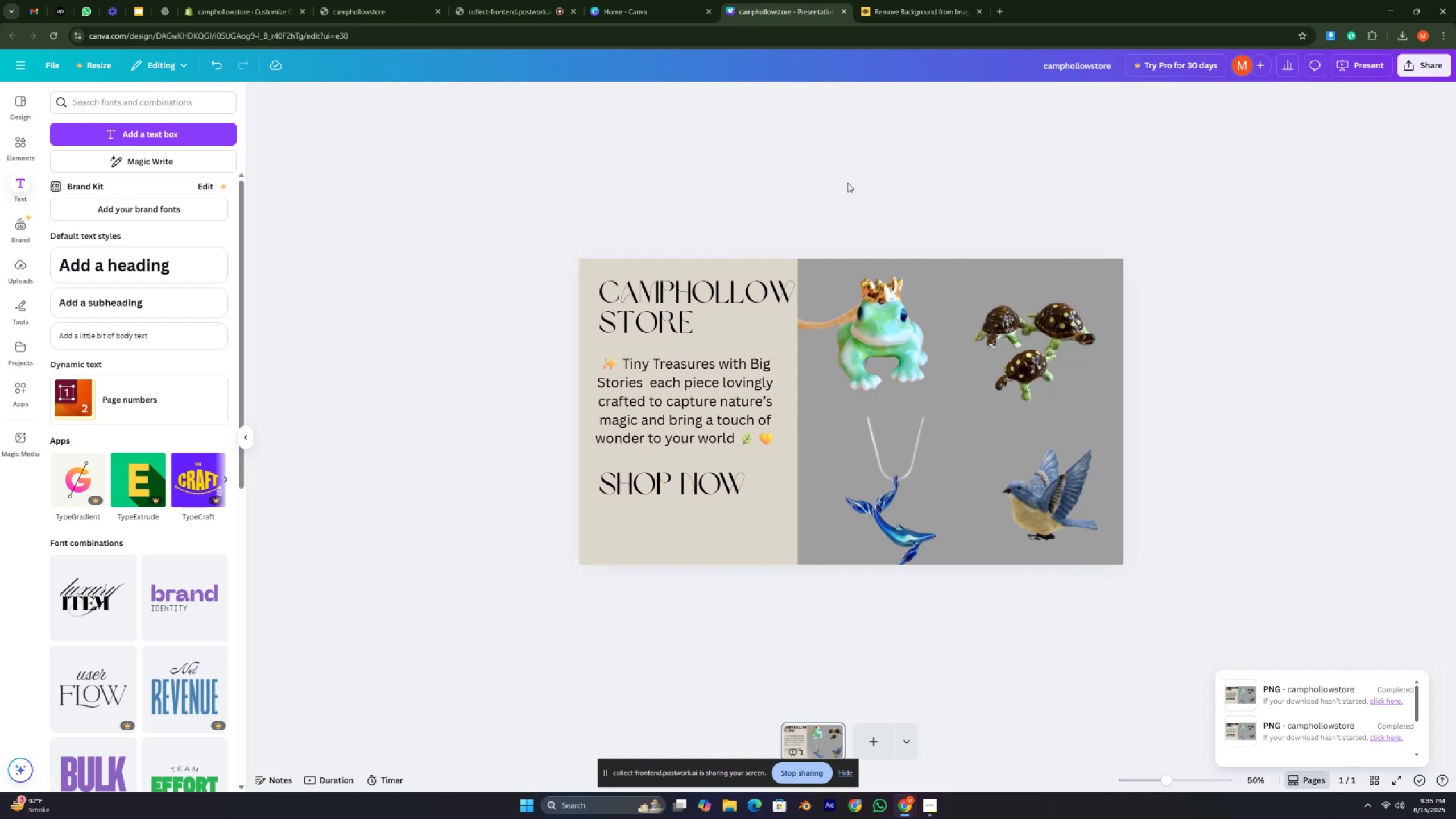 
key(Control+ControlRight)
 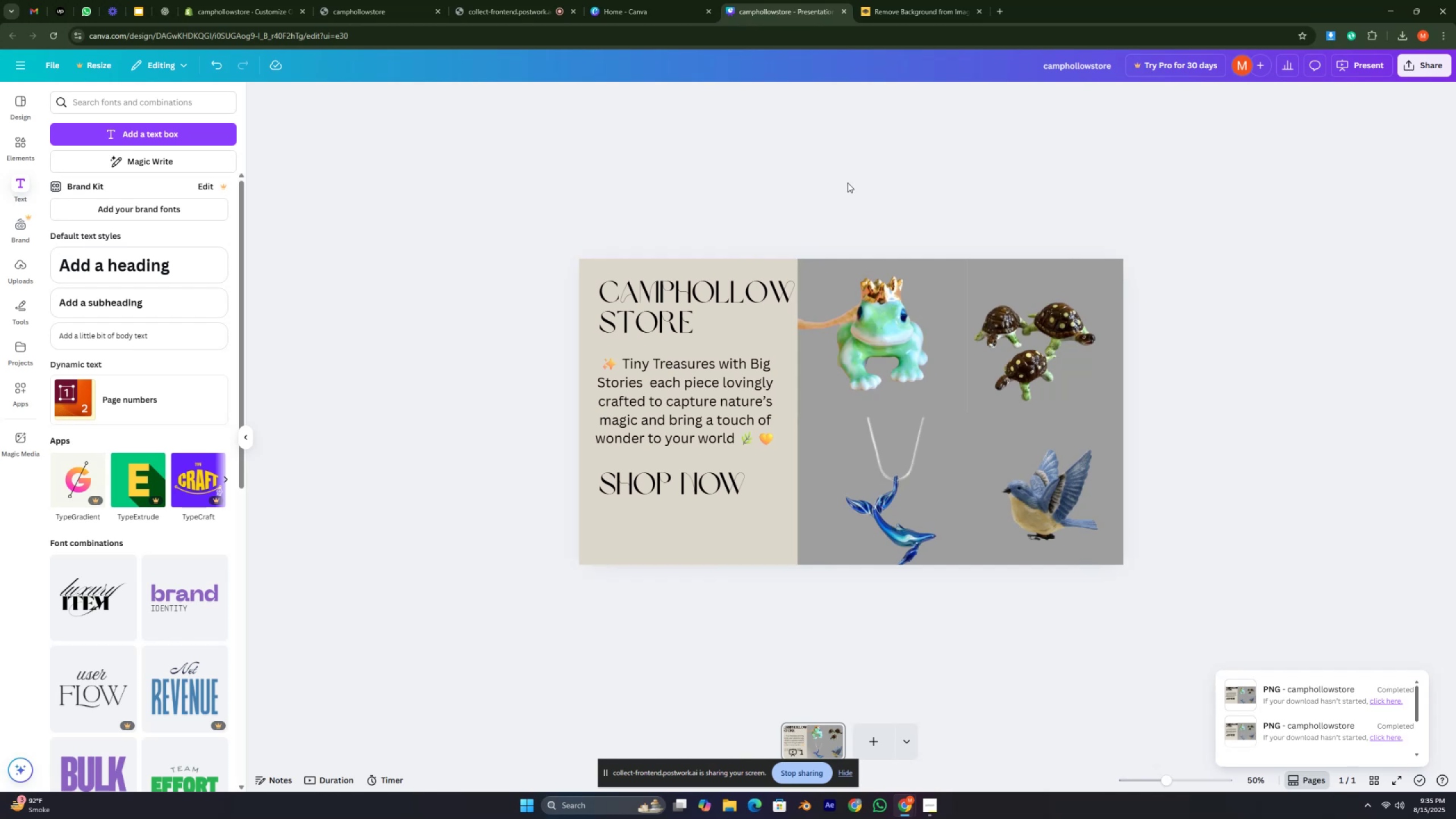 
key(Control+ControlRight)
 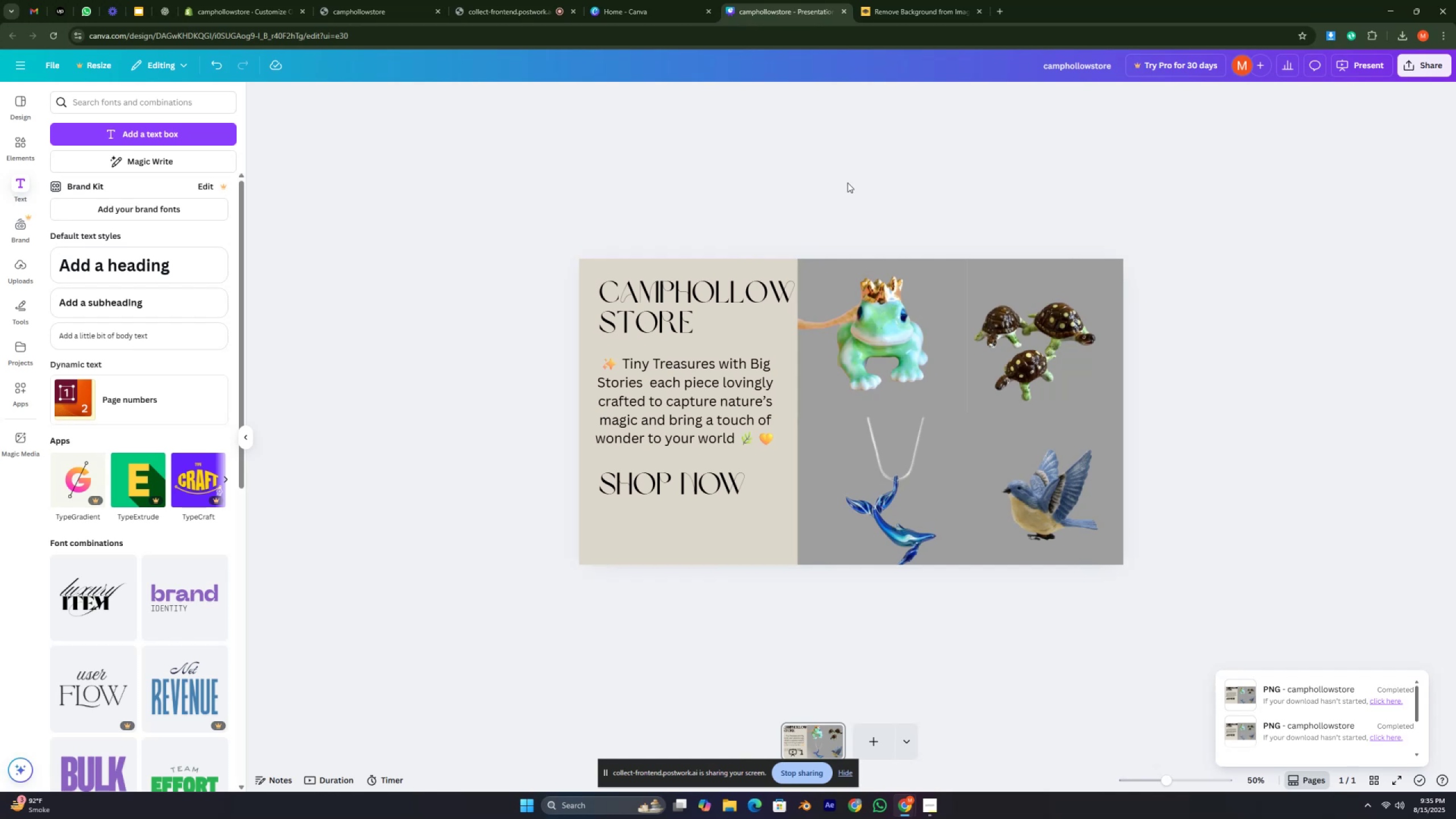 
key(Control+ControlRight)
 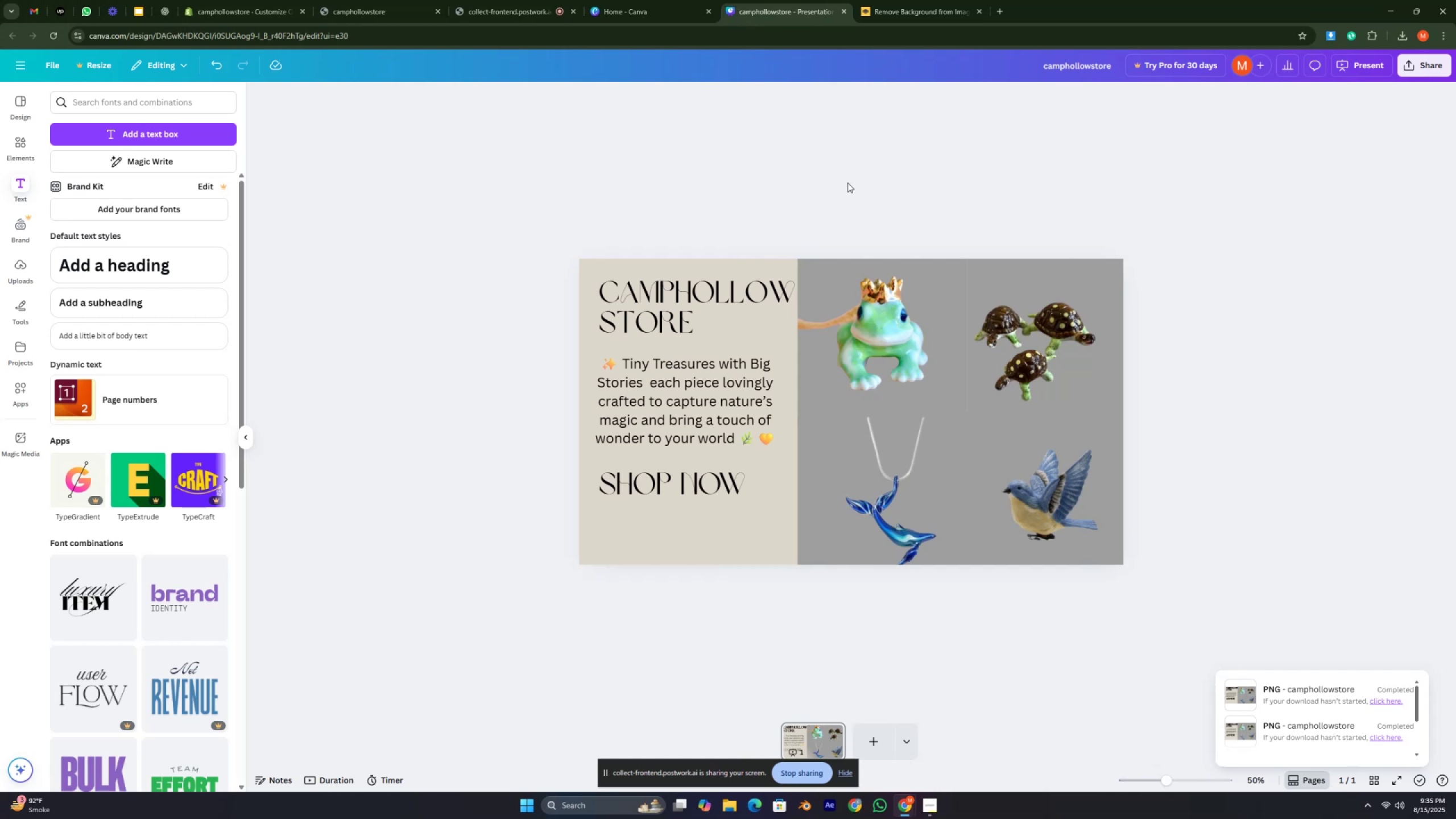 
key(Control+ControlRight)
 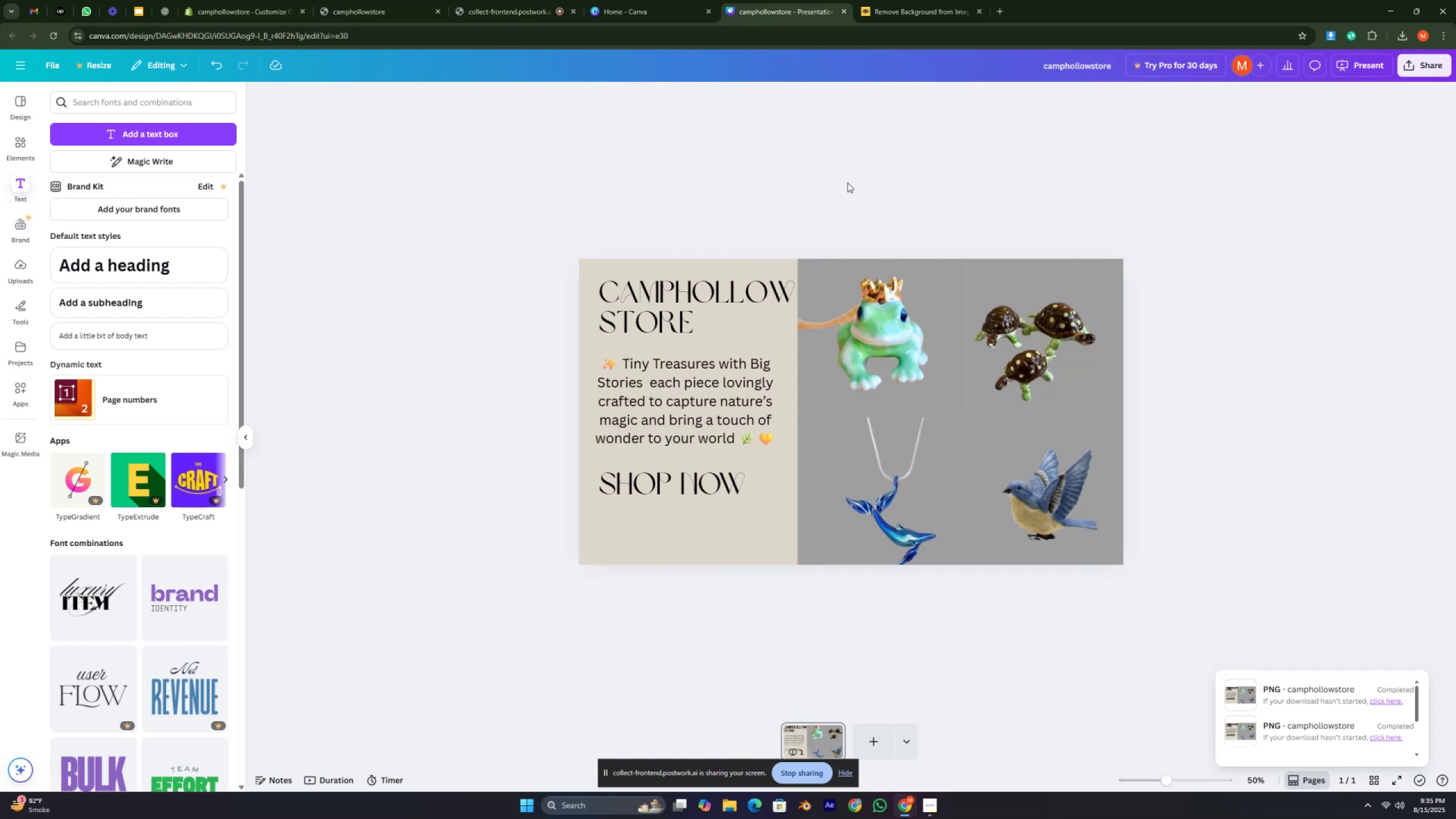 
key(Control+ControlRight)
 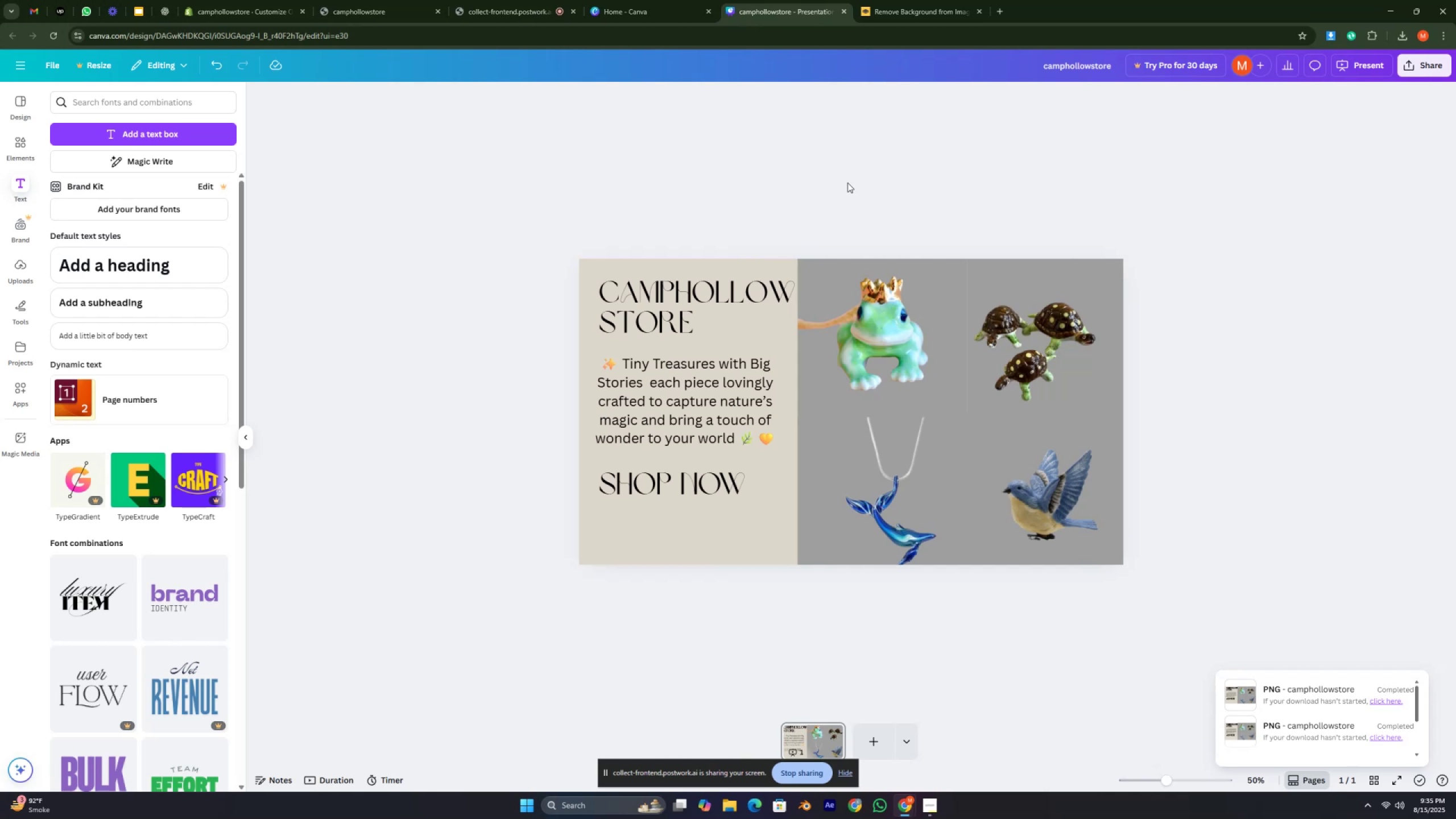 
key(Control+ControlRight)
 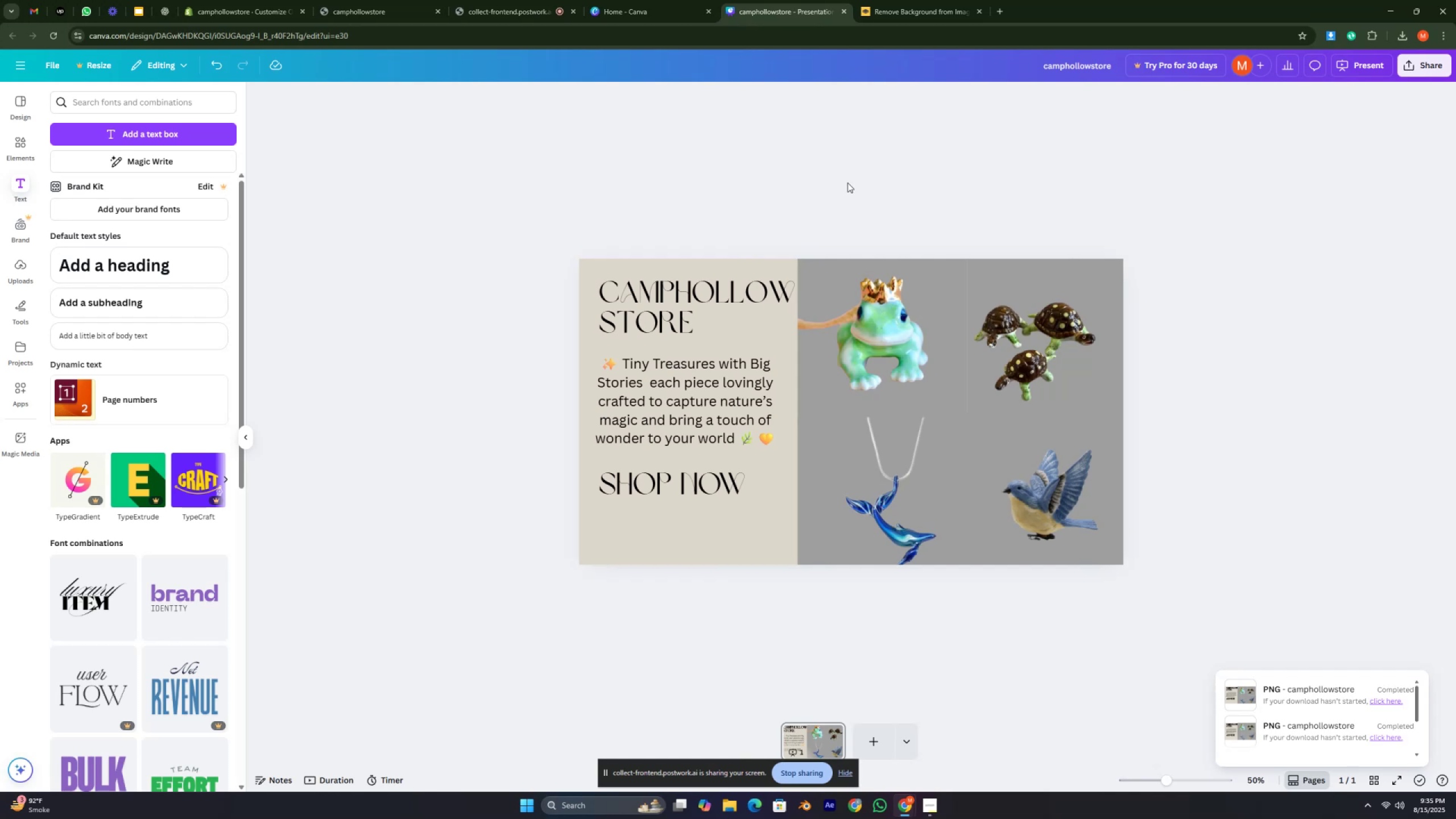 
key(Control+ControlRight)
 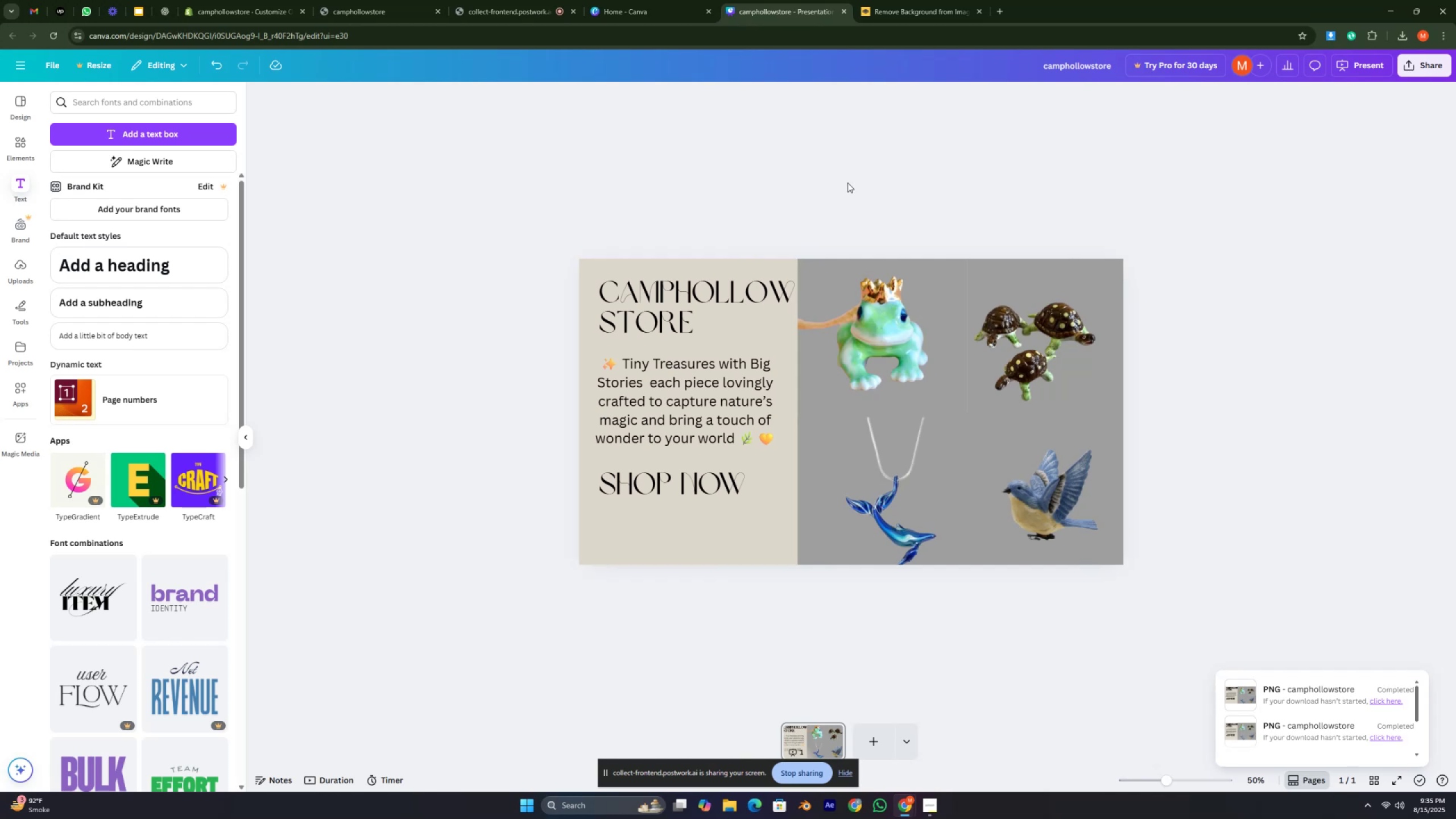 
key(Control+ControlRight)
 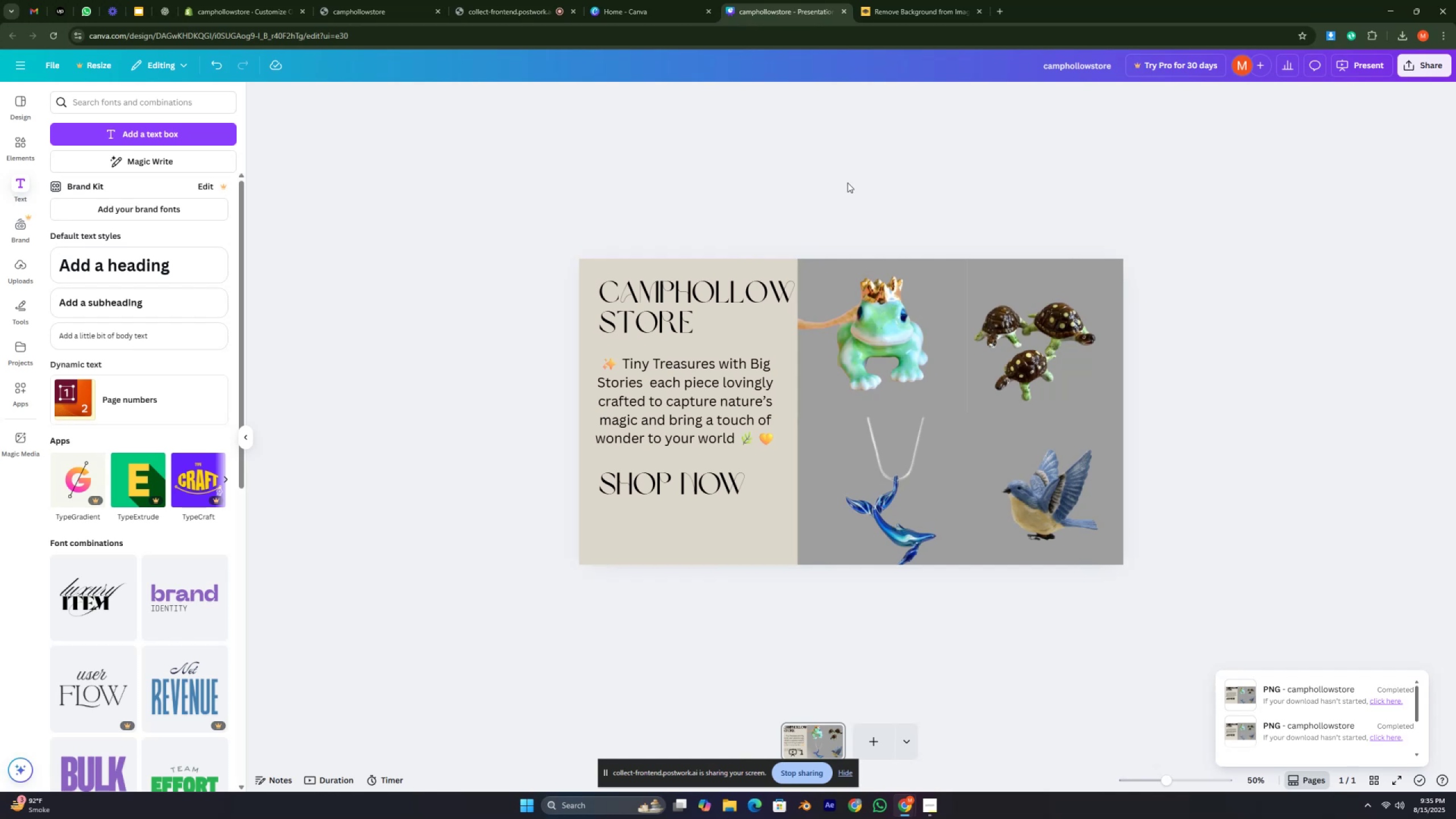 
key(Control+ControlRight)
 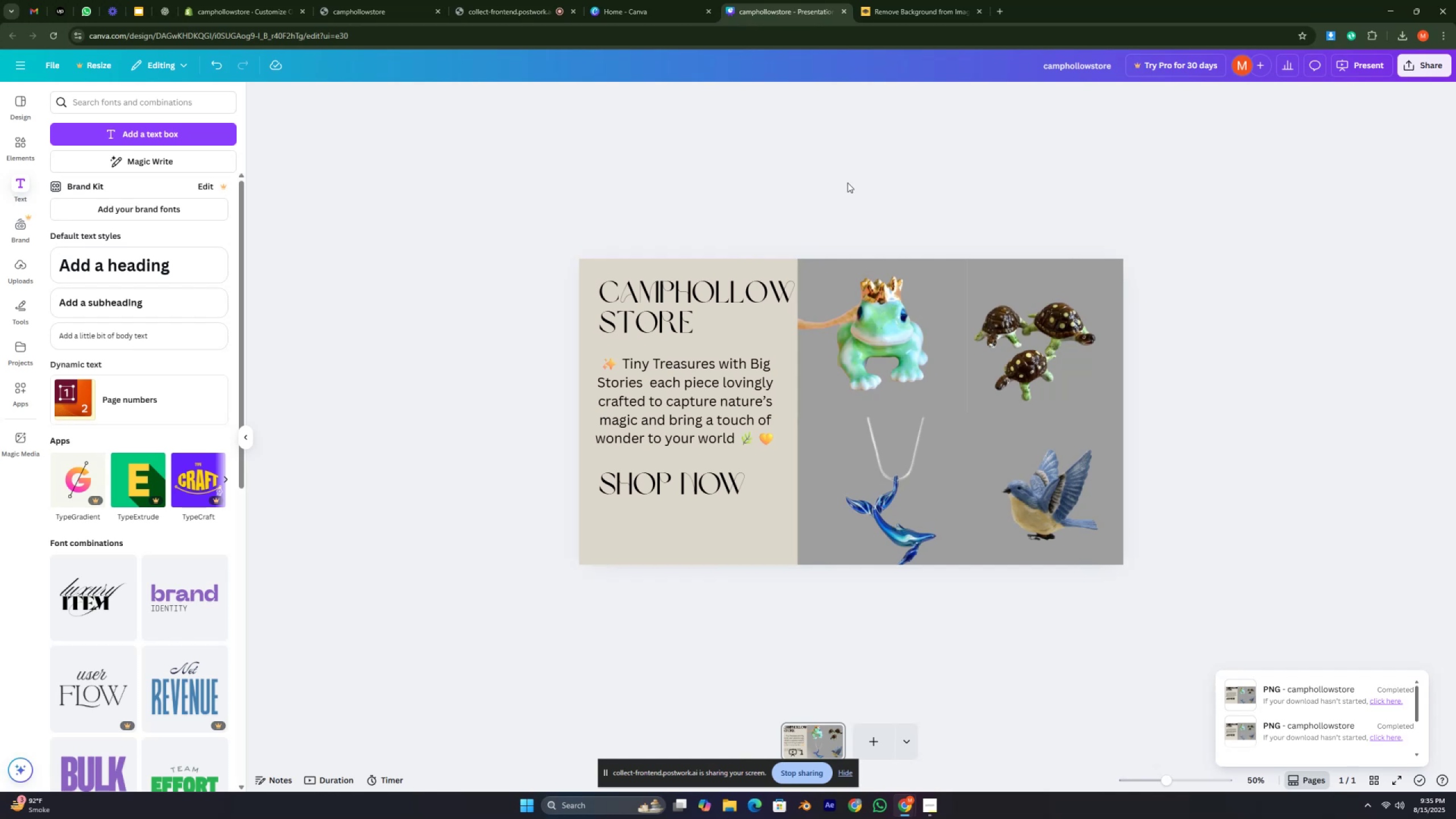 
key(Control+ControlRight)
 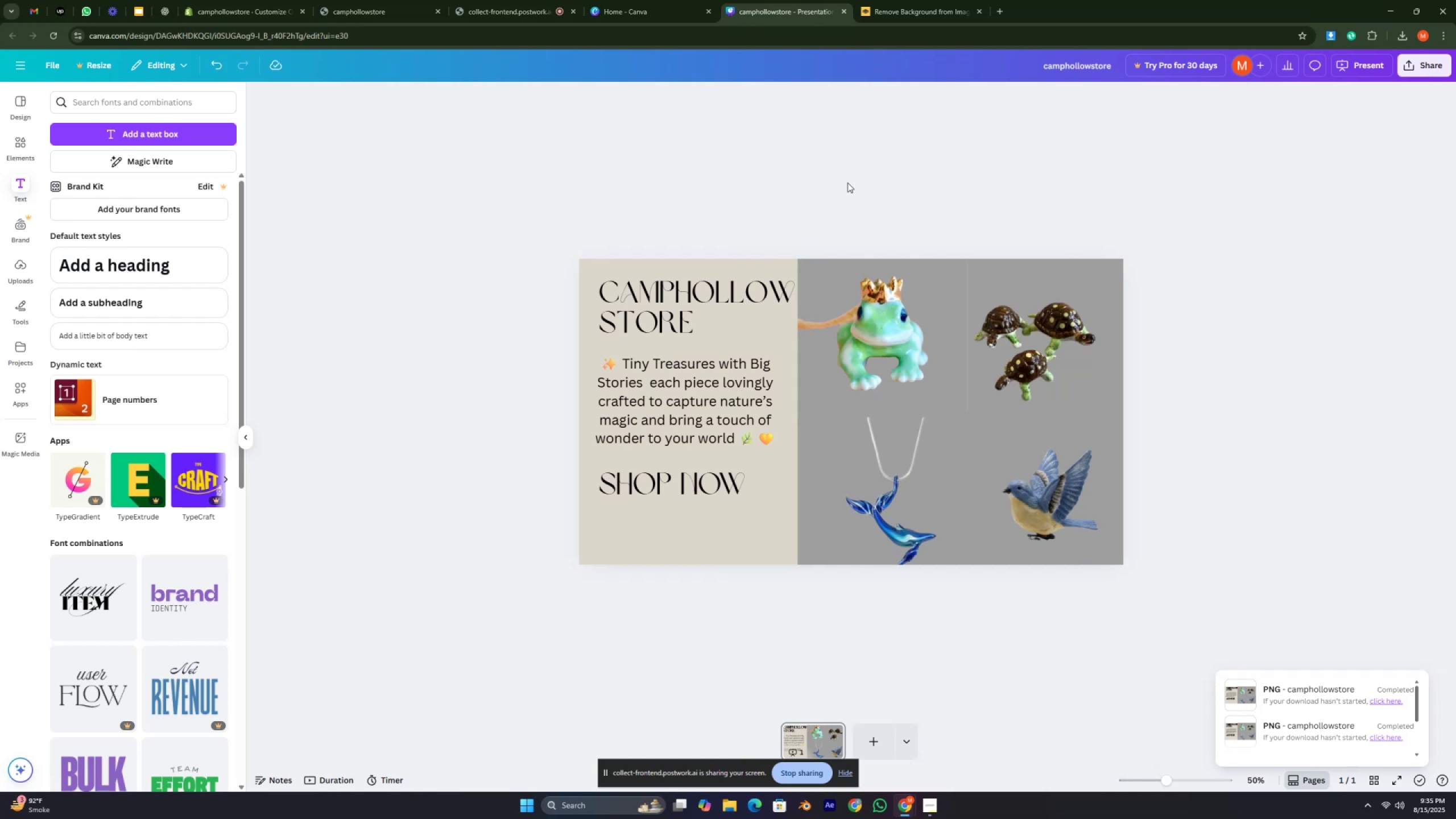 
key(Control+ControlRight)
 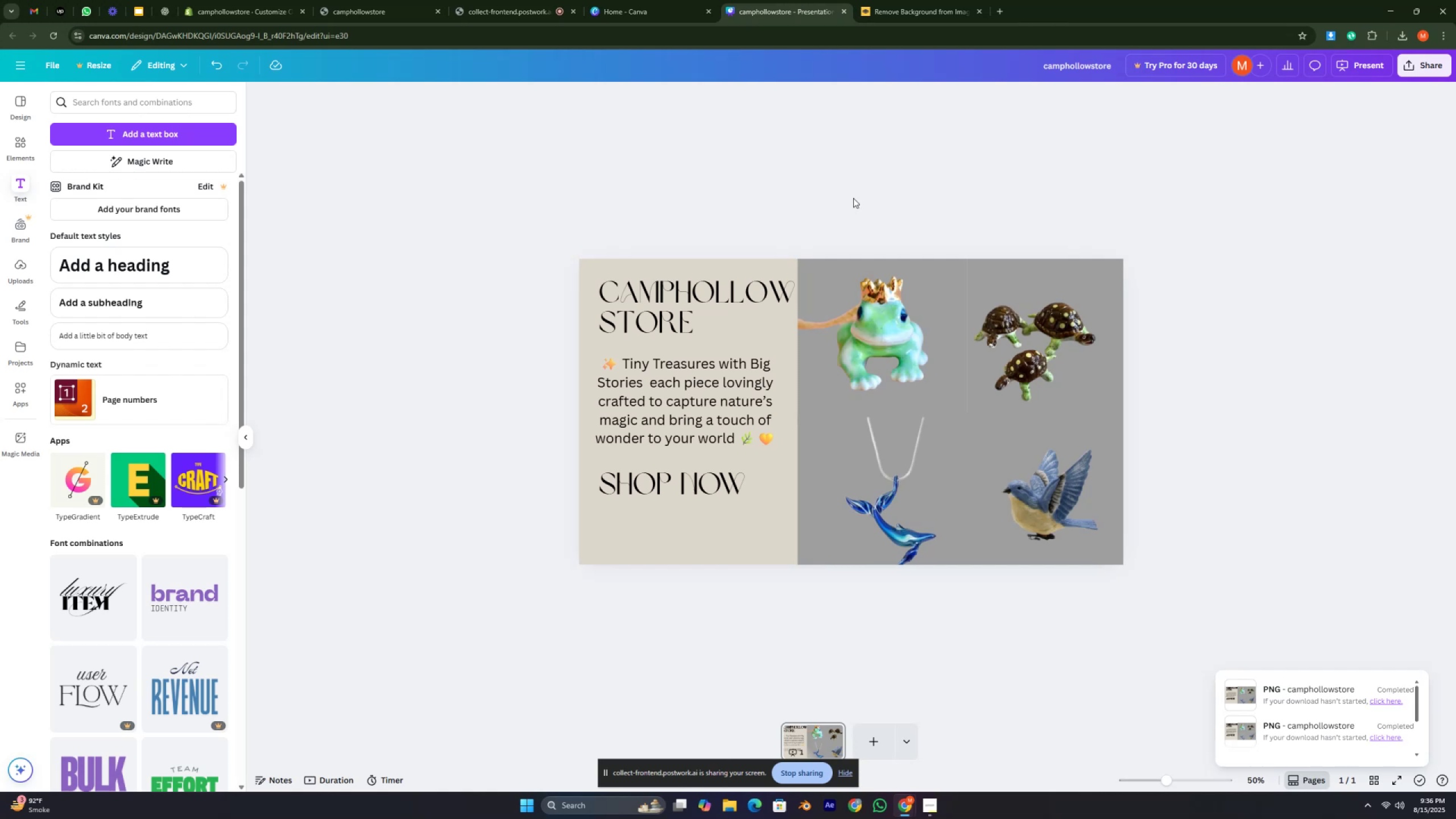 
wait(37.06)
 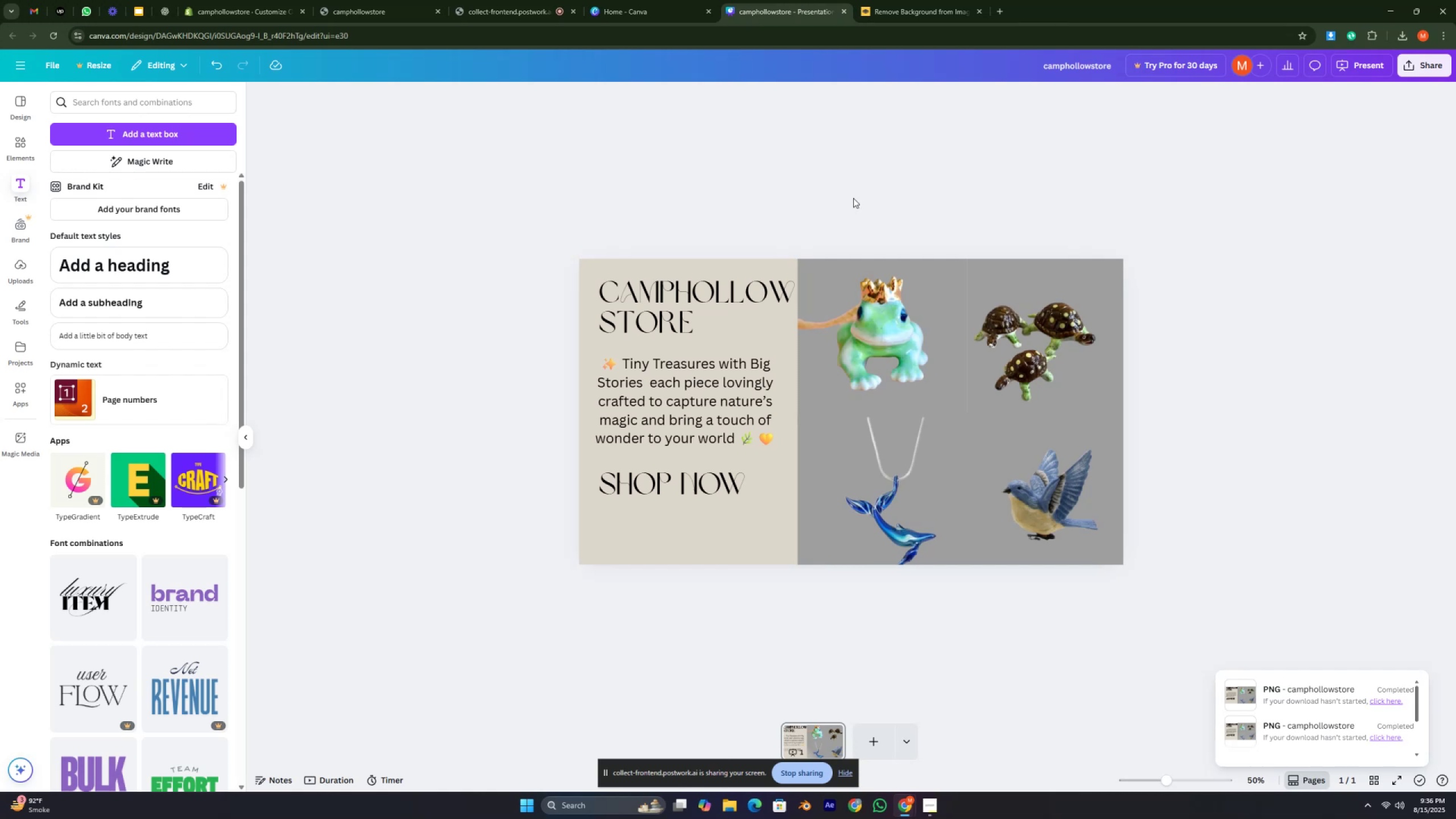 
left_click([260, 7])
 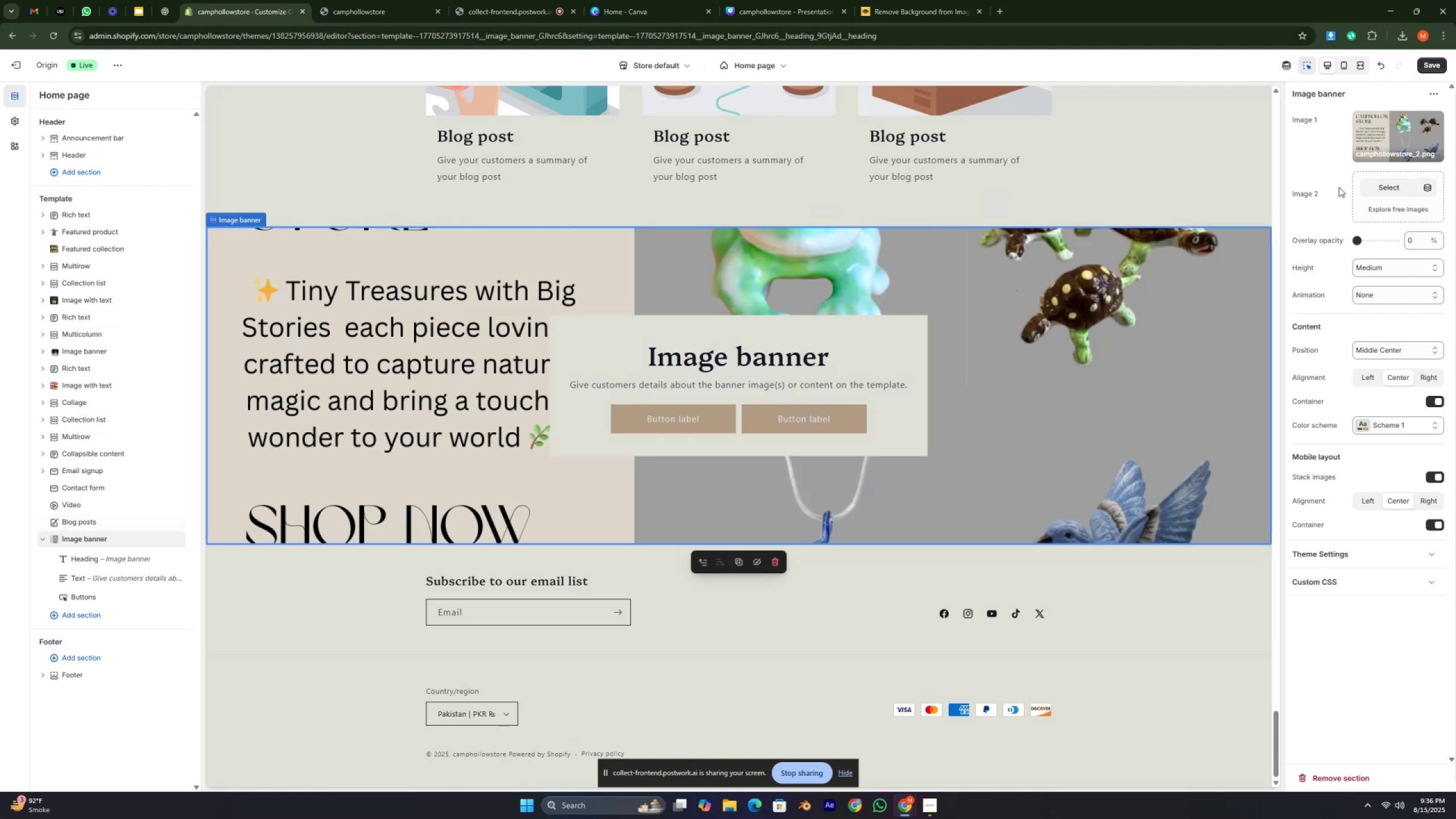 
left_click_drag(start_coordinate=[1402, 139], to_coordinate=[1403, 136])
 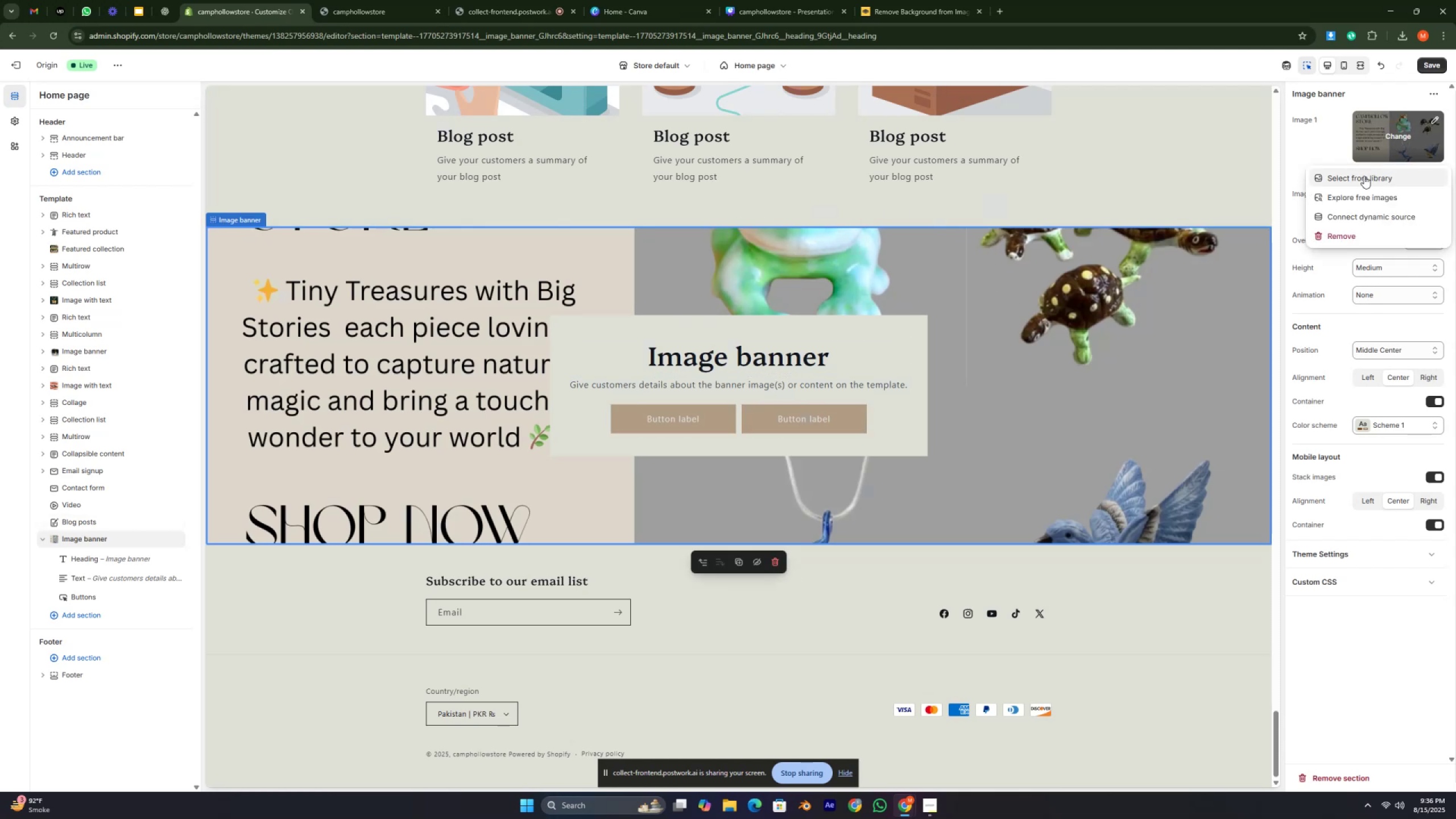 
left_click([1362, 176])
 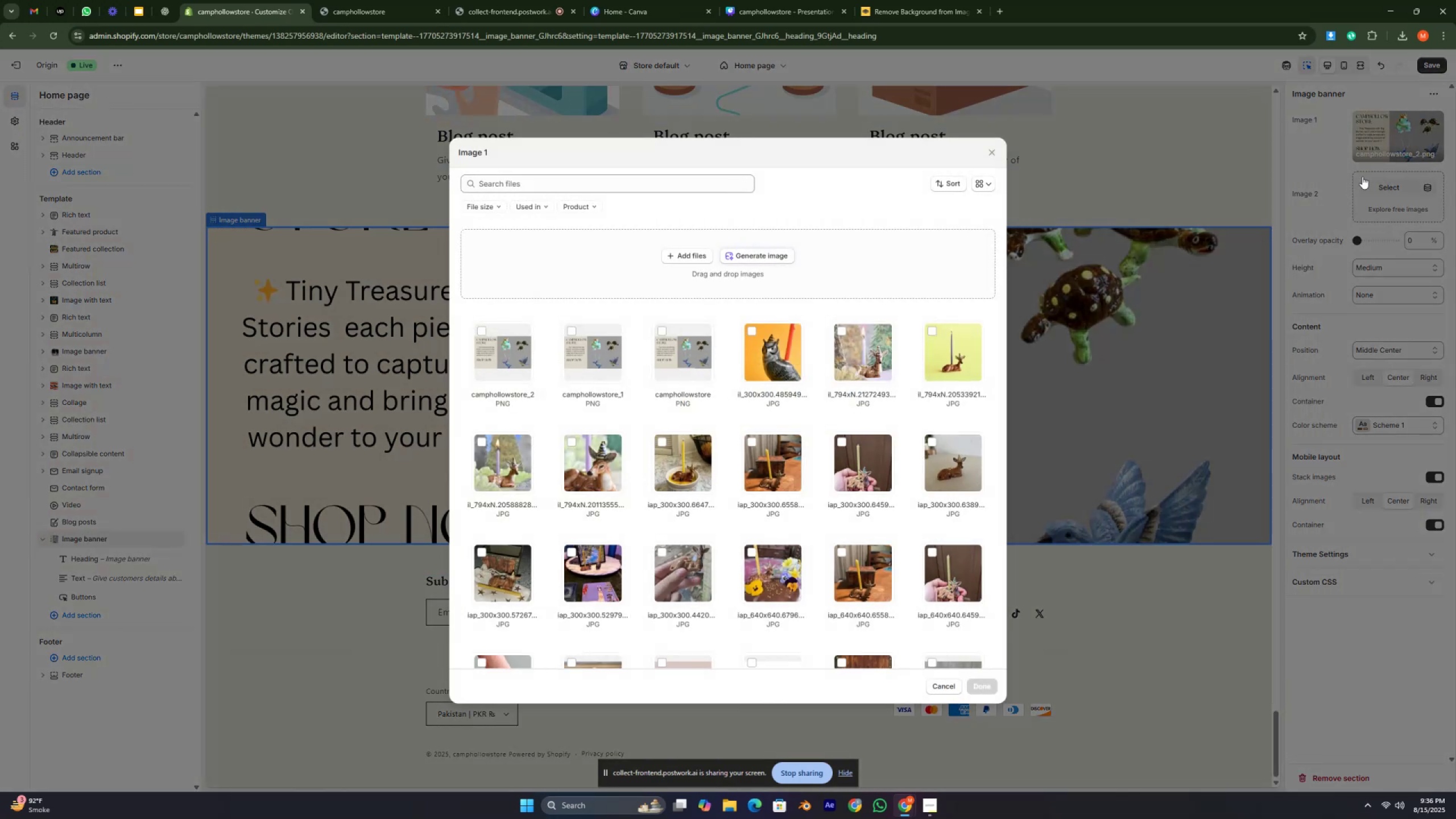 
wait(11.15)
 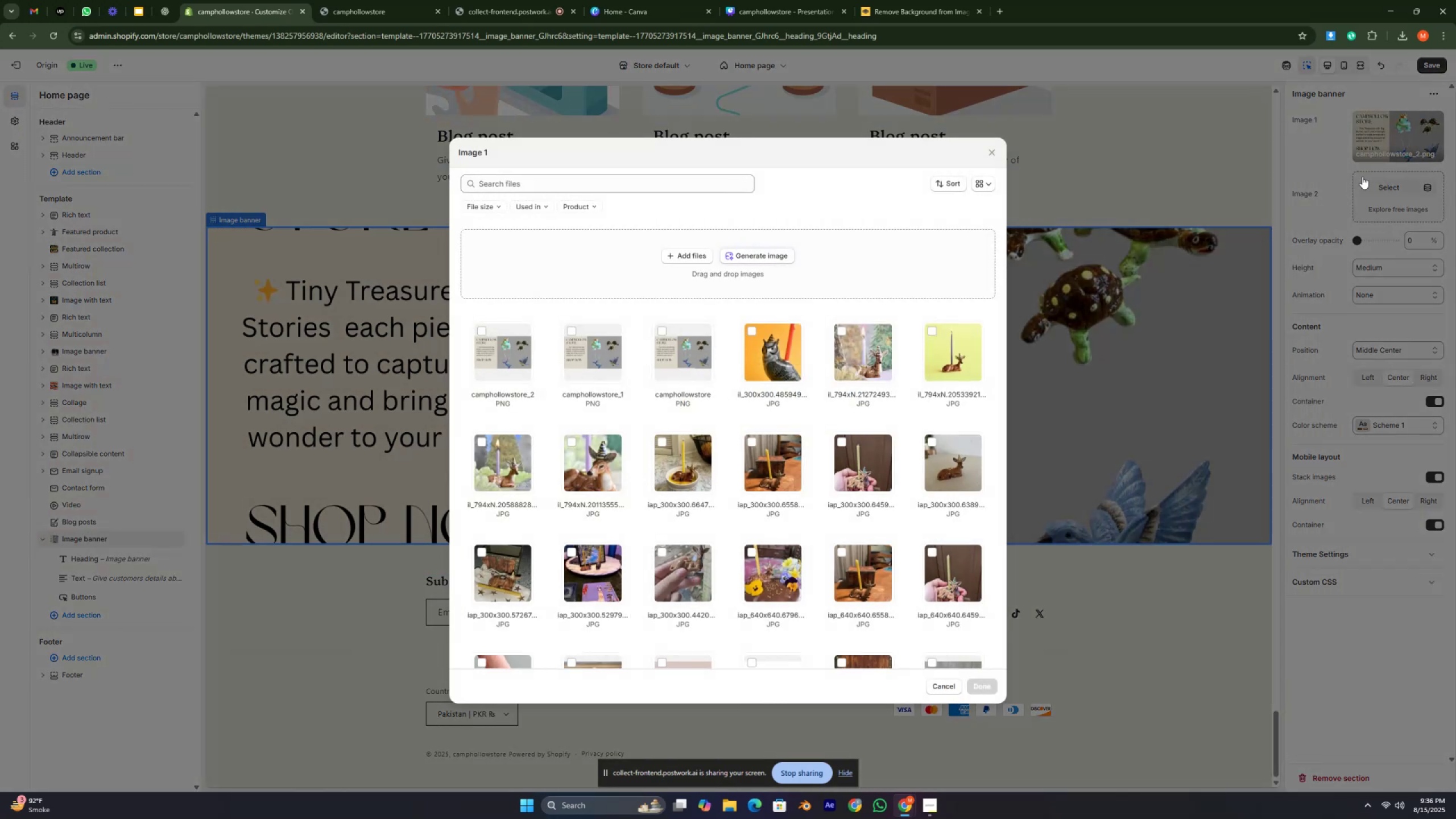 
left_click([1443, 62])
 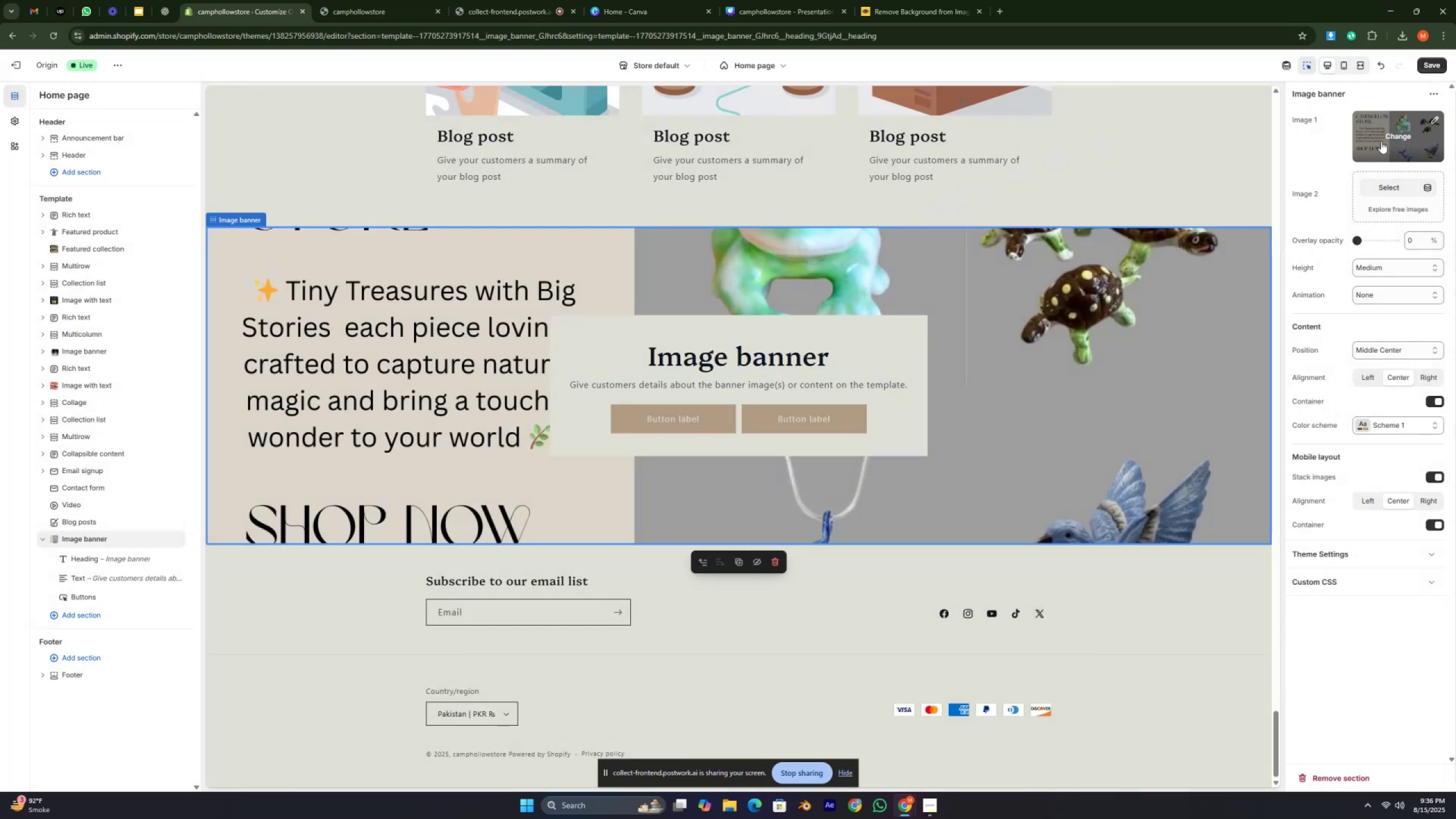 
left_click([1427, 69])
 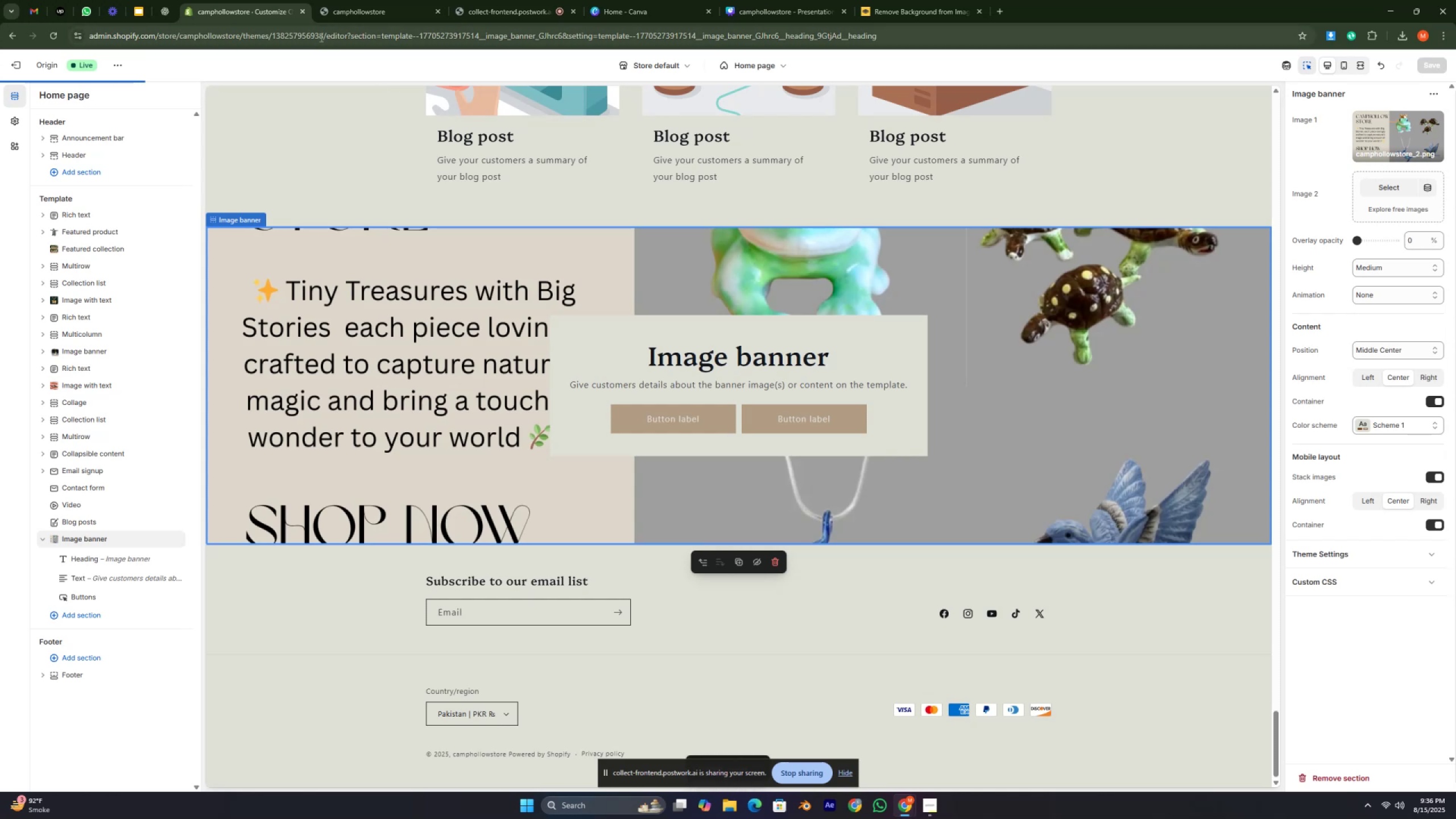 
left_click([363, 9])
 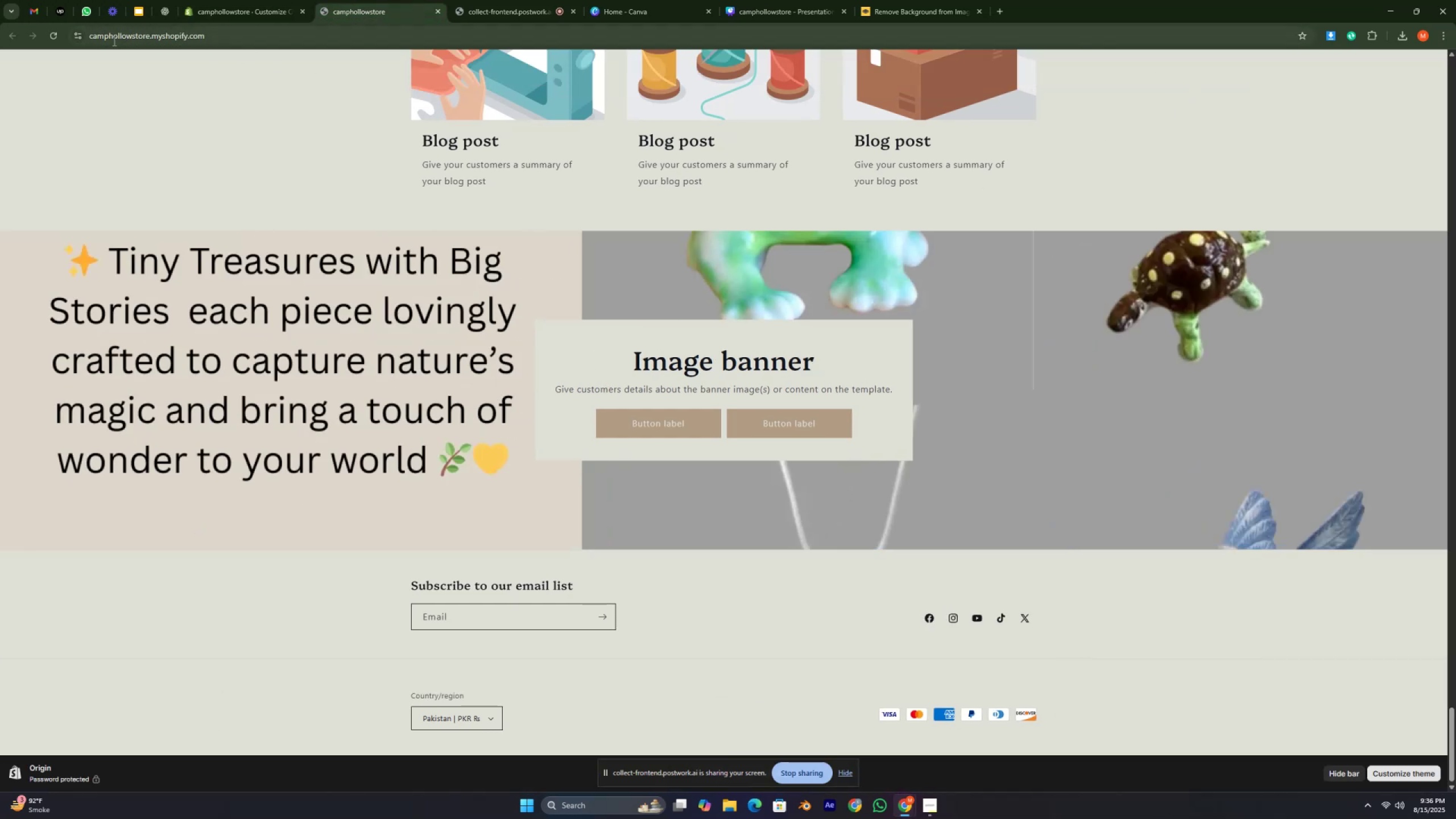 
left_click([54, 39])
 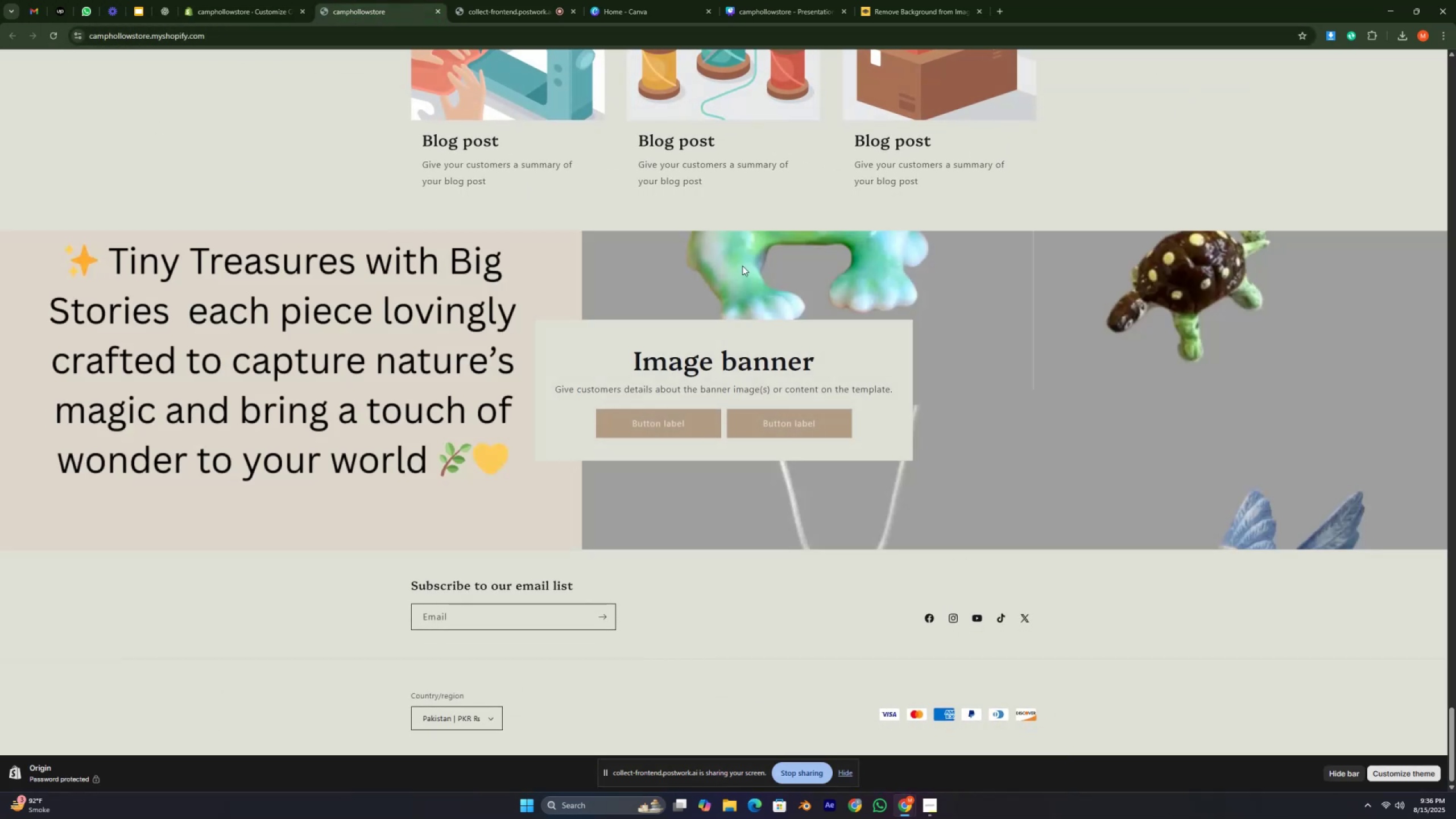 
scroll: coordinate [750, 309], scroll_direction: up, amount: 12.0
 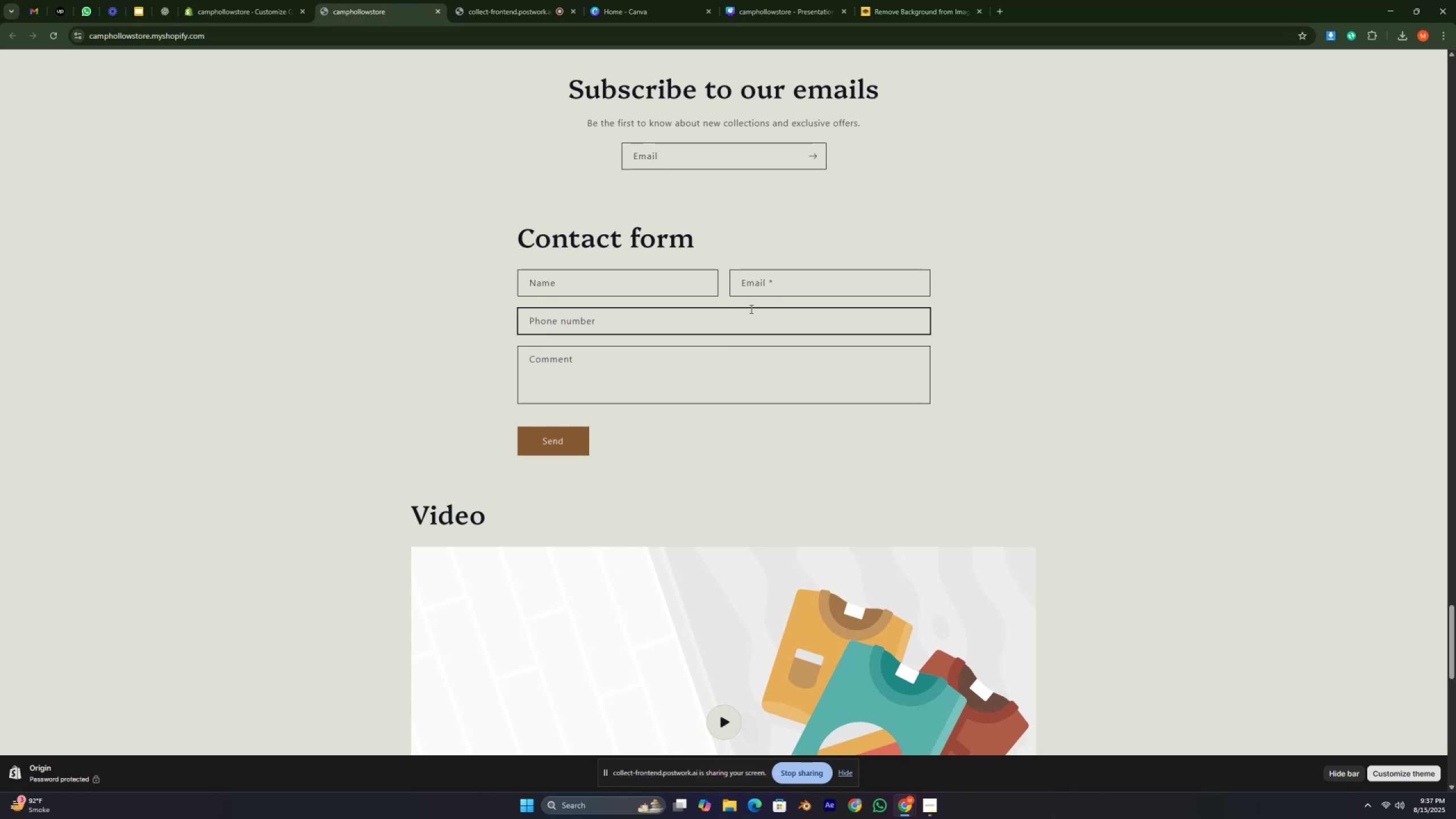 
wait(24.38)
 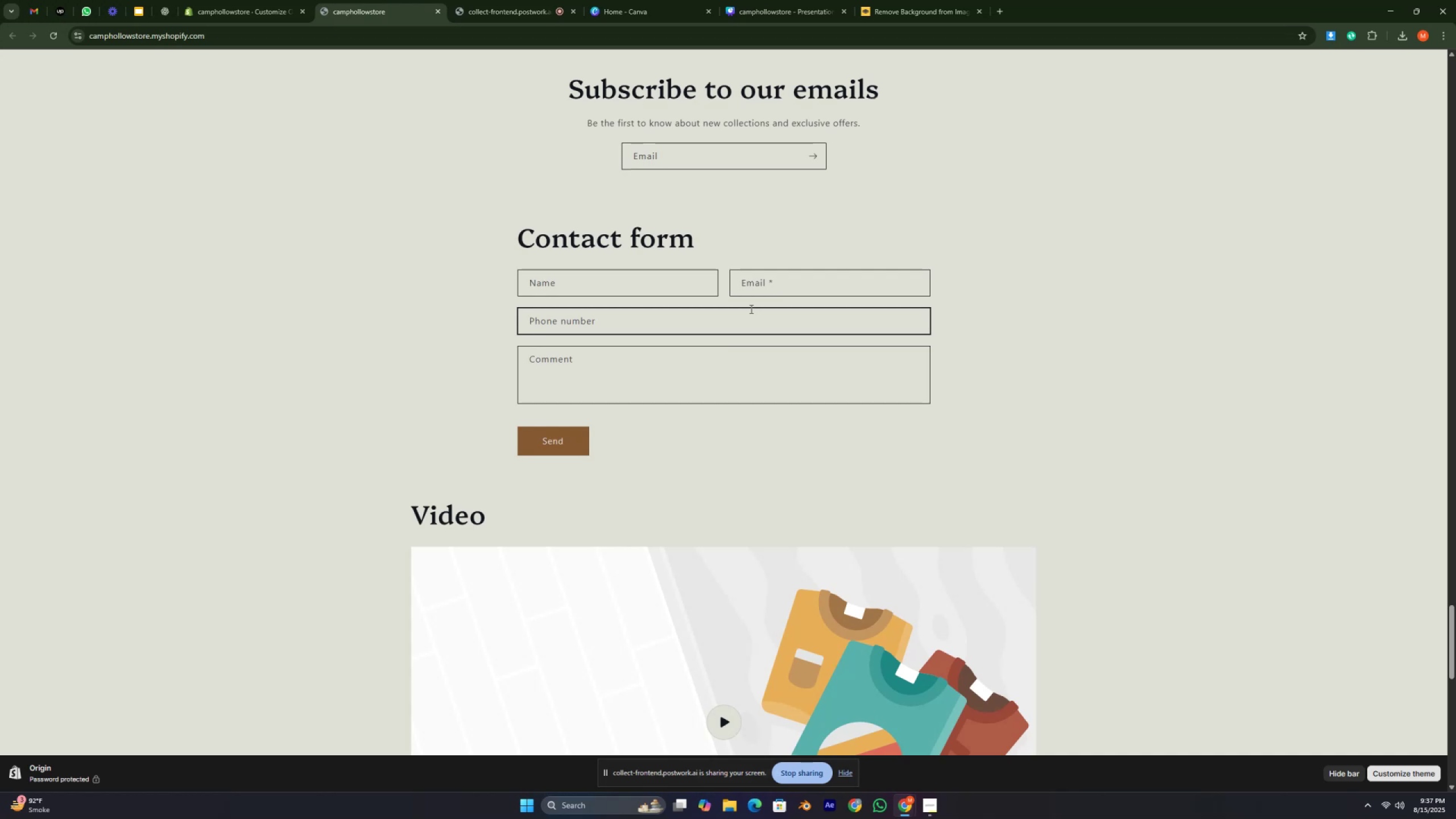 
scroll: coordinate [784, 327], scroll_direction: down, amount: 19.0
 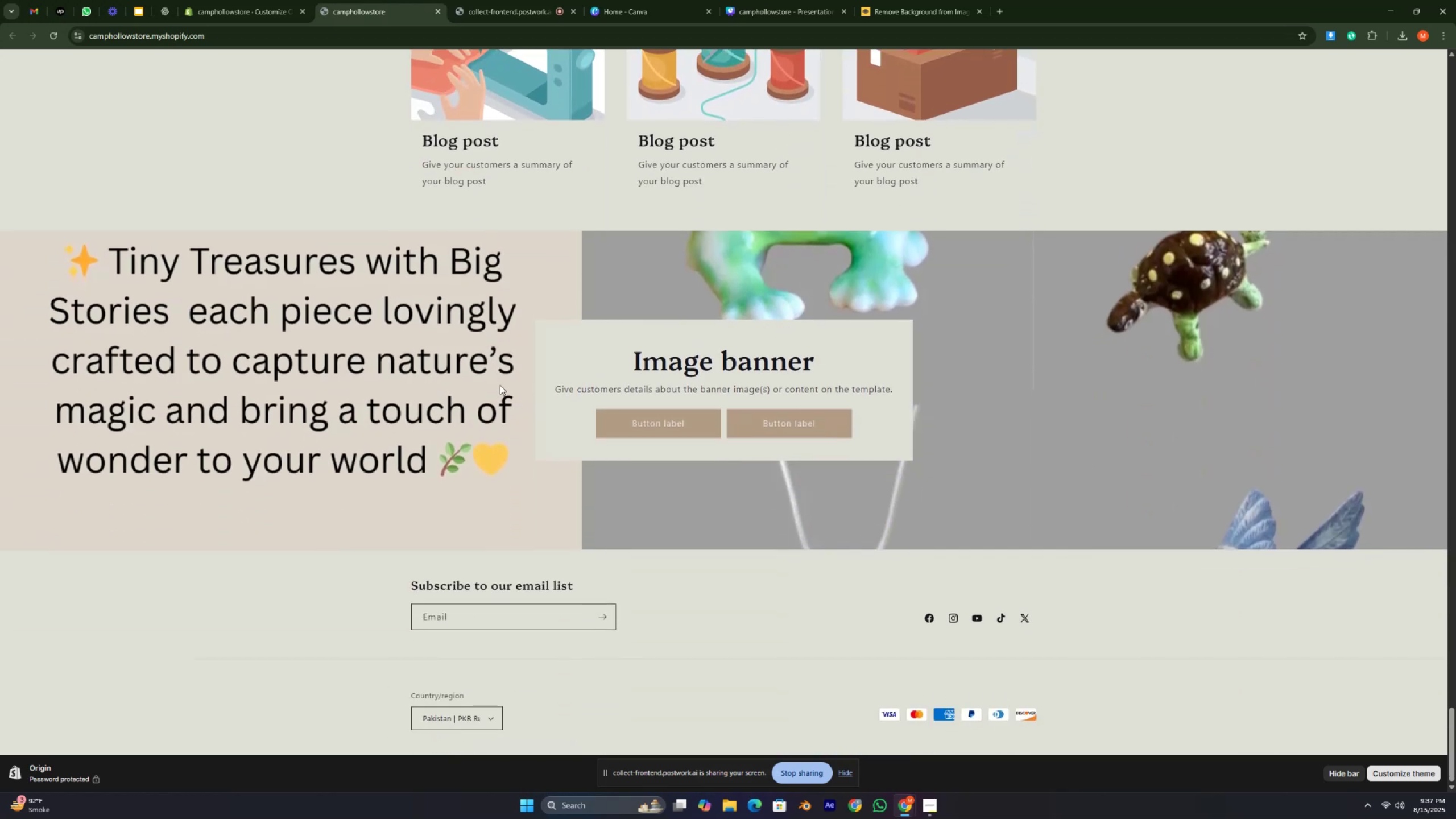 
scroll: coordinate [499, 349], scroll_direction: up, amount: 4.0
 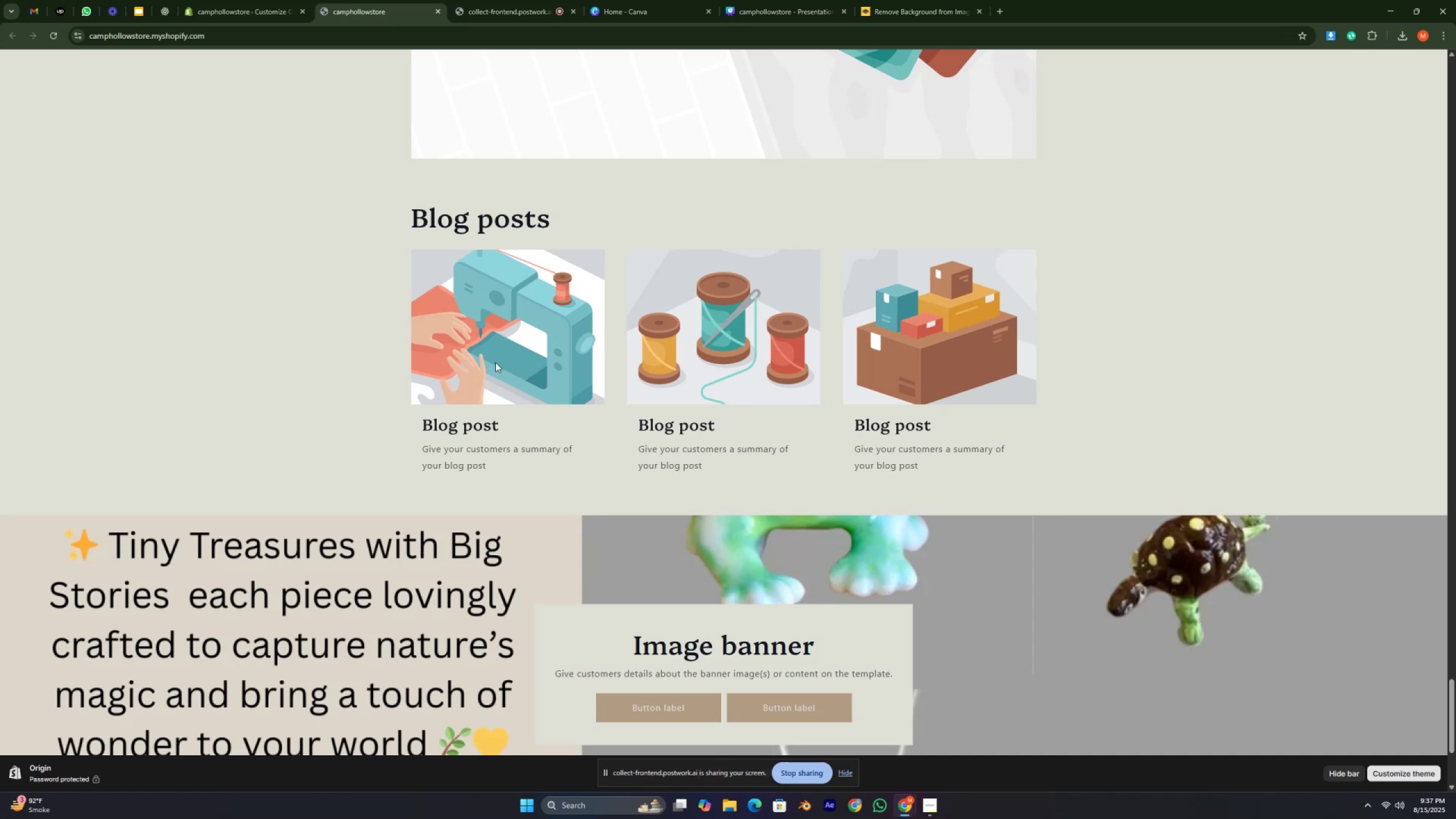 
wait(18.9)
 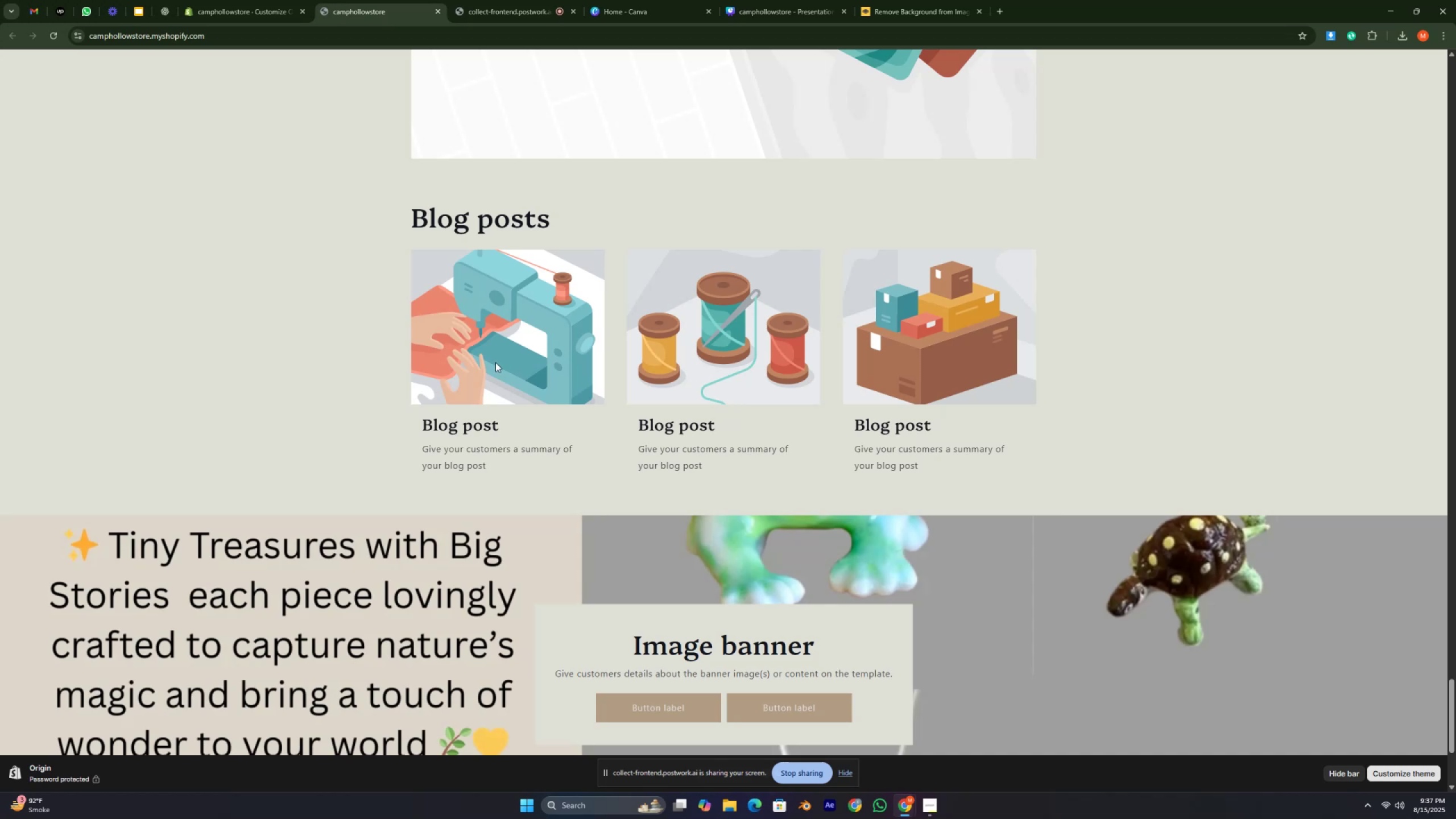 
scroll: coordinate [495, 366], scroll_direction: down, amount: 5.0
 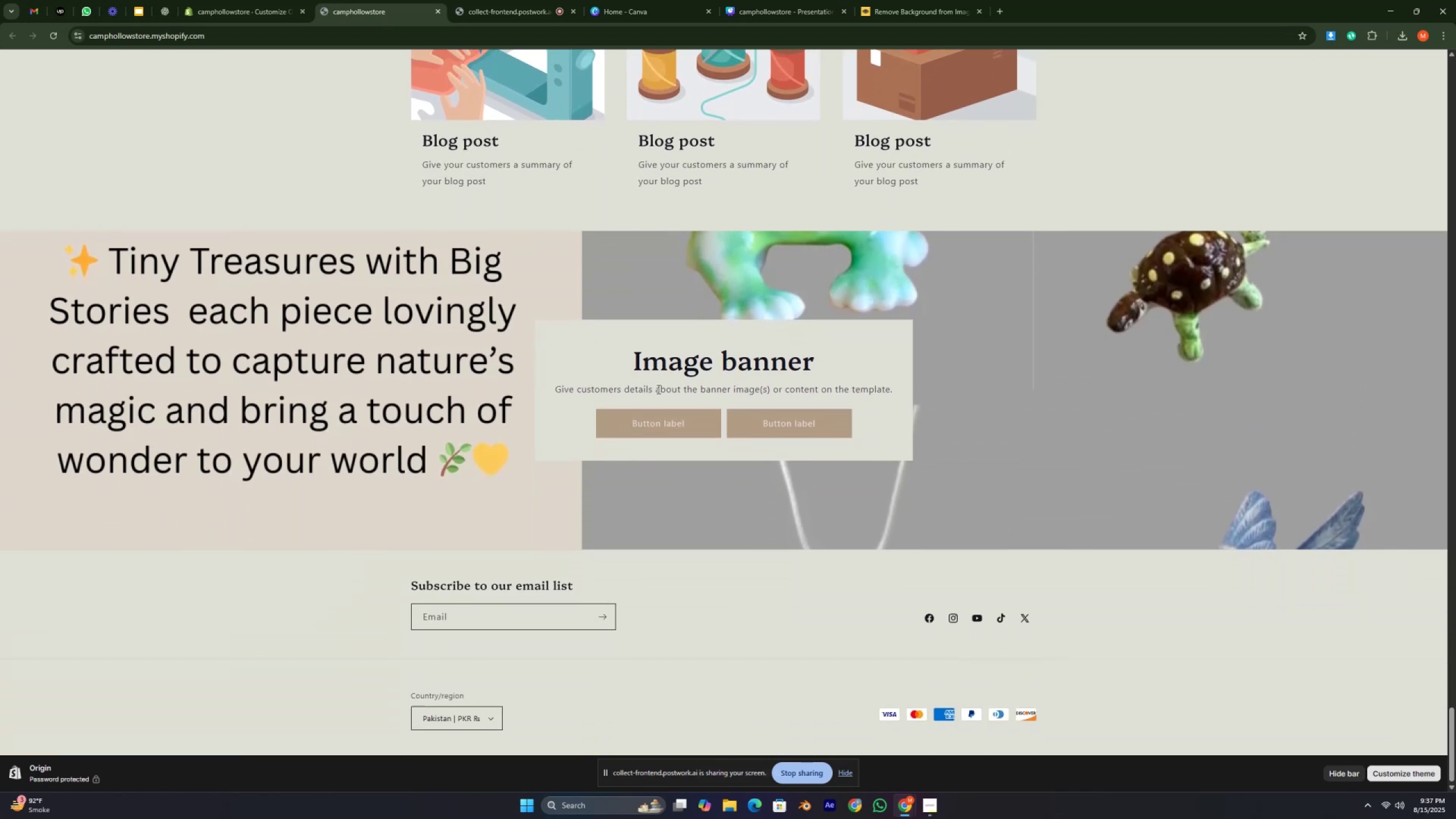 
scroll: coordinate [706, 411], scroll_direction: up, amount: 4.0
 